 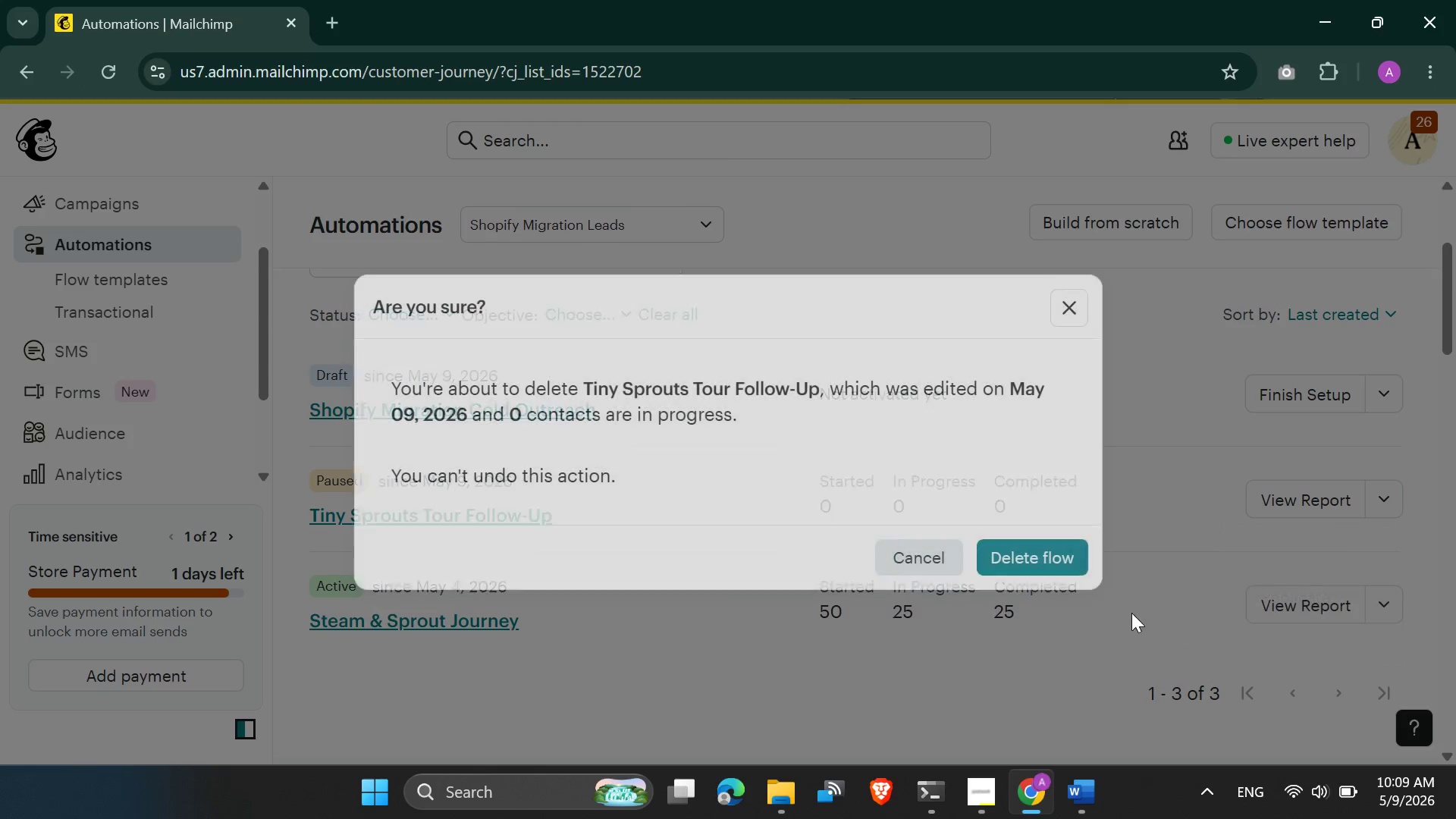 
left_click([1009, 553])
 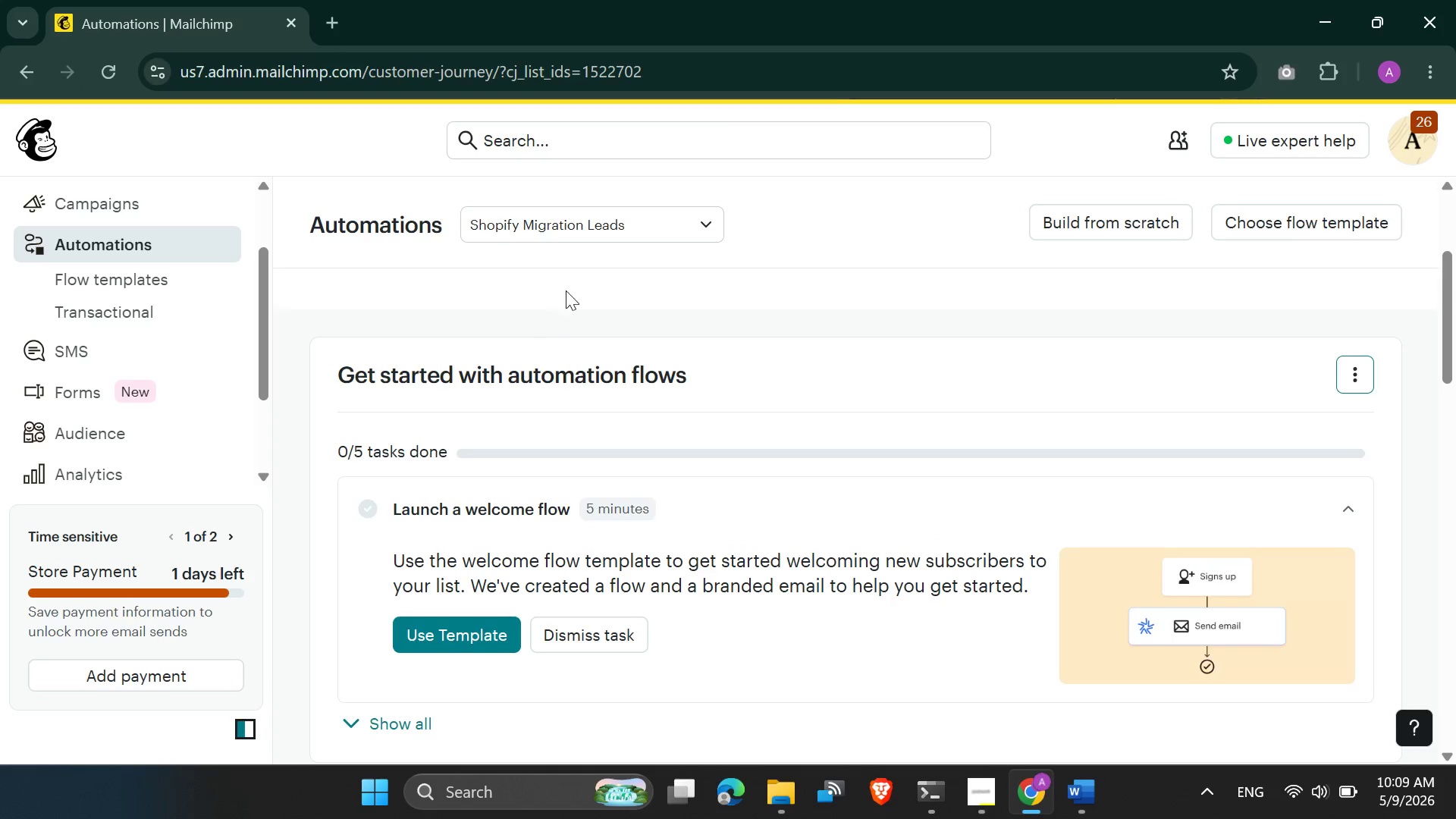 
wait(8.05)
 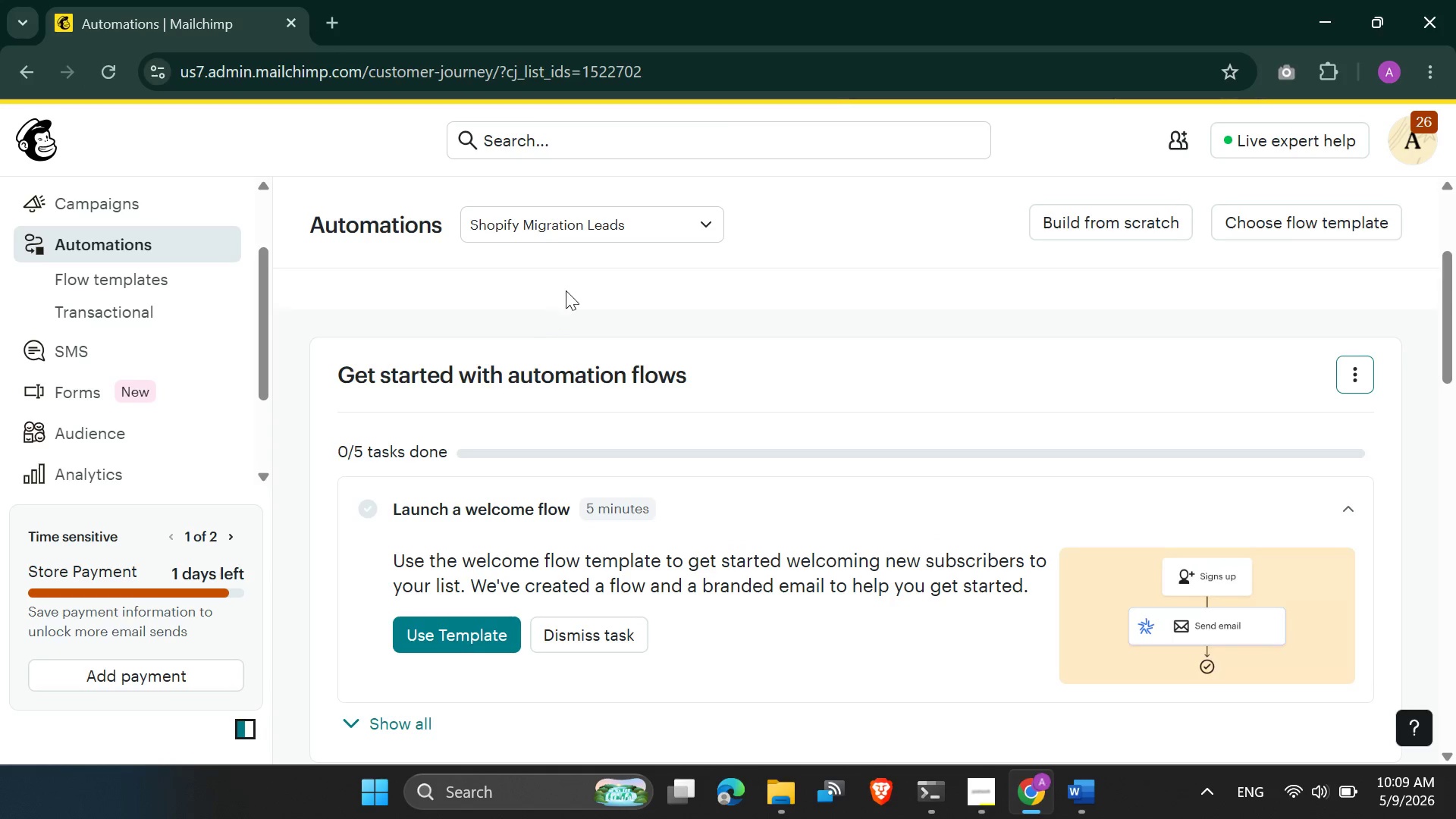 
left_click([711, 228])
 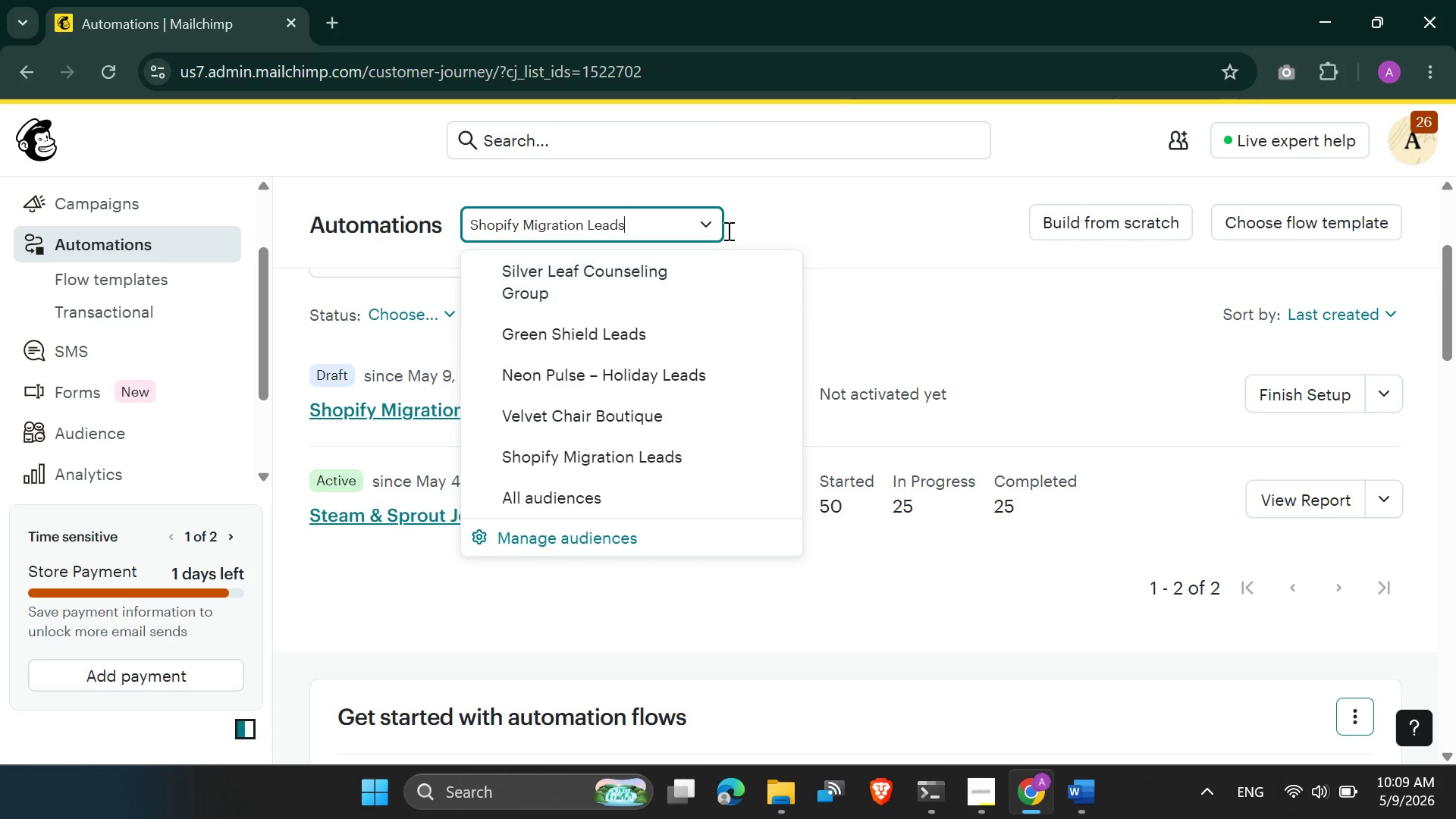 
left_click([770, 214])
 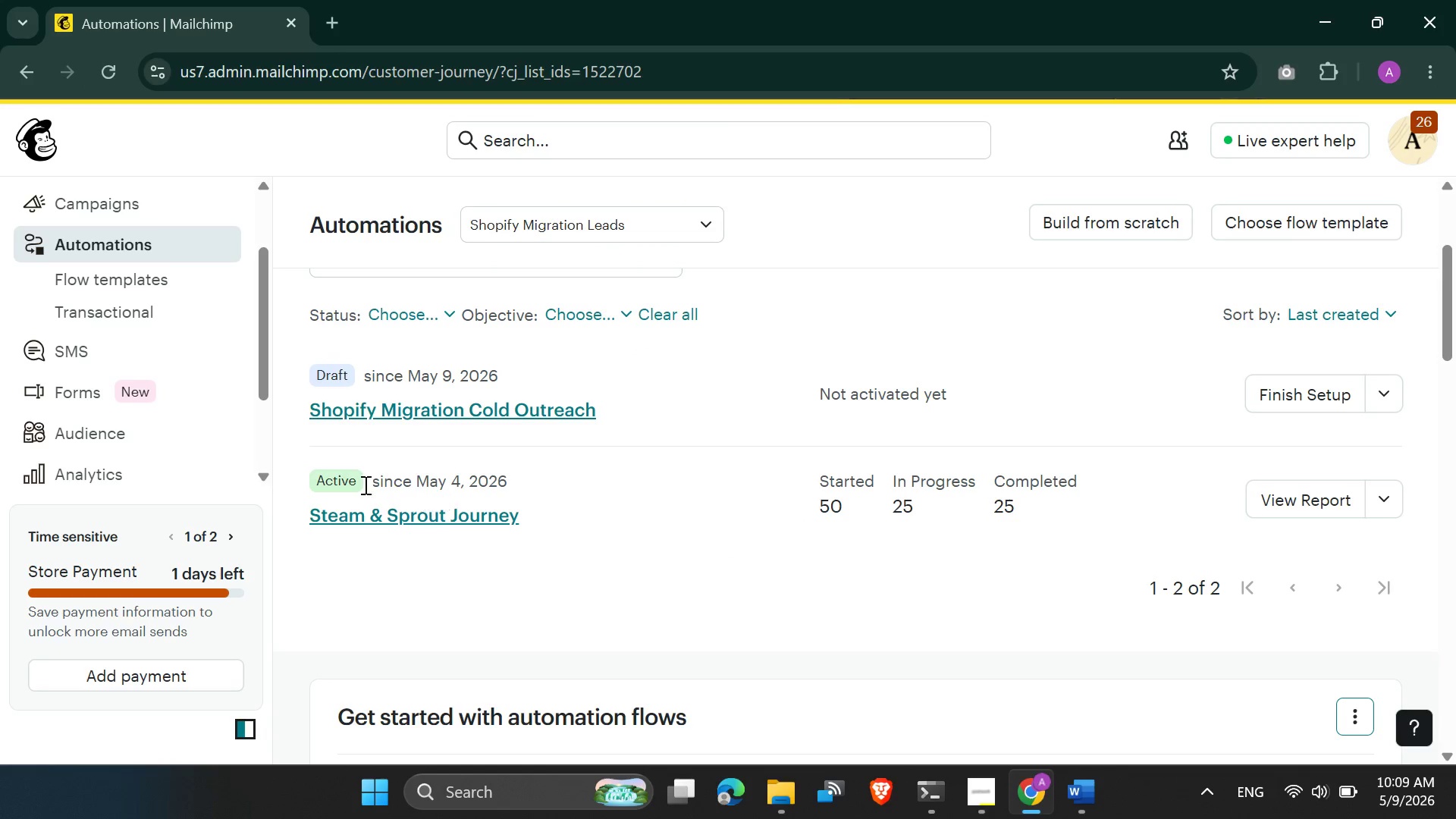 
scroll: coordinate [155, 384], scroll_direction: up, amount: 3.0
 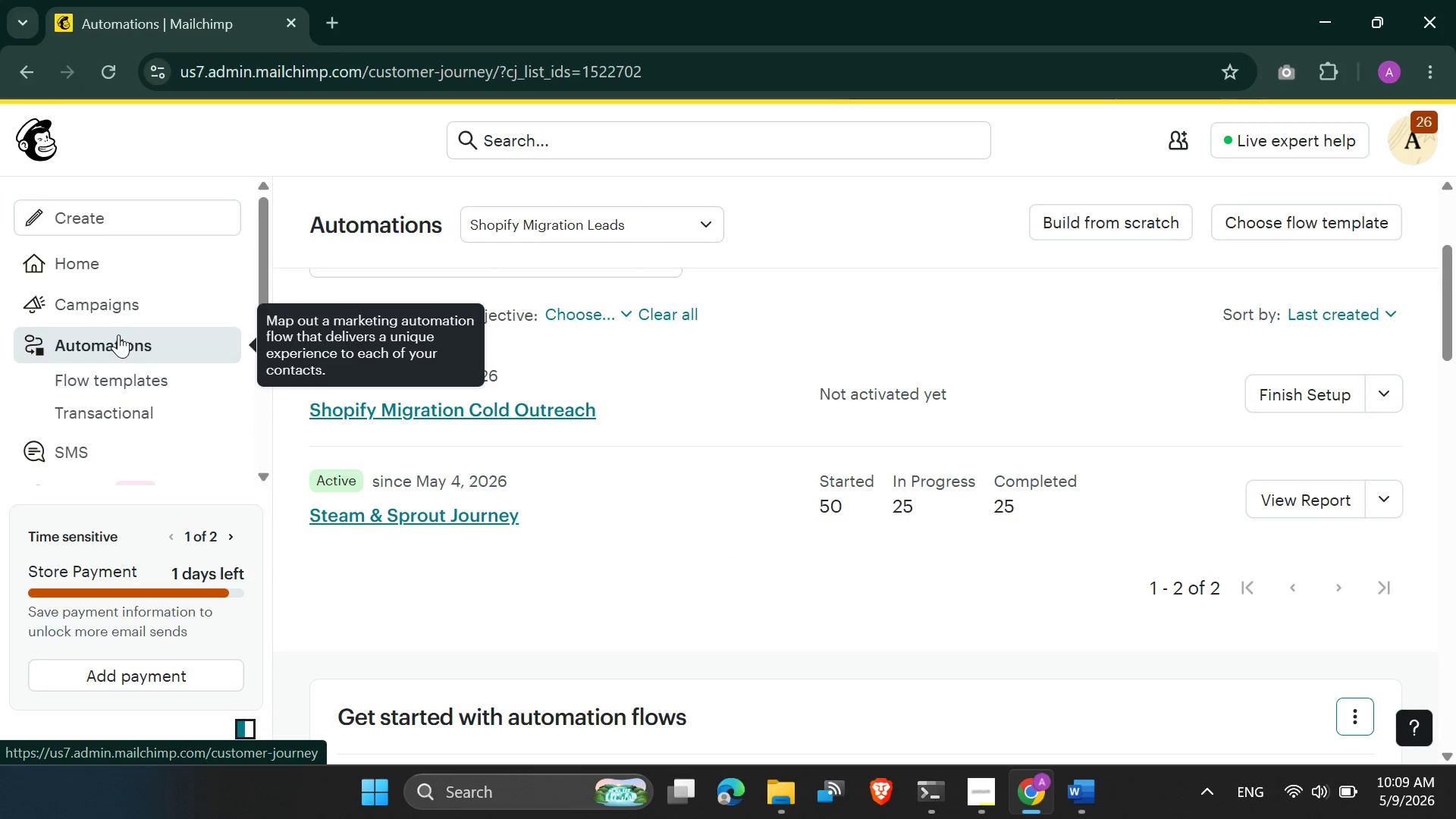 
left_click([118, 334])
 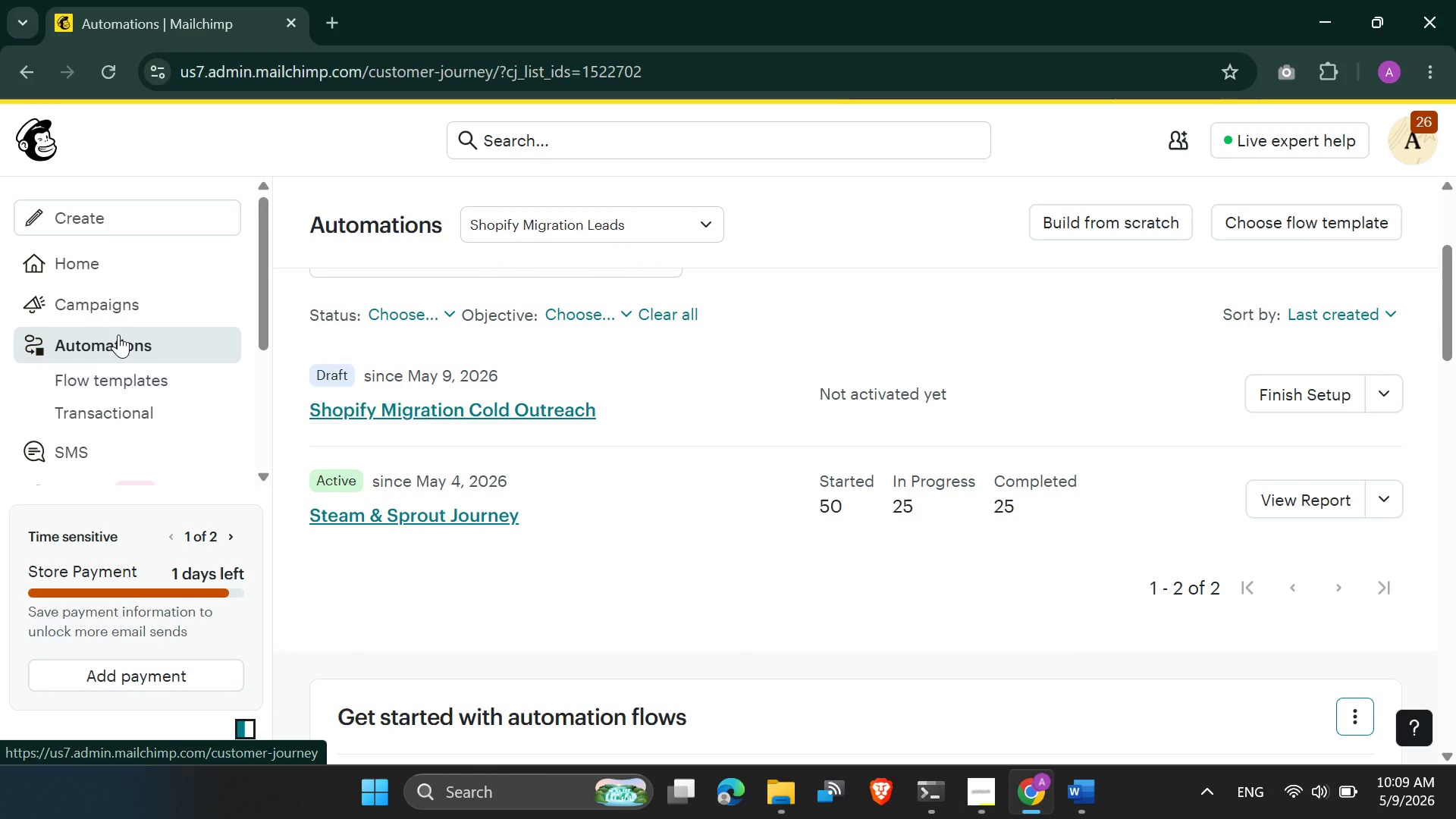 
left_click([118, 334])
 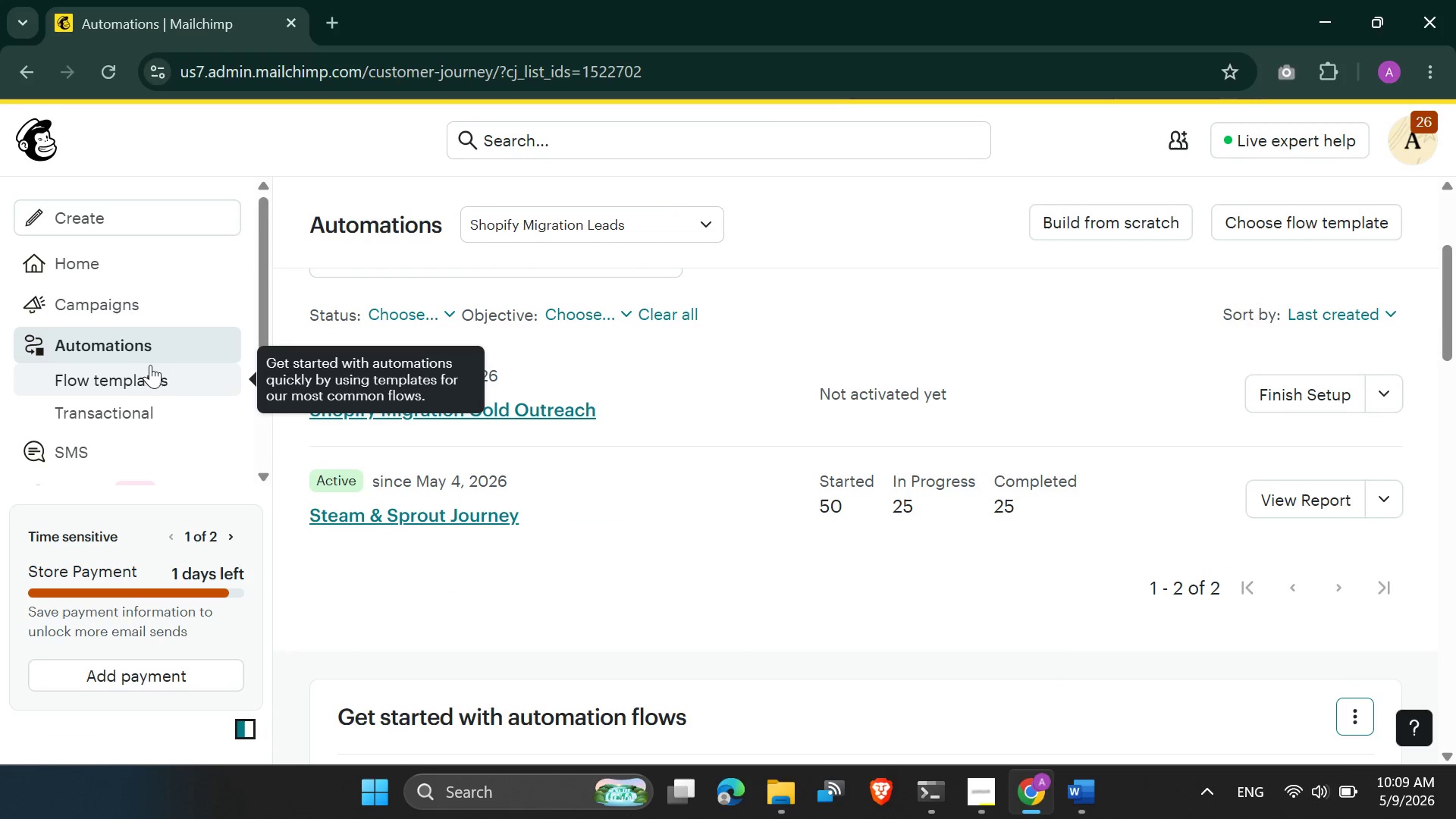 
scroll: coordinate [127, 378], scroll_direction: none, amount: 0.0
 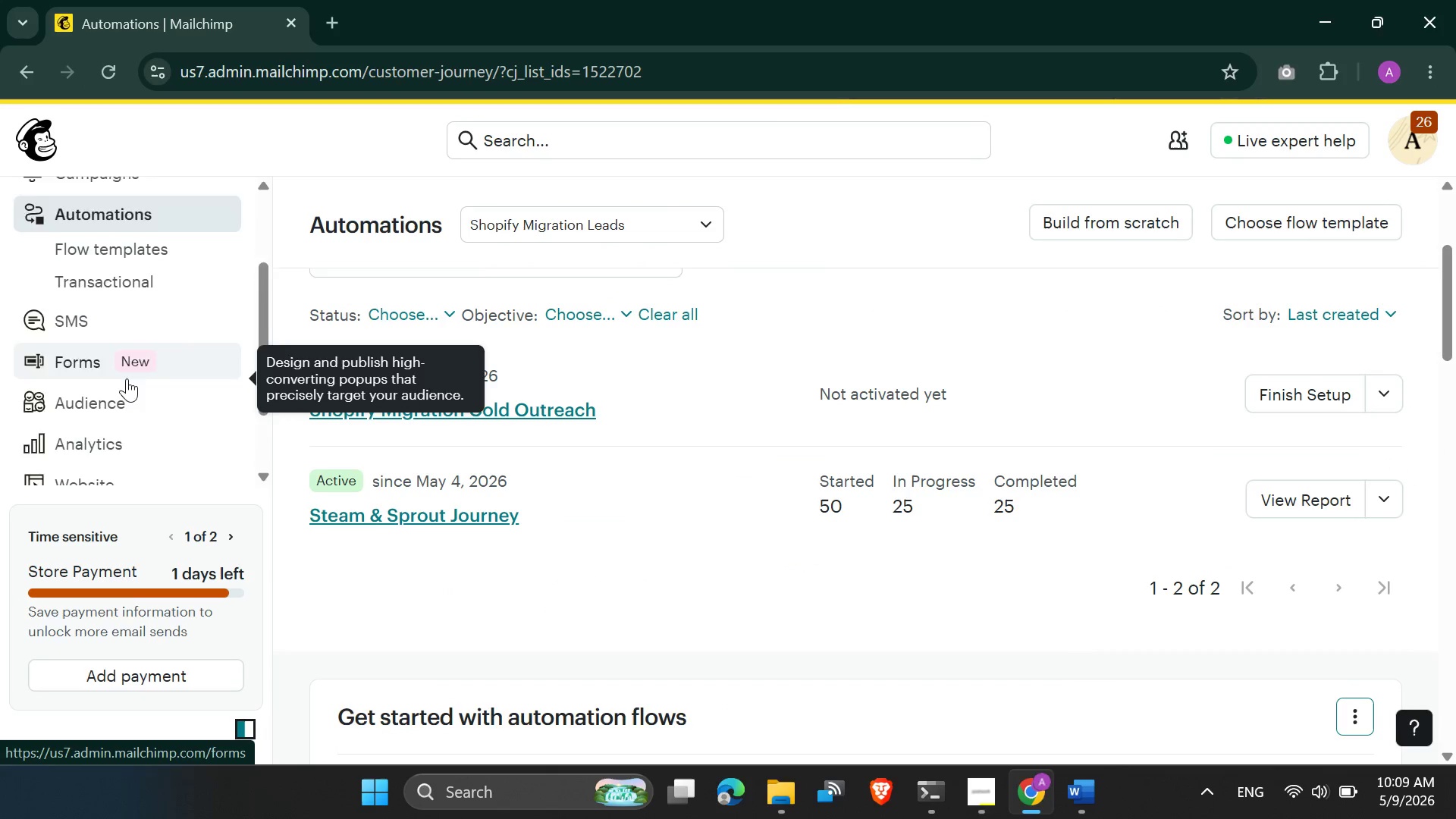 
scroll: coordinate [127, 378], scroll_direction: down, amount: 2.0
 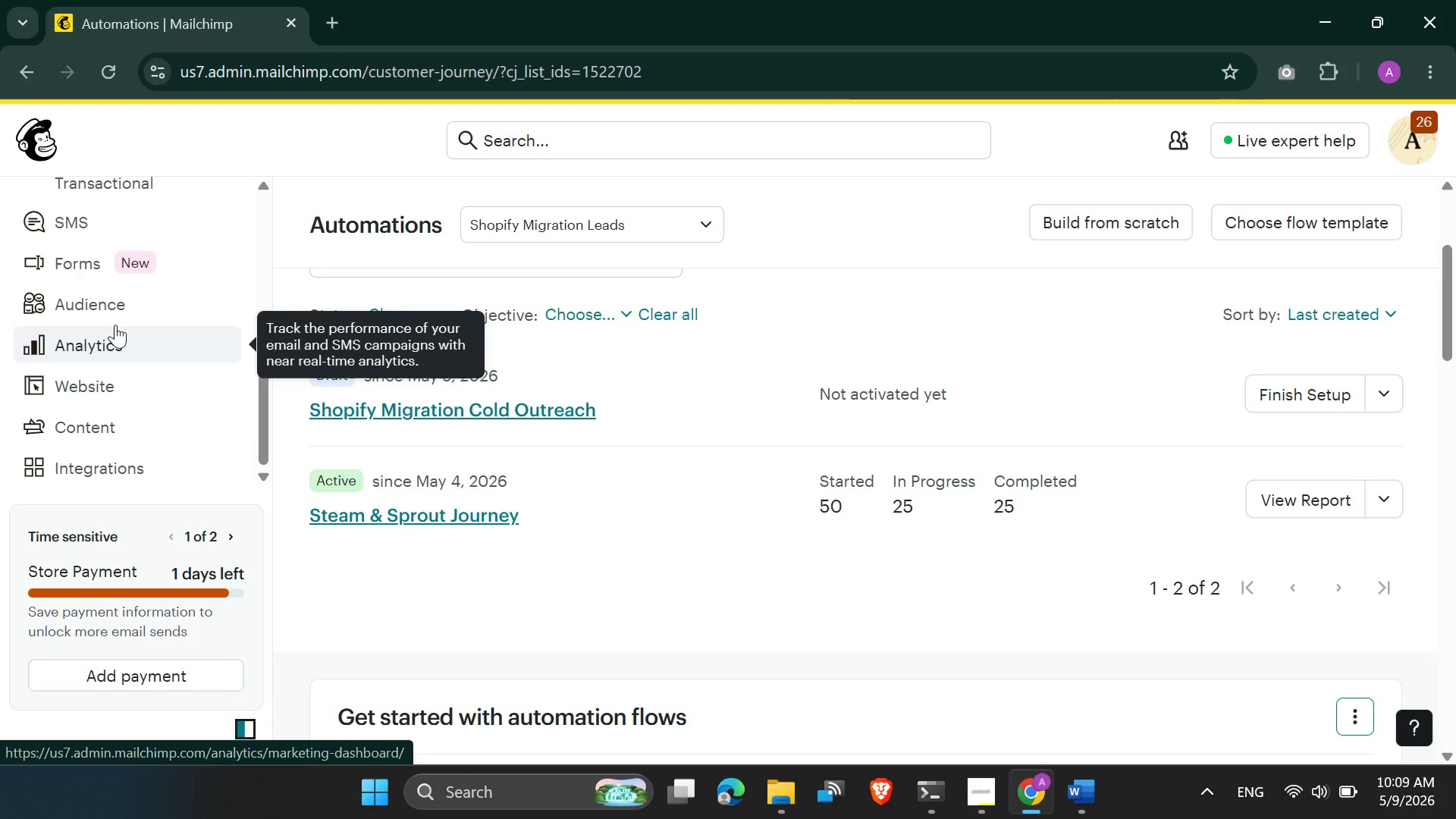 
left_click([115, 307])
 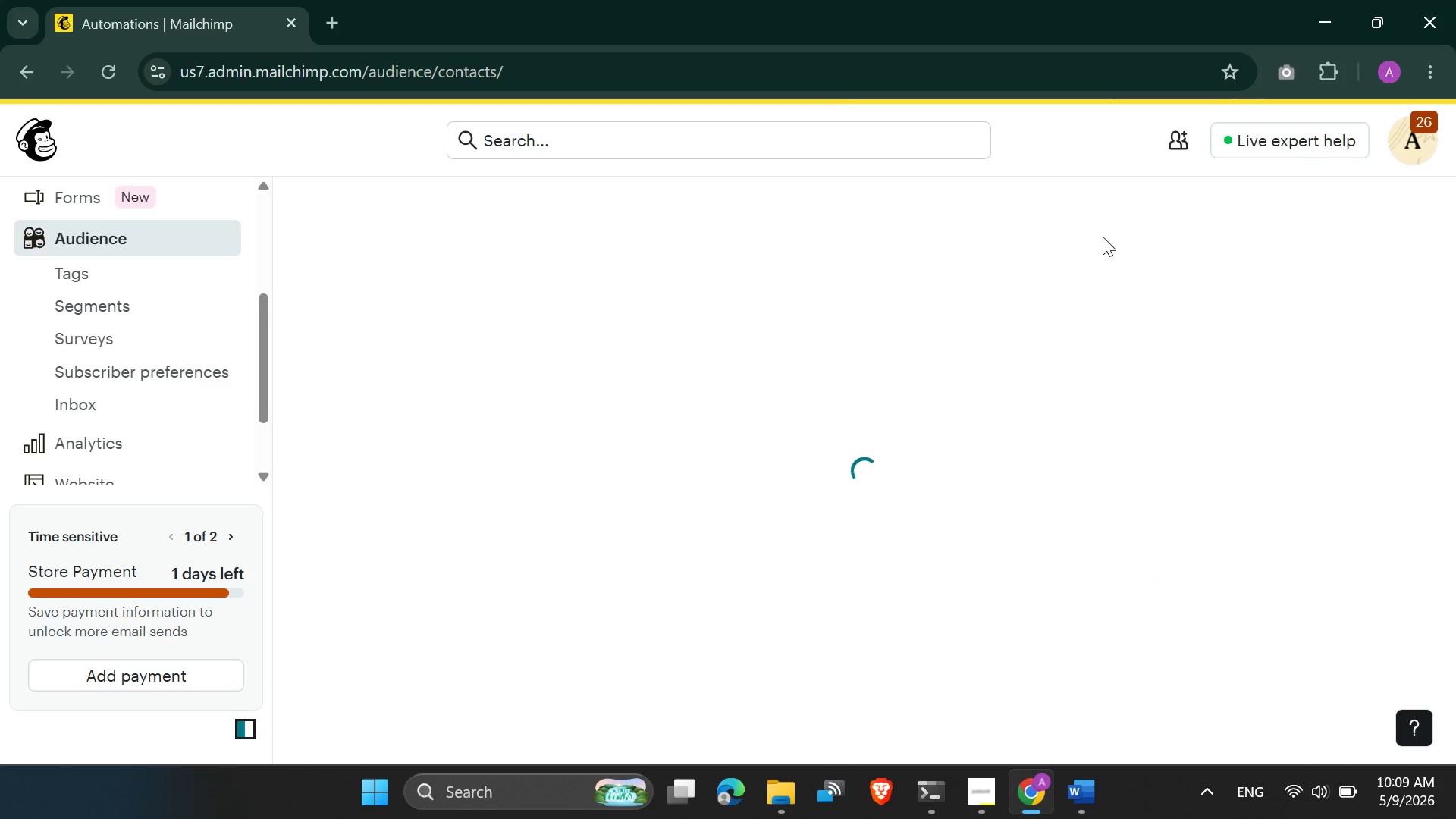 
wait(8.62)
 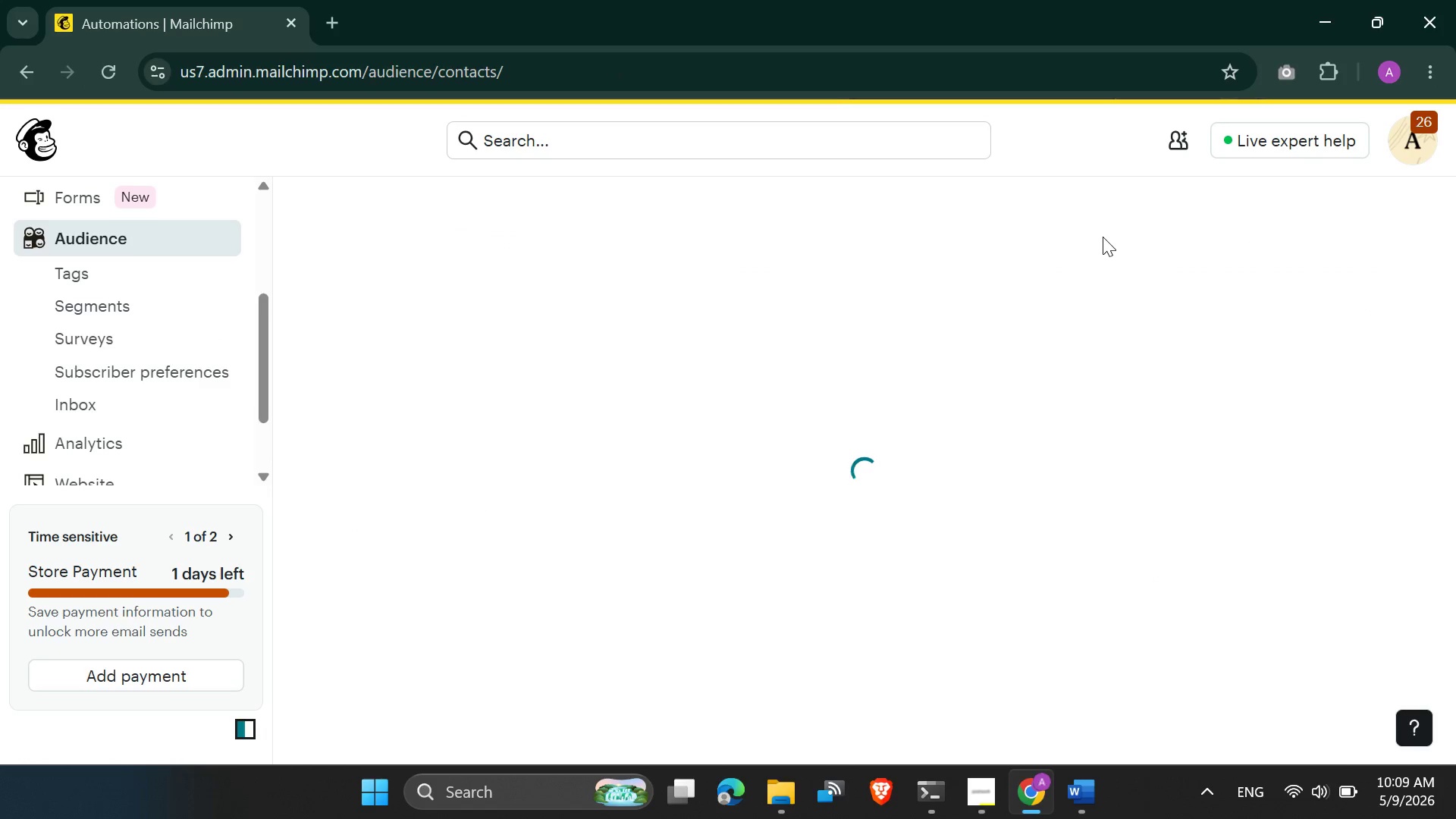 
left_click([1030, 226])
 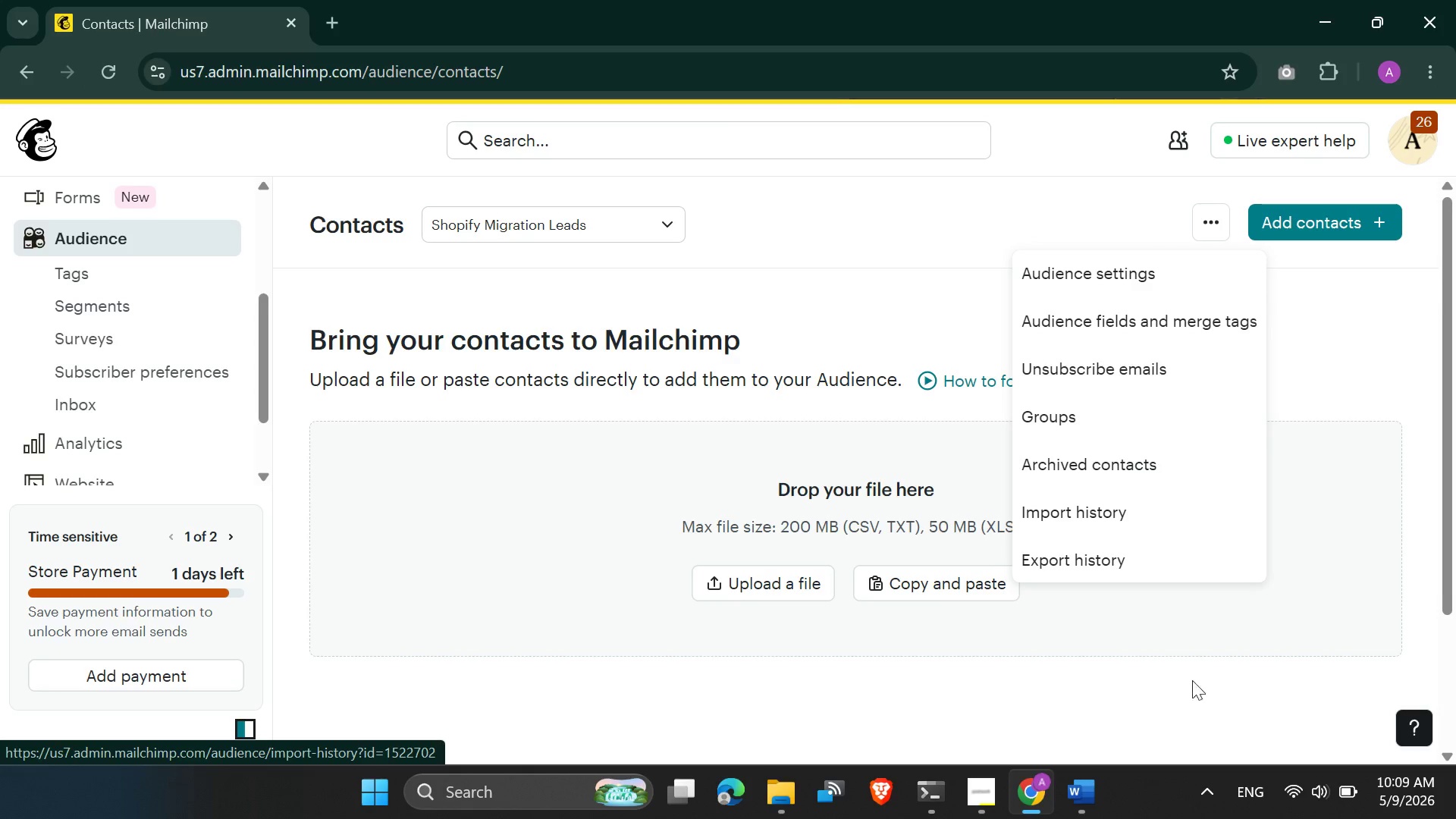 
left_click([1210, 791])
 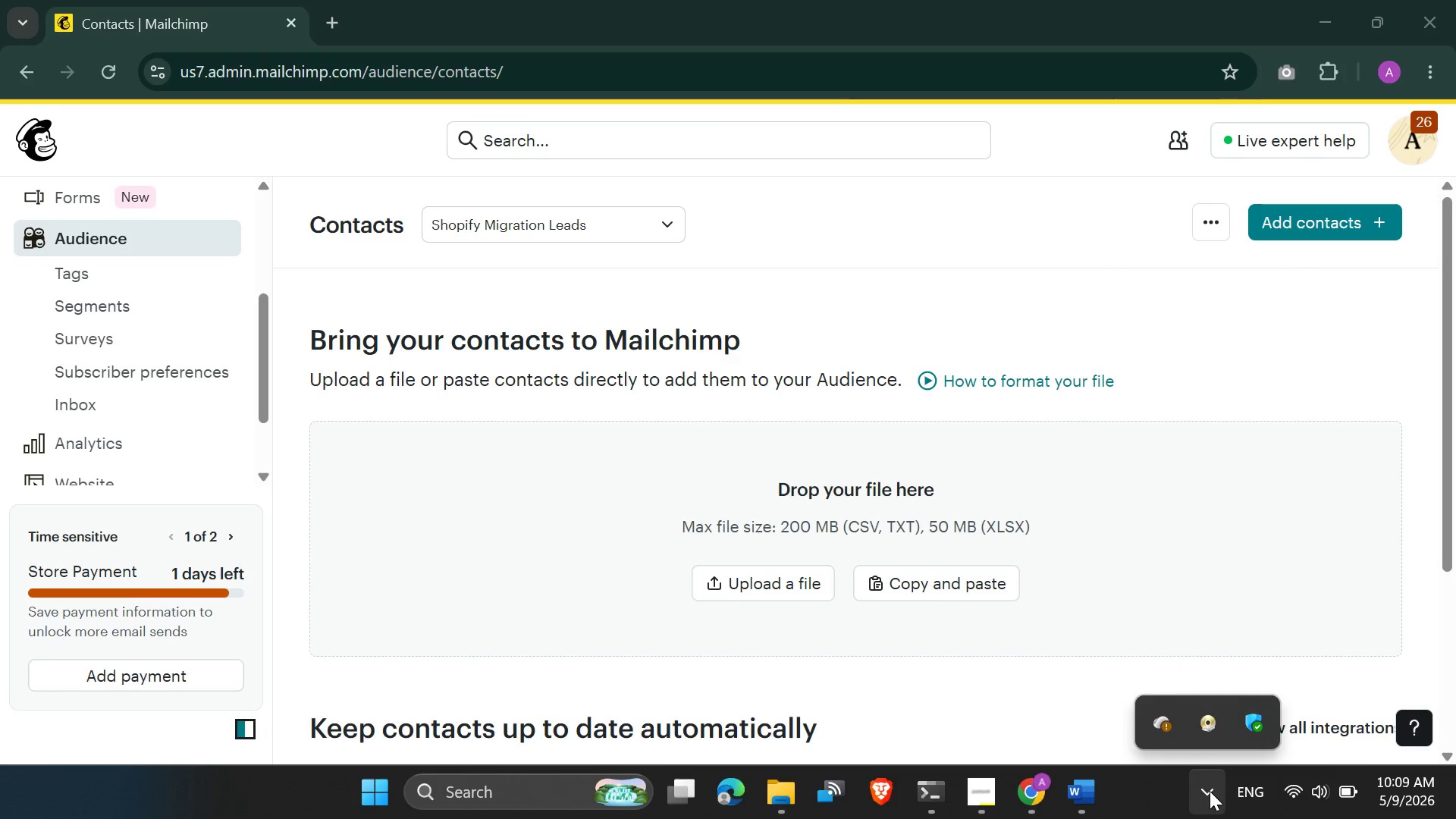 
left_click([1210, 791])
 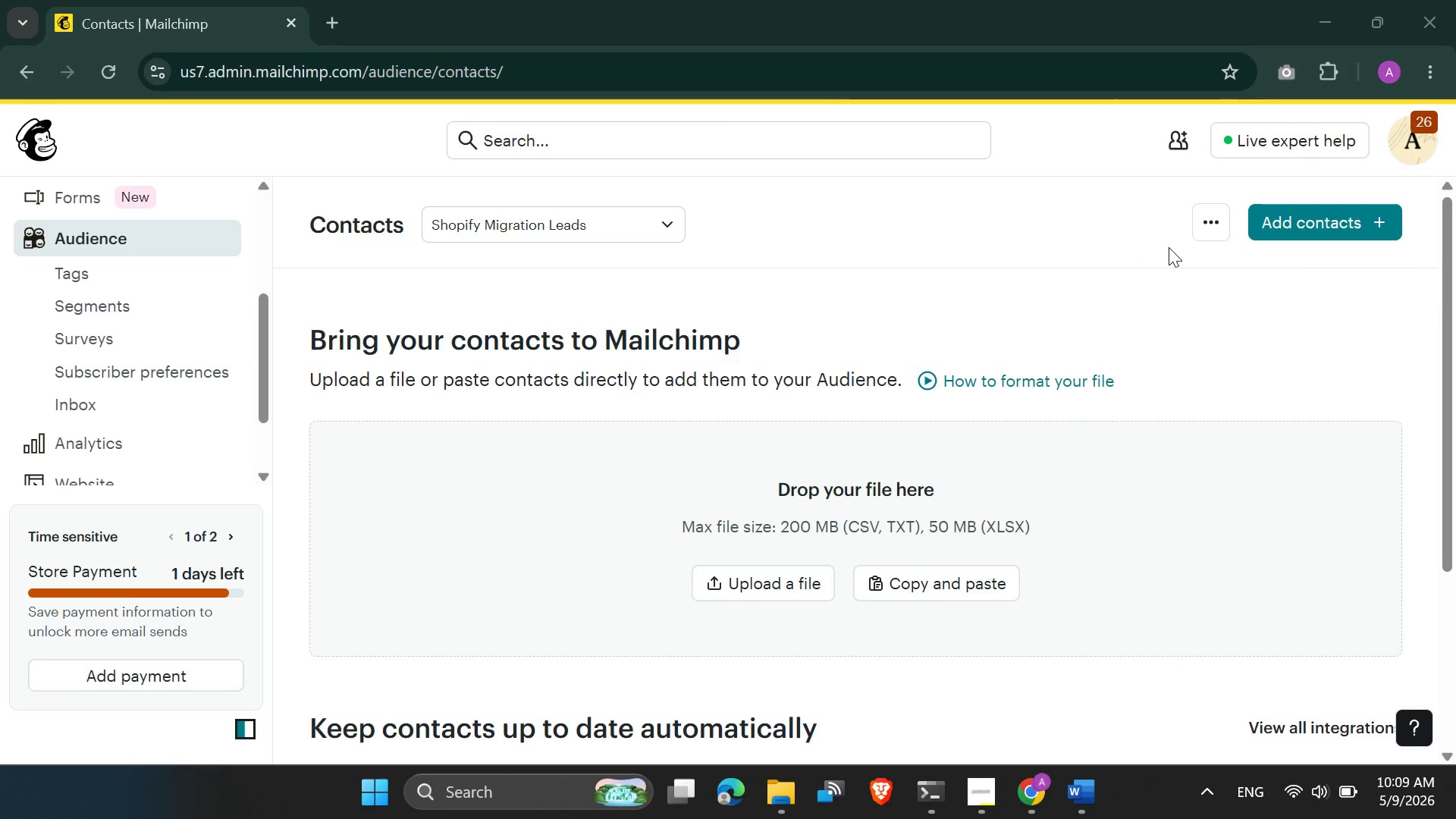 
left_click([1198, 224])
 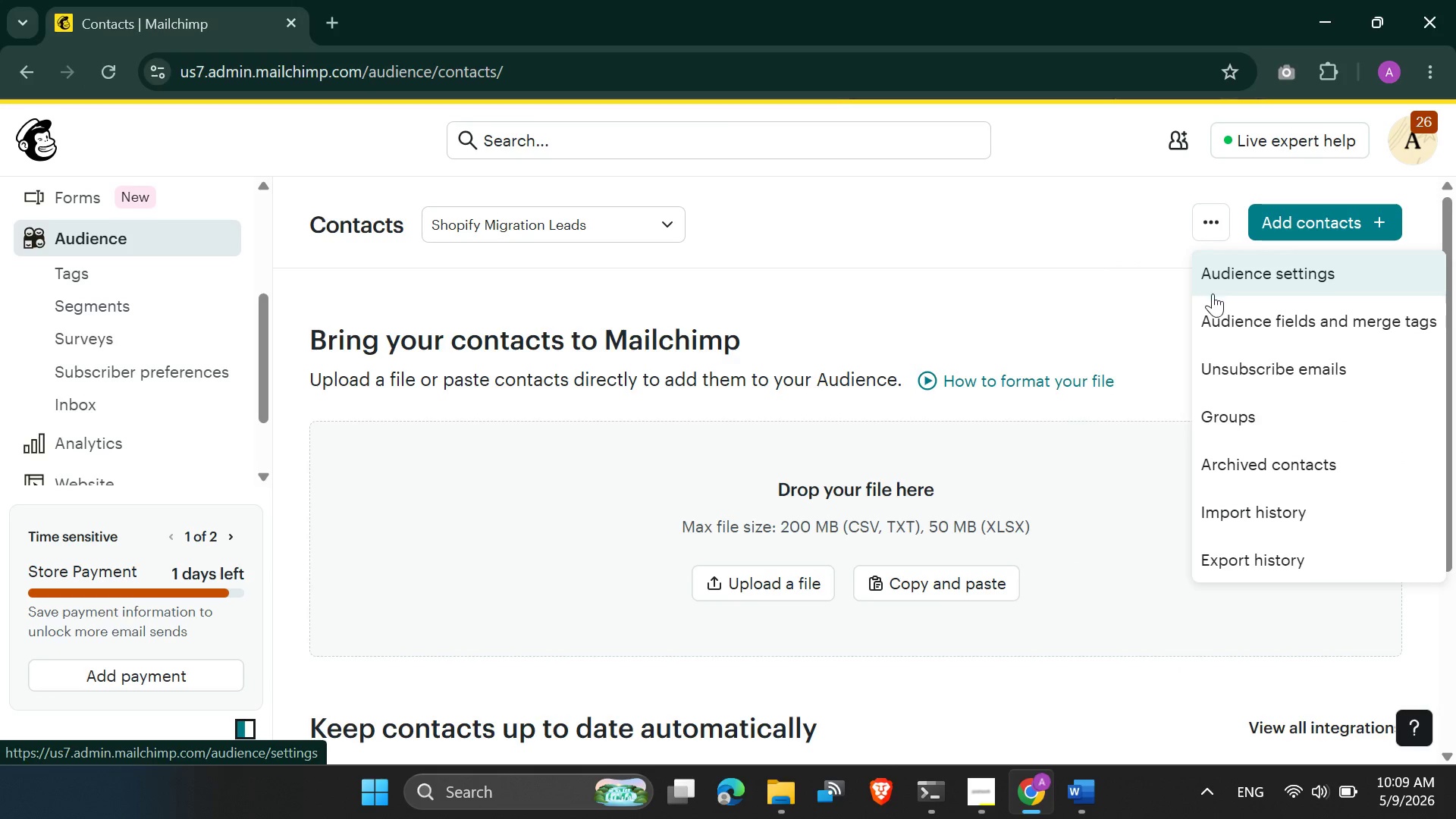 
left_click([1216, 320])
 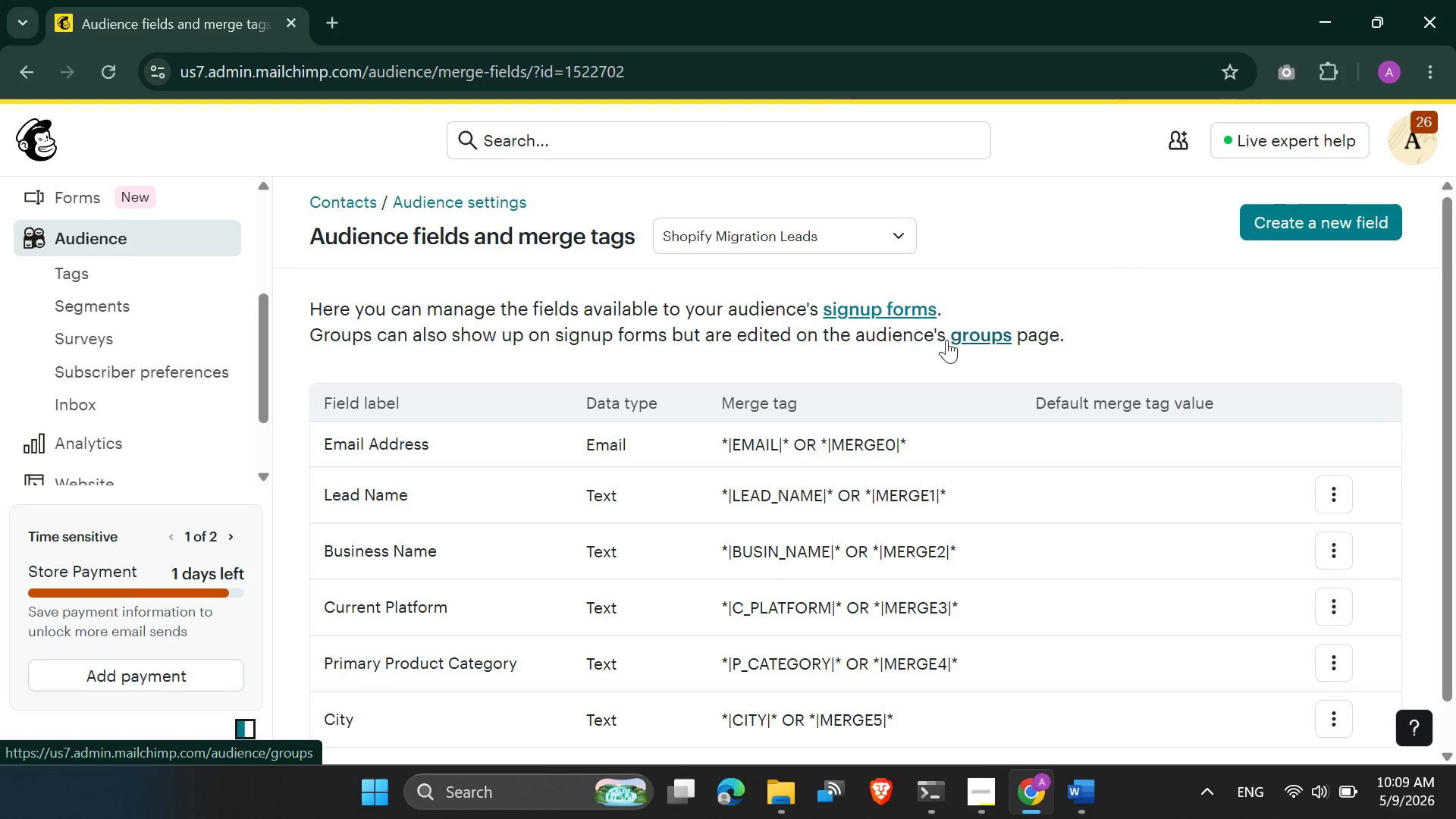 
scroll: coordinate [941, 346], scroll_direction: none, amount: 0.0
 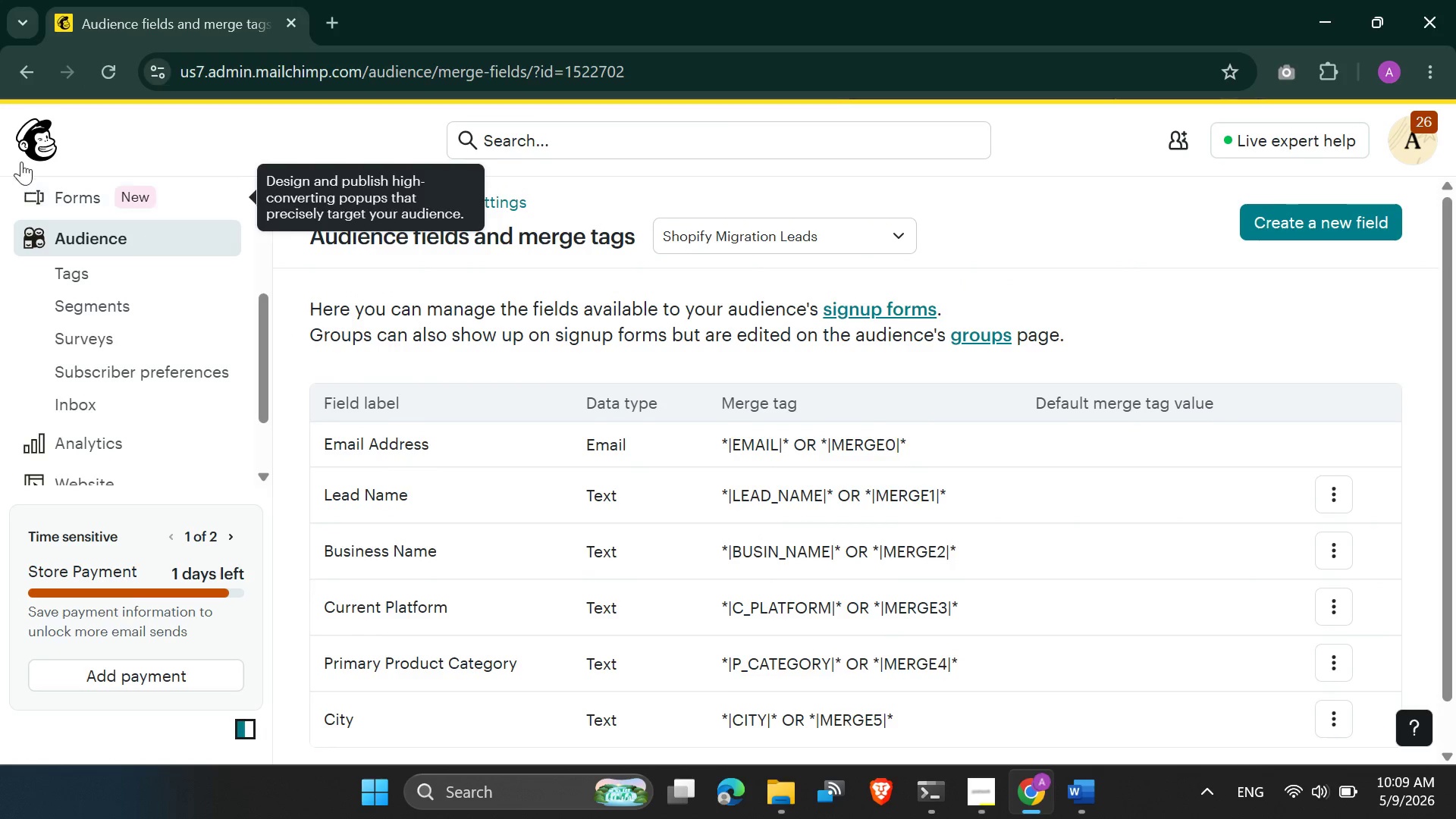 
left_click([26, 73])
 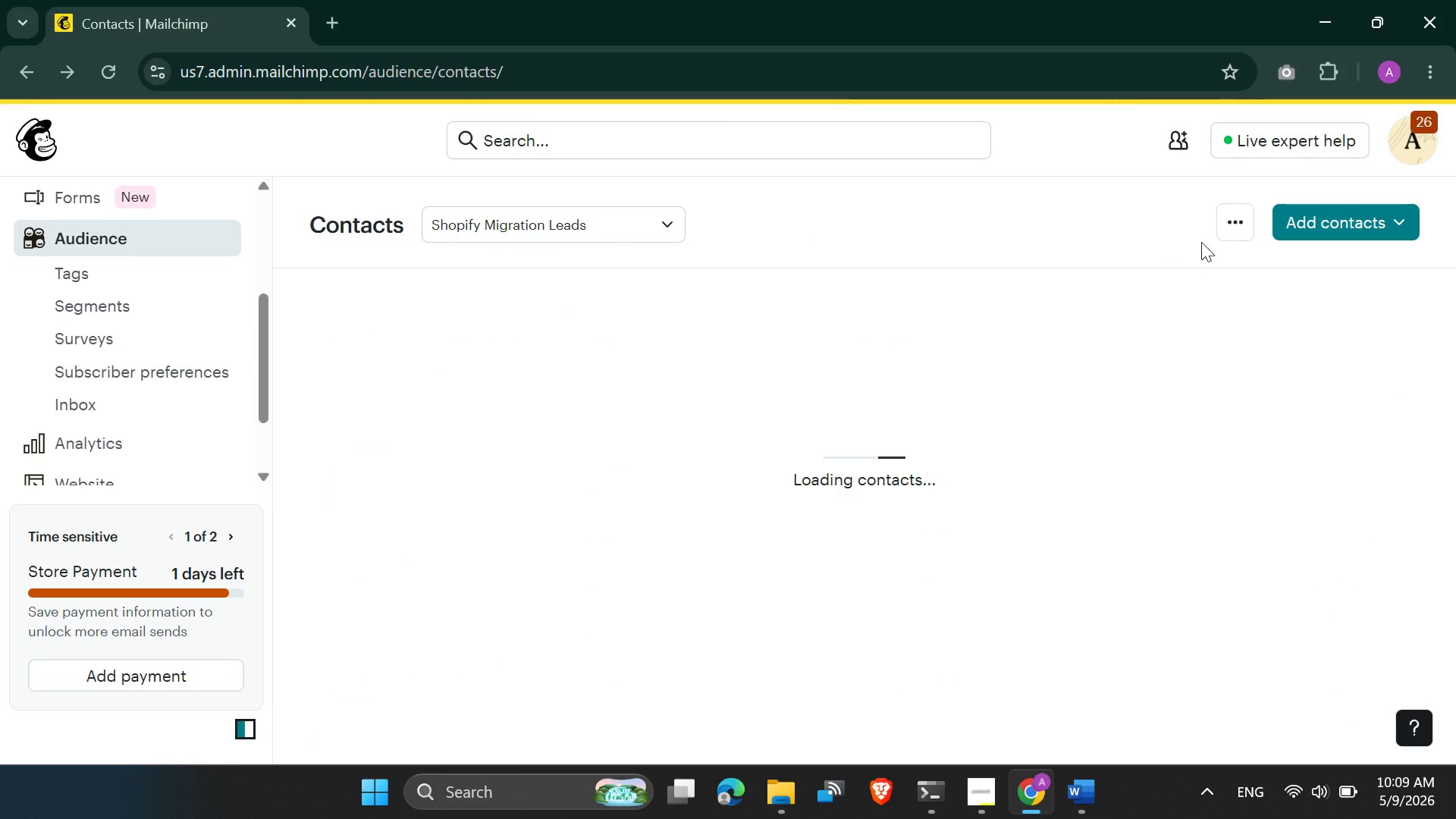 
left_click([1030, 228])
 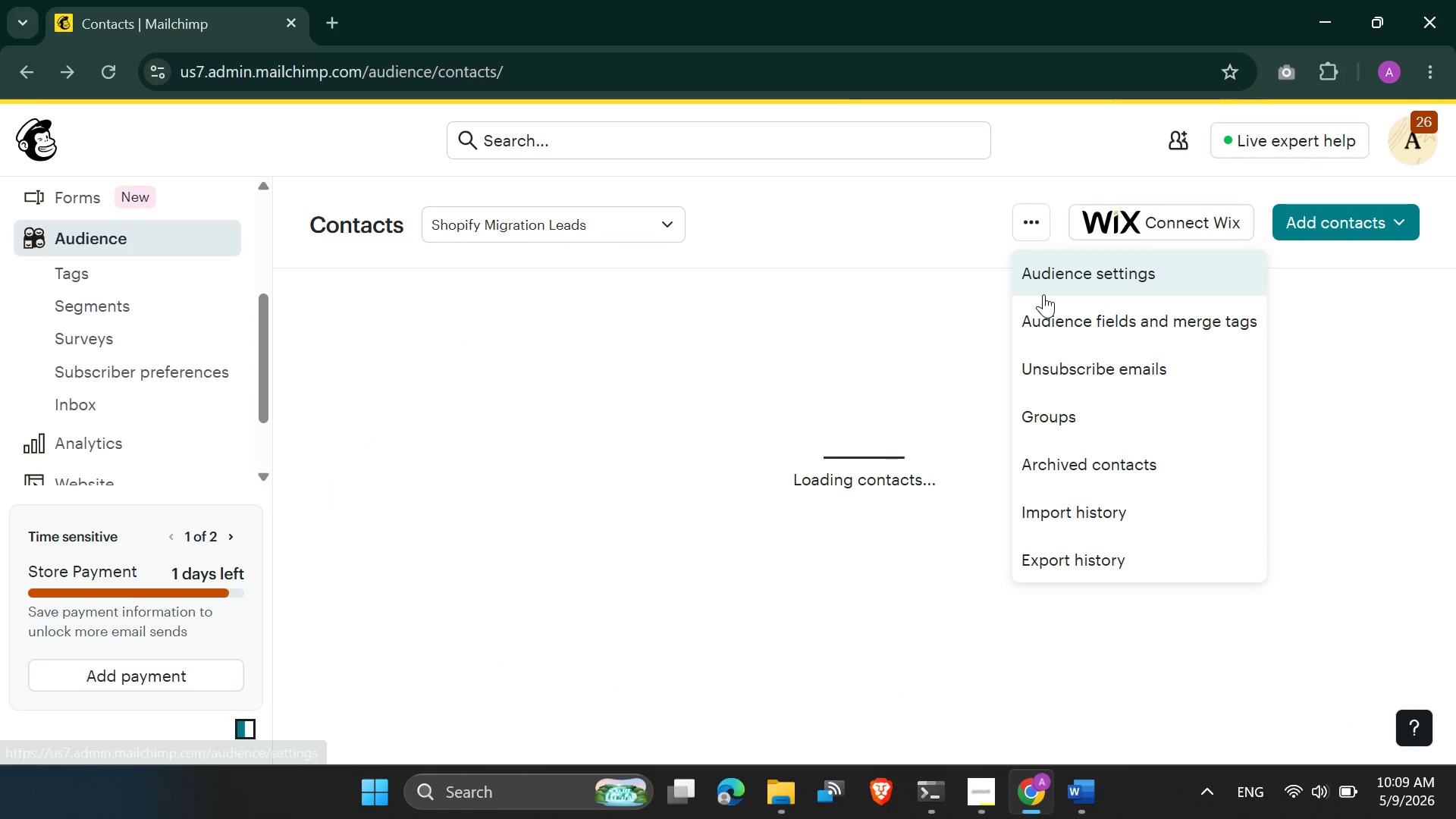 
left_click([1048, 278])
 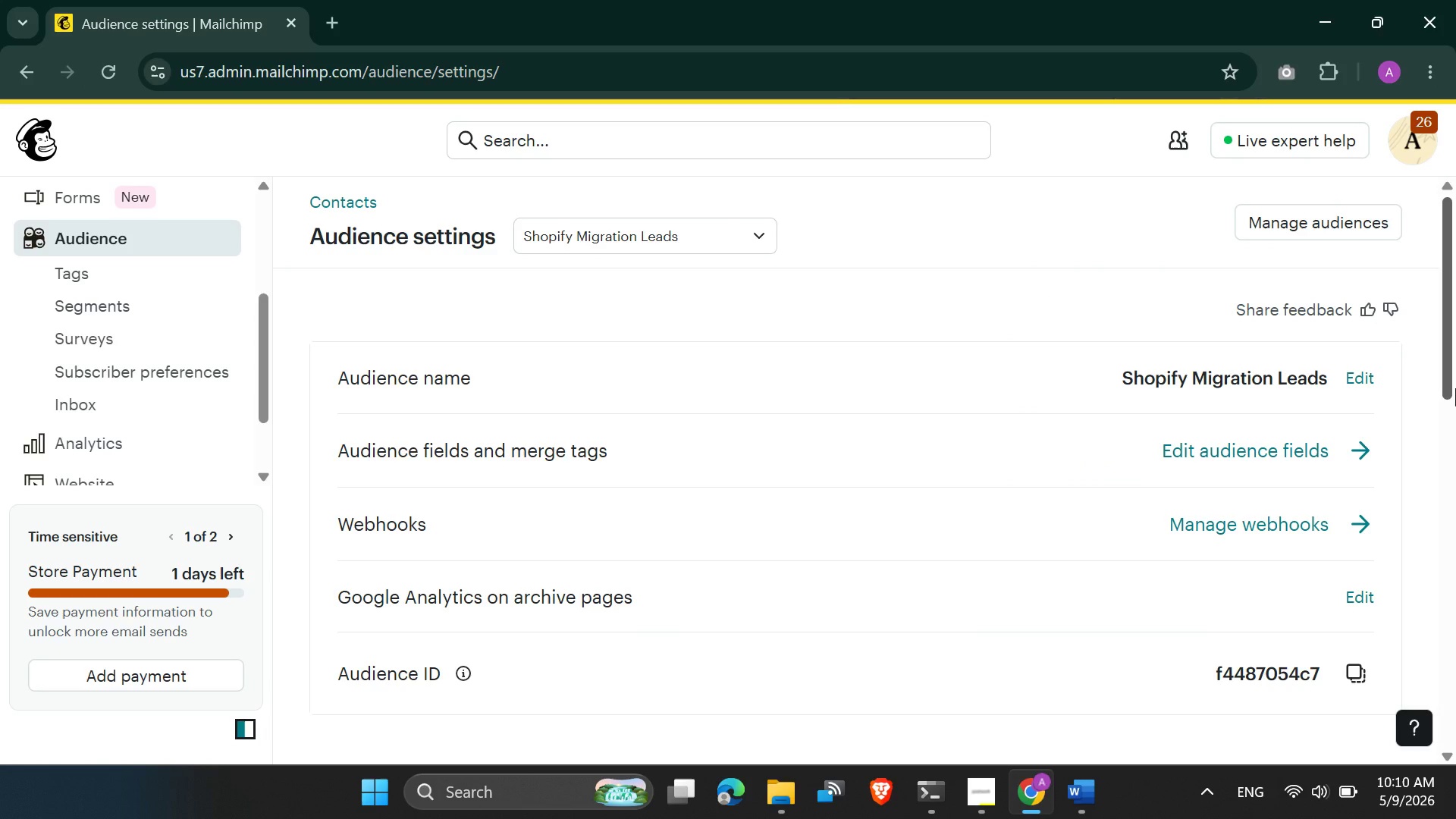 
wait(27.22)
 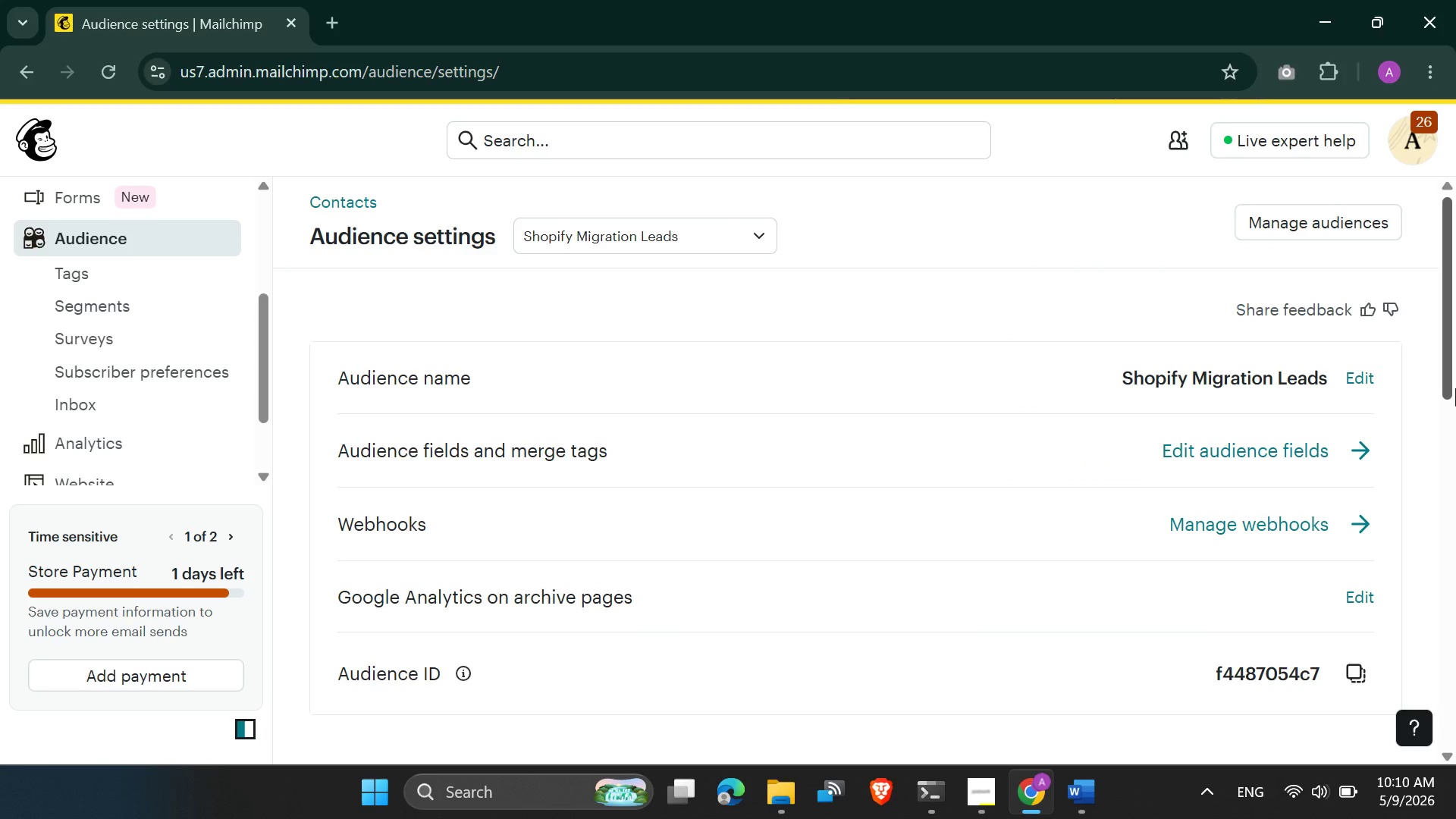 
left_click([1270, 231])
 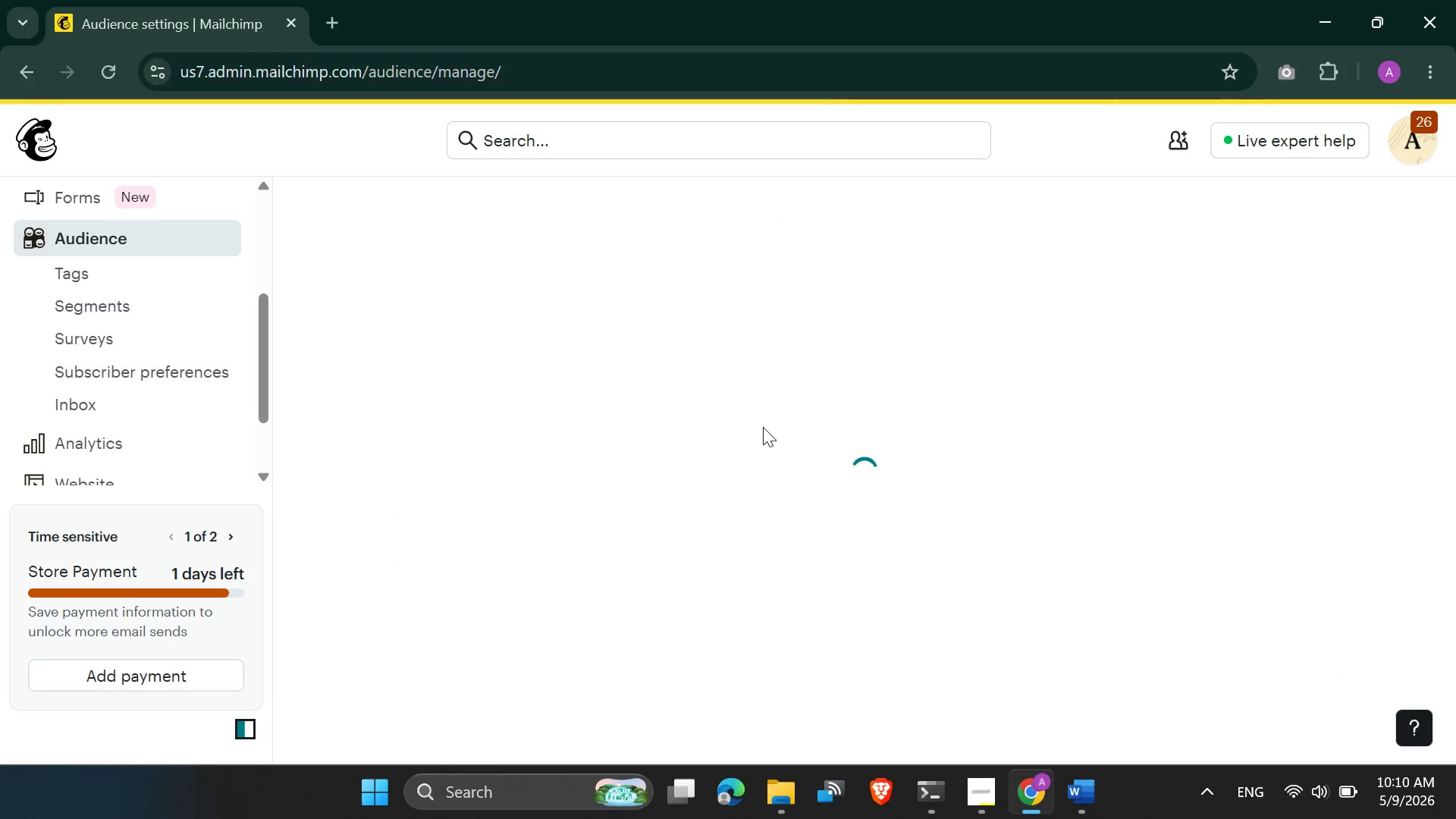 
wait(6.7)
 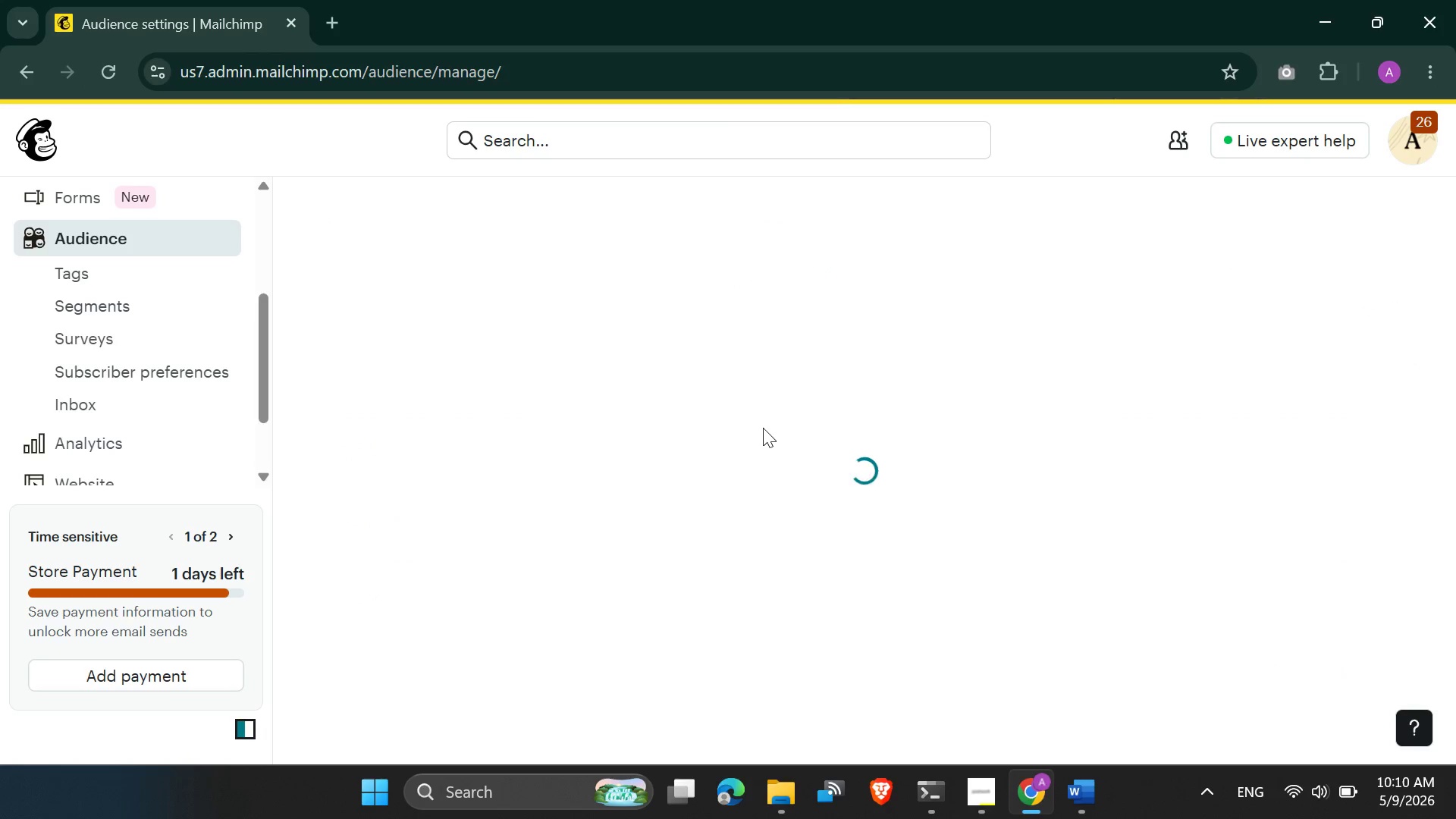 
scroll: coordinate [763, 427], scroll_direction: none, amount: 0.0
 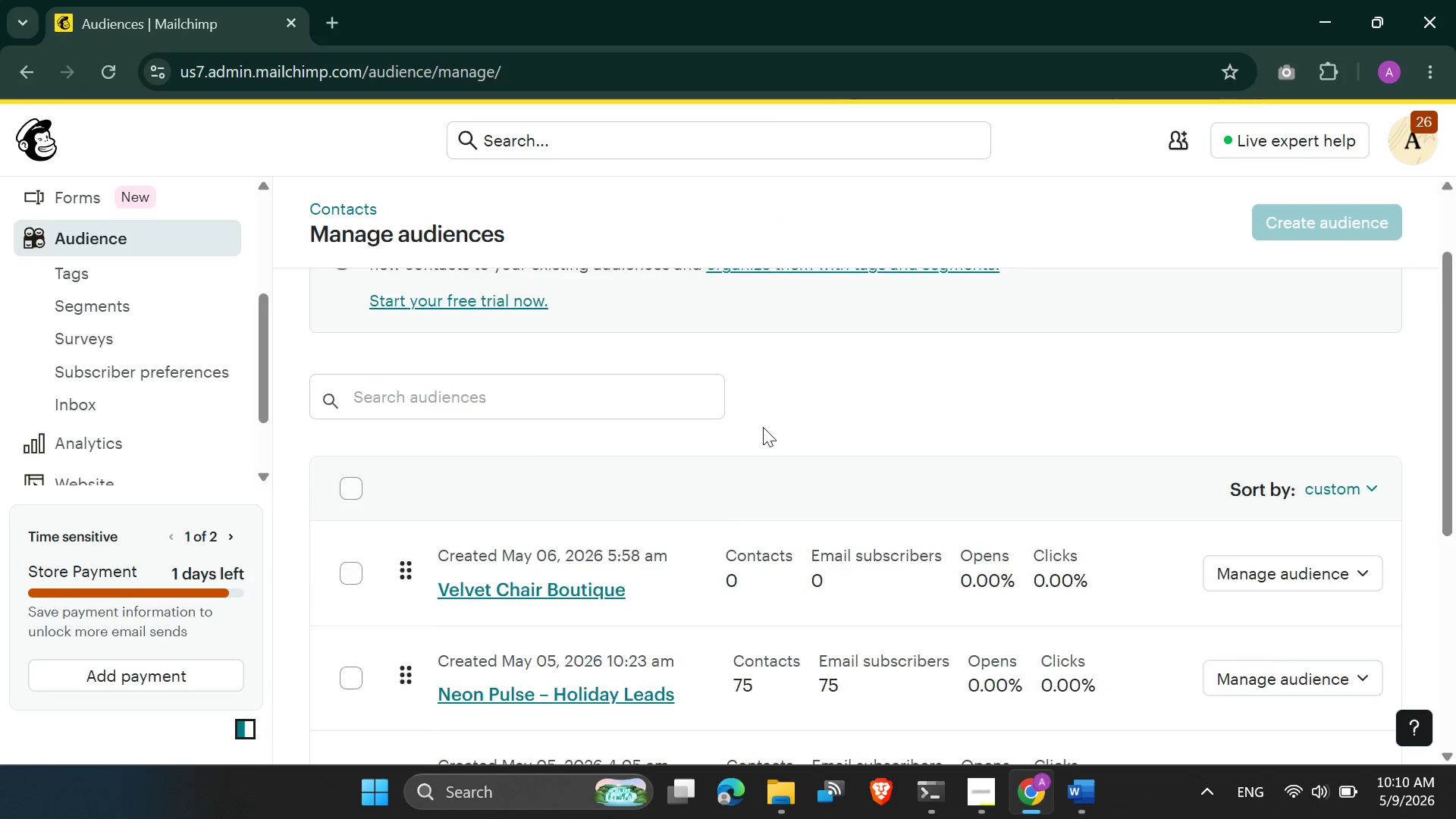 
scroll: coordinate [763, 427], scroll_direction: down, amount: 4.0
 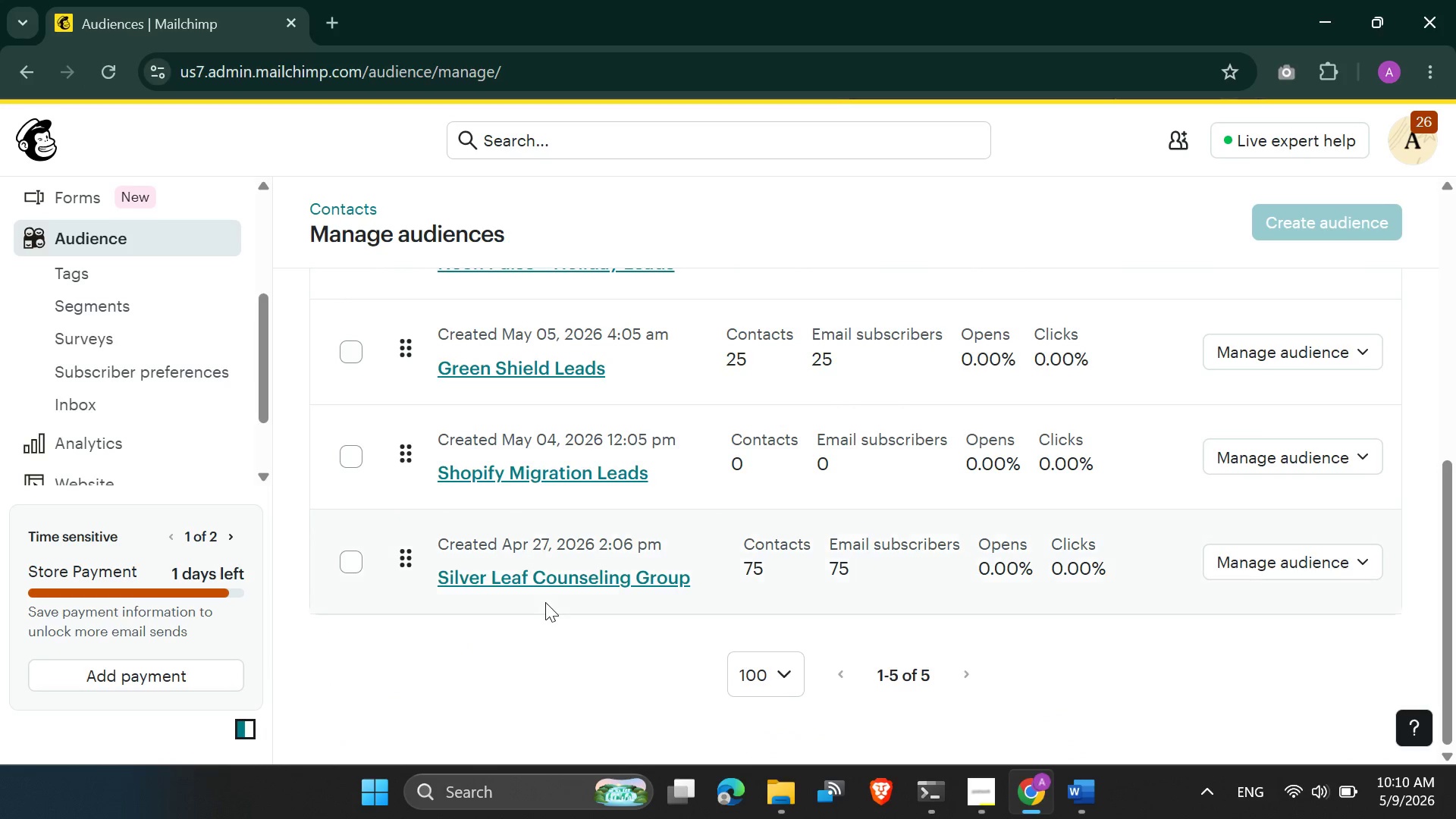 
scroll: coordinate [545, 602], scroll_direction: none, amount: 0.0
 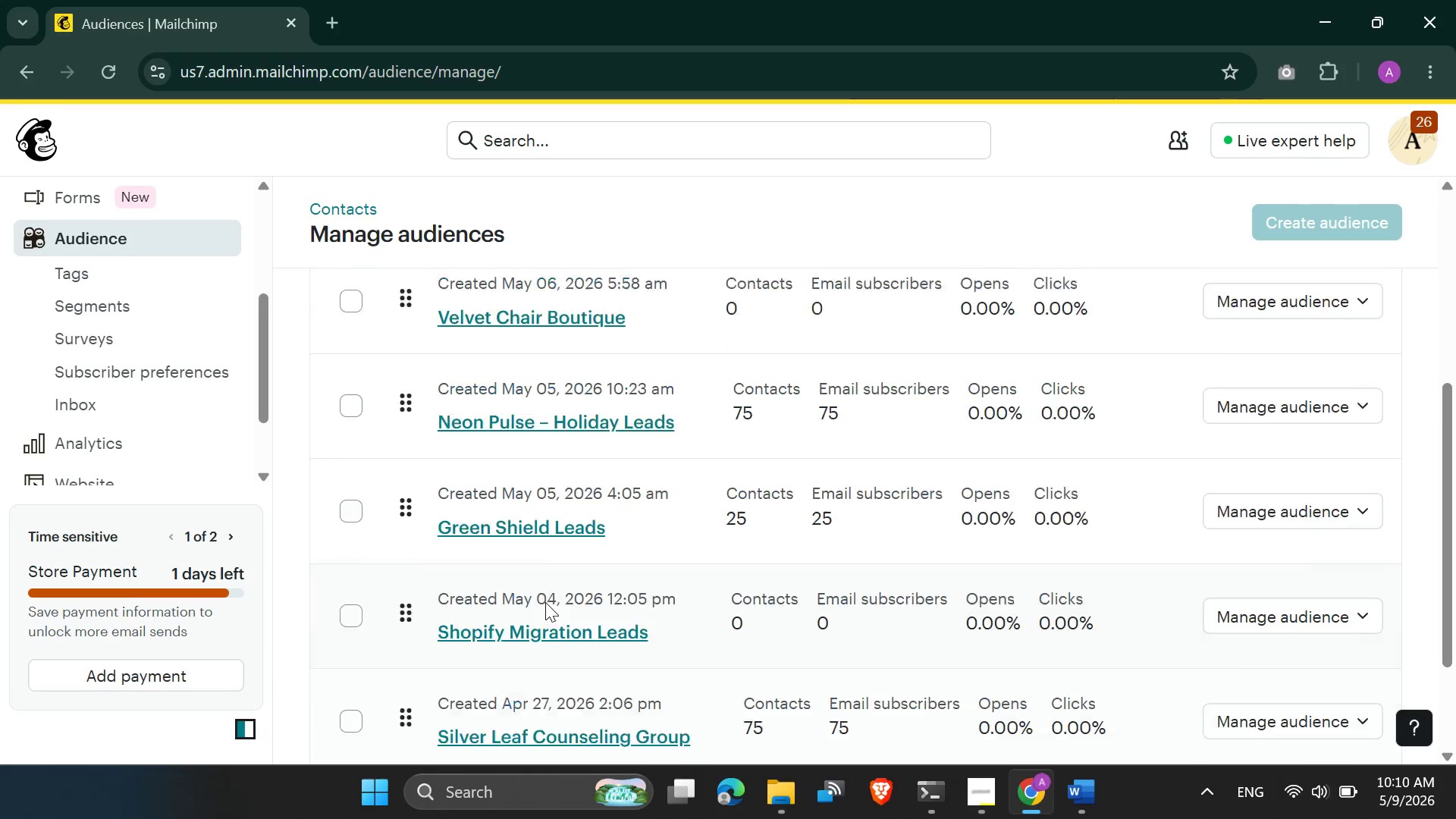 
scroll: coordinate [545, 602], scroll_direction: up, amount: 2.0
 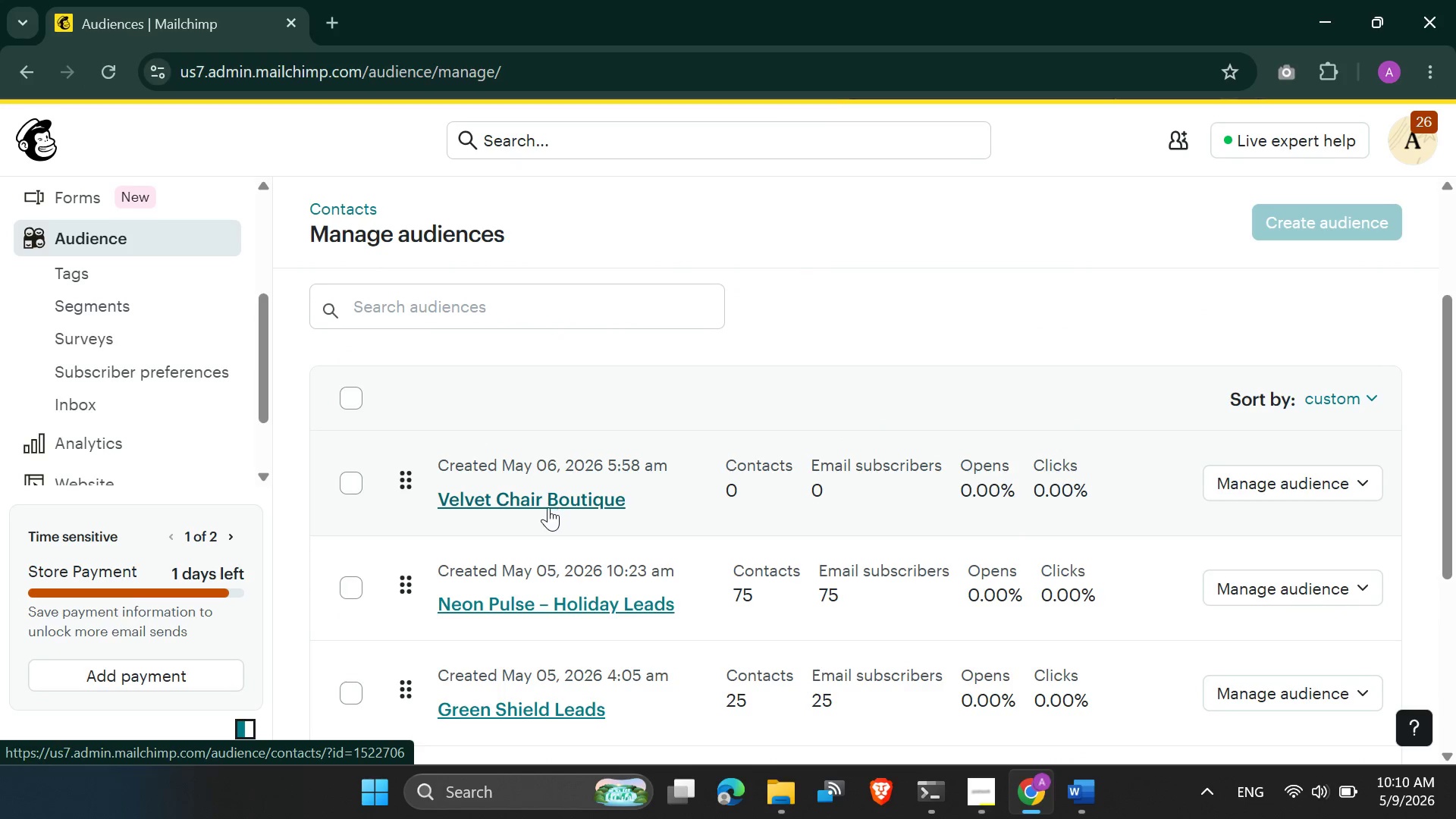 
scroll: coordinate [552, 522], scroll_direction: none, amount: 0.0
 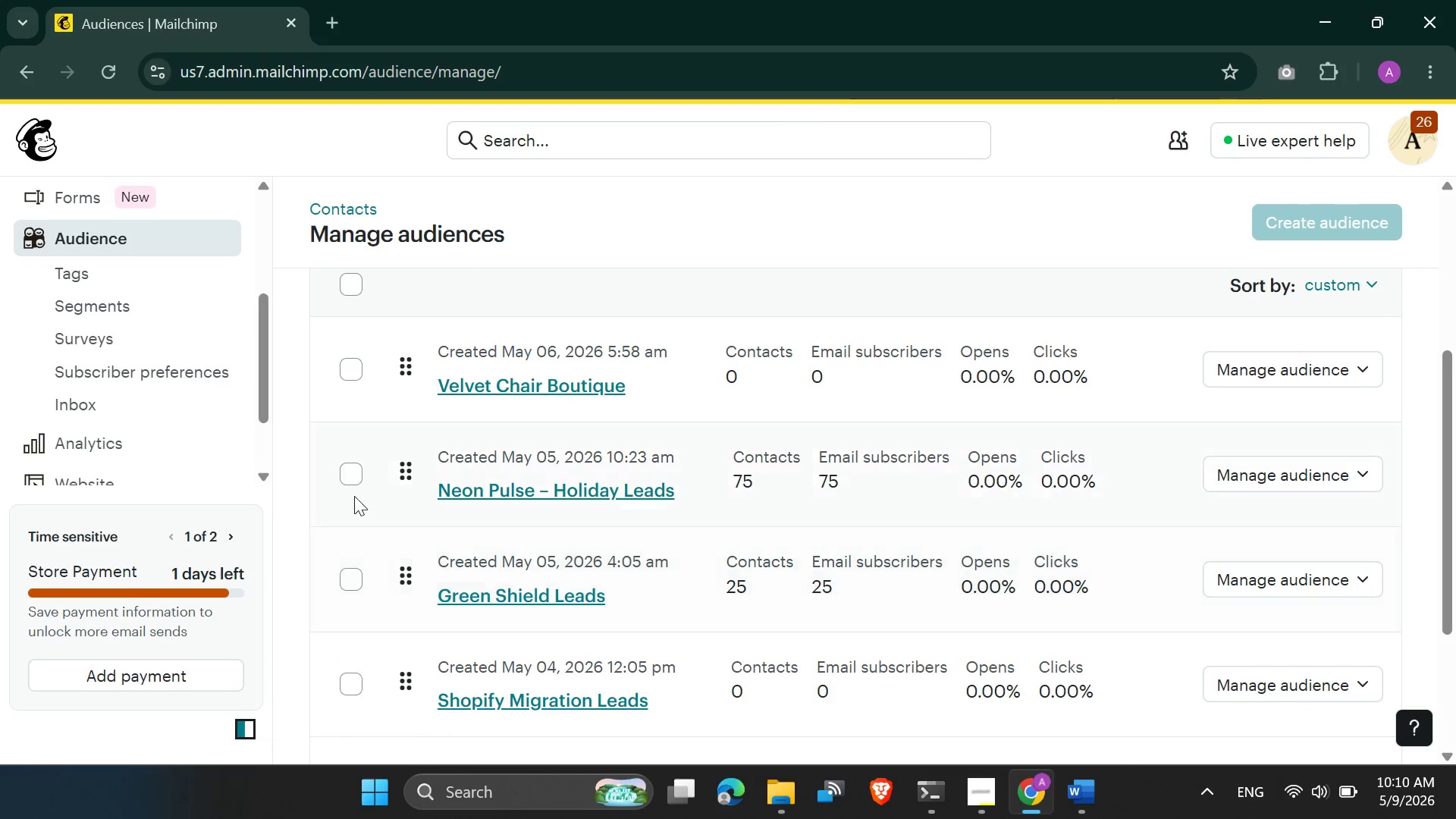 
scroll: coordinate [692, 565], scroll_direction: down, amount: 1.0
 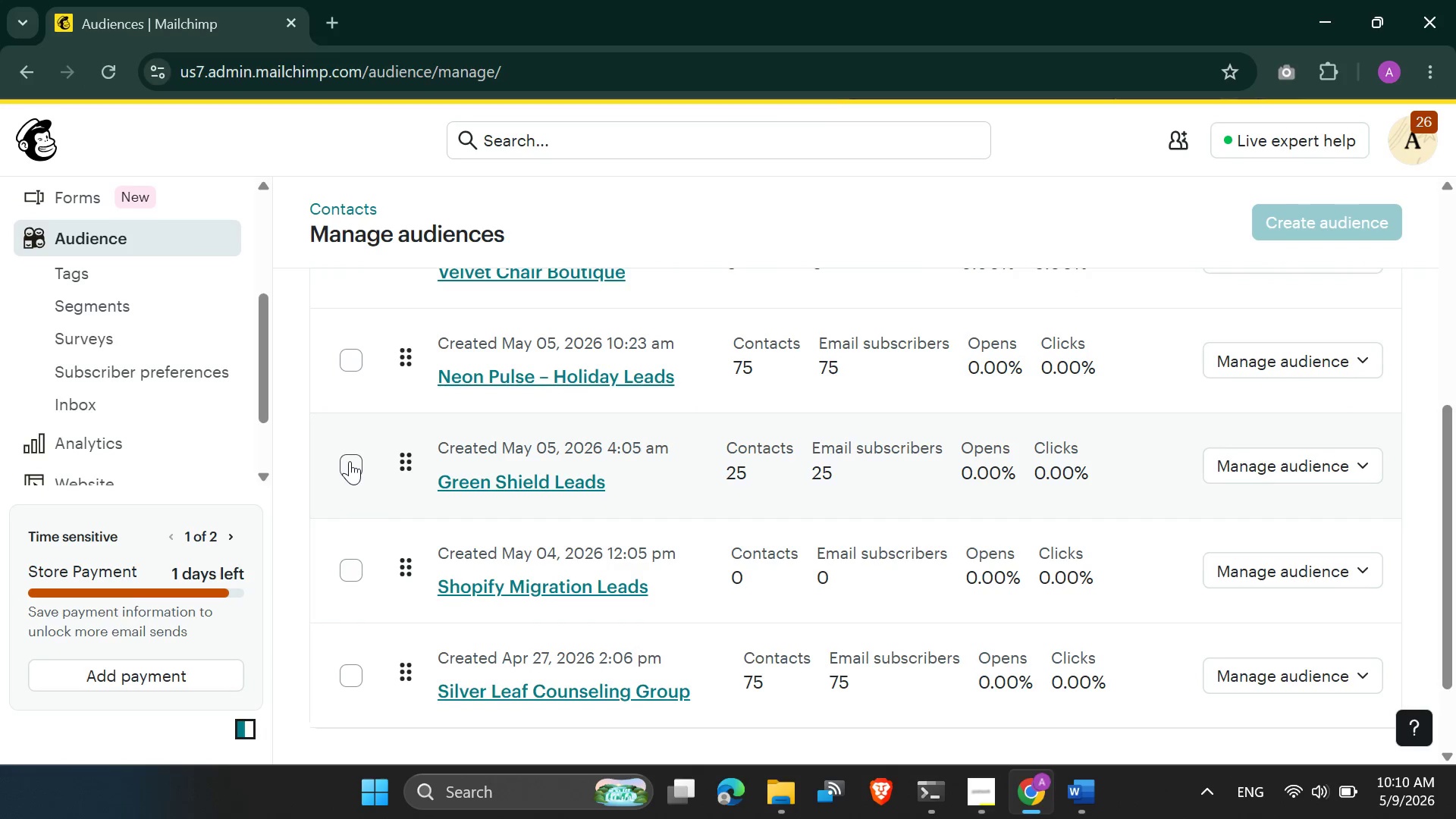 
left_click([355, 461])
 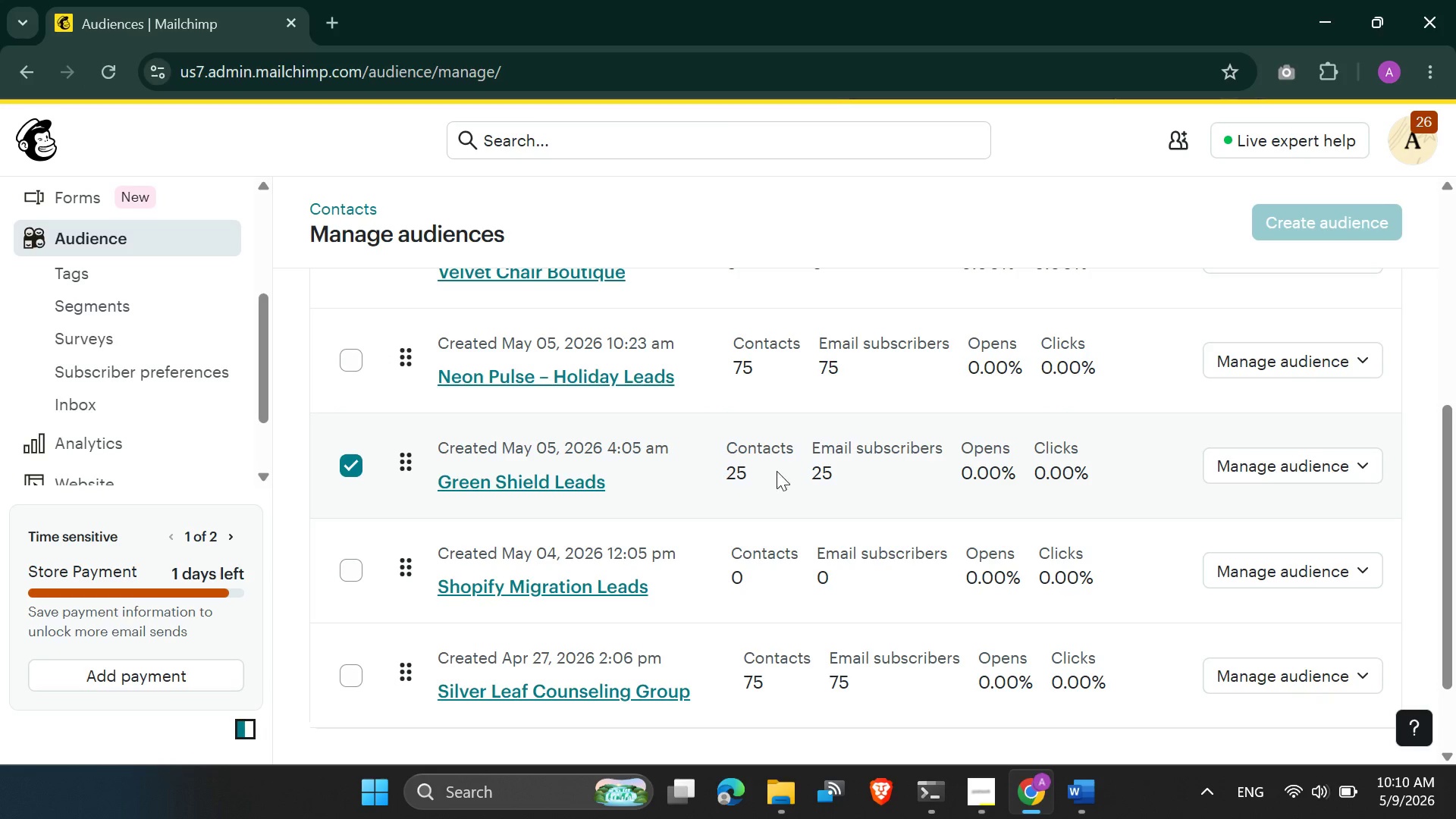 
scroll: coordinate [1152, 362], scroll_direction: up, amount: 3.0
 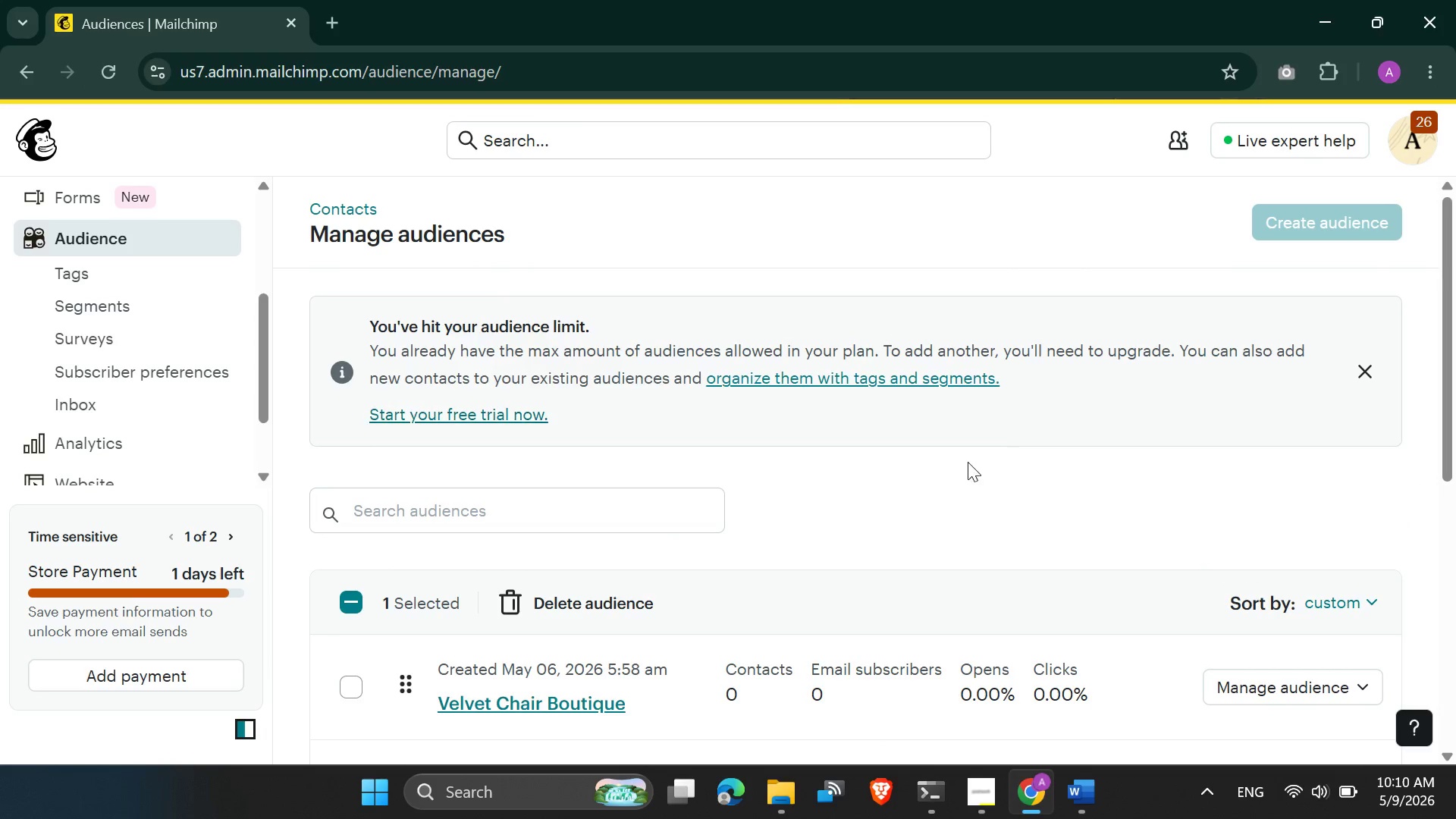 
scroll: coordinate [955, 469], scroll_direction: none, amount: 0.0
 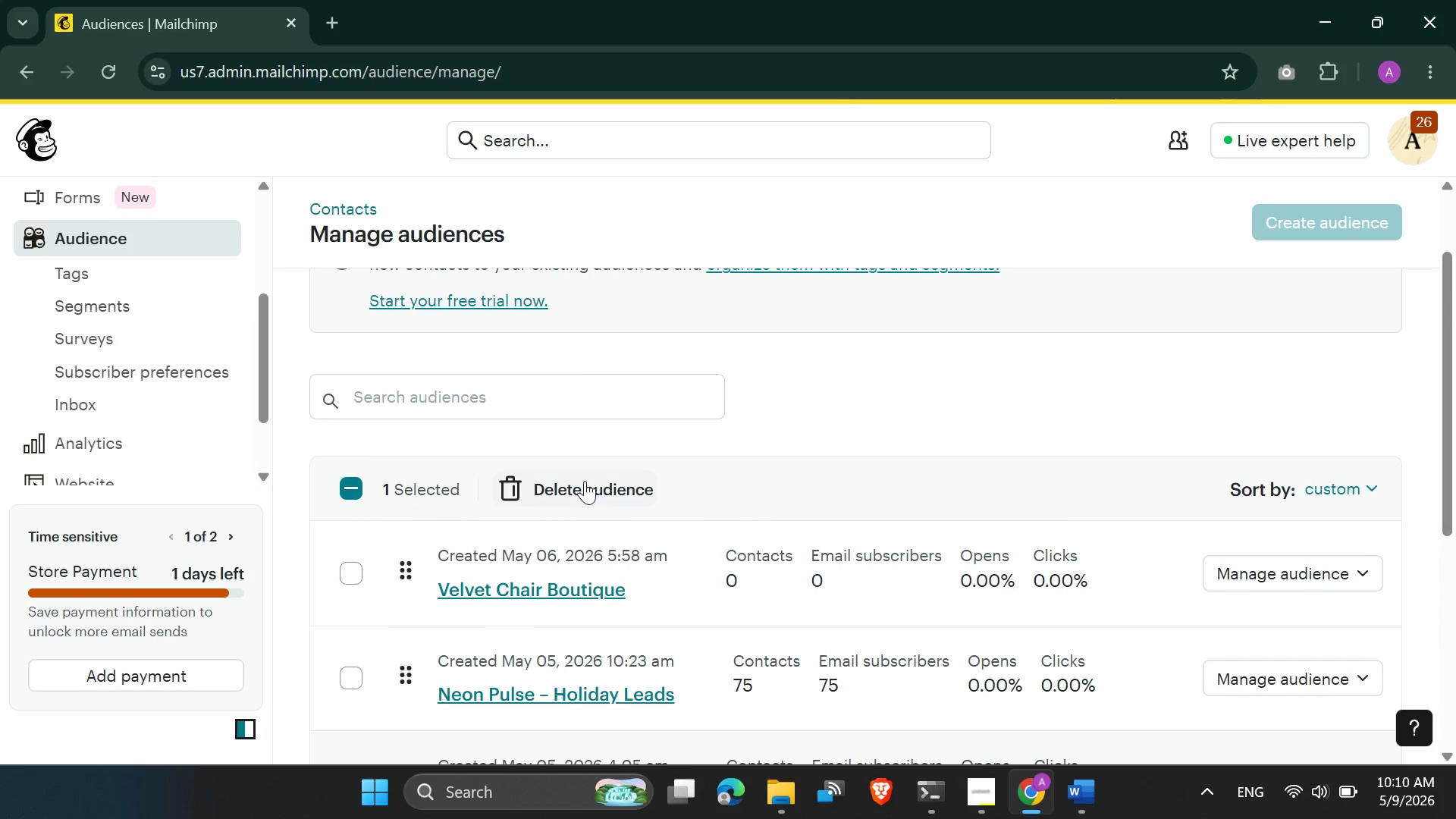 
left_click([585, 481])
 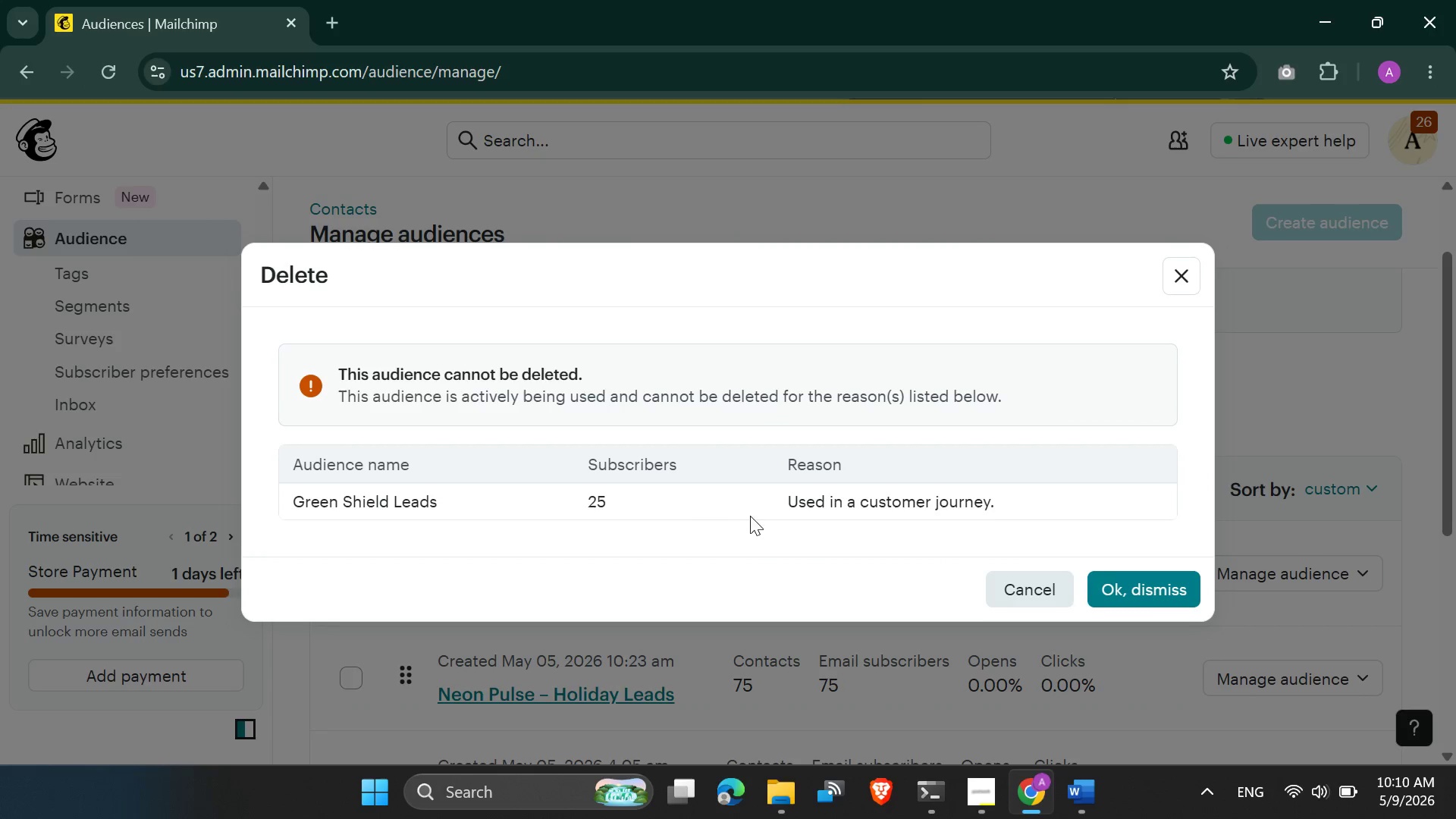 
wait(12.5)
 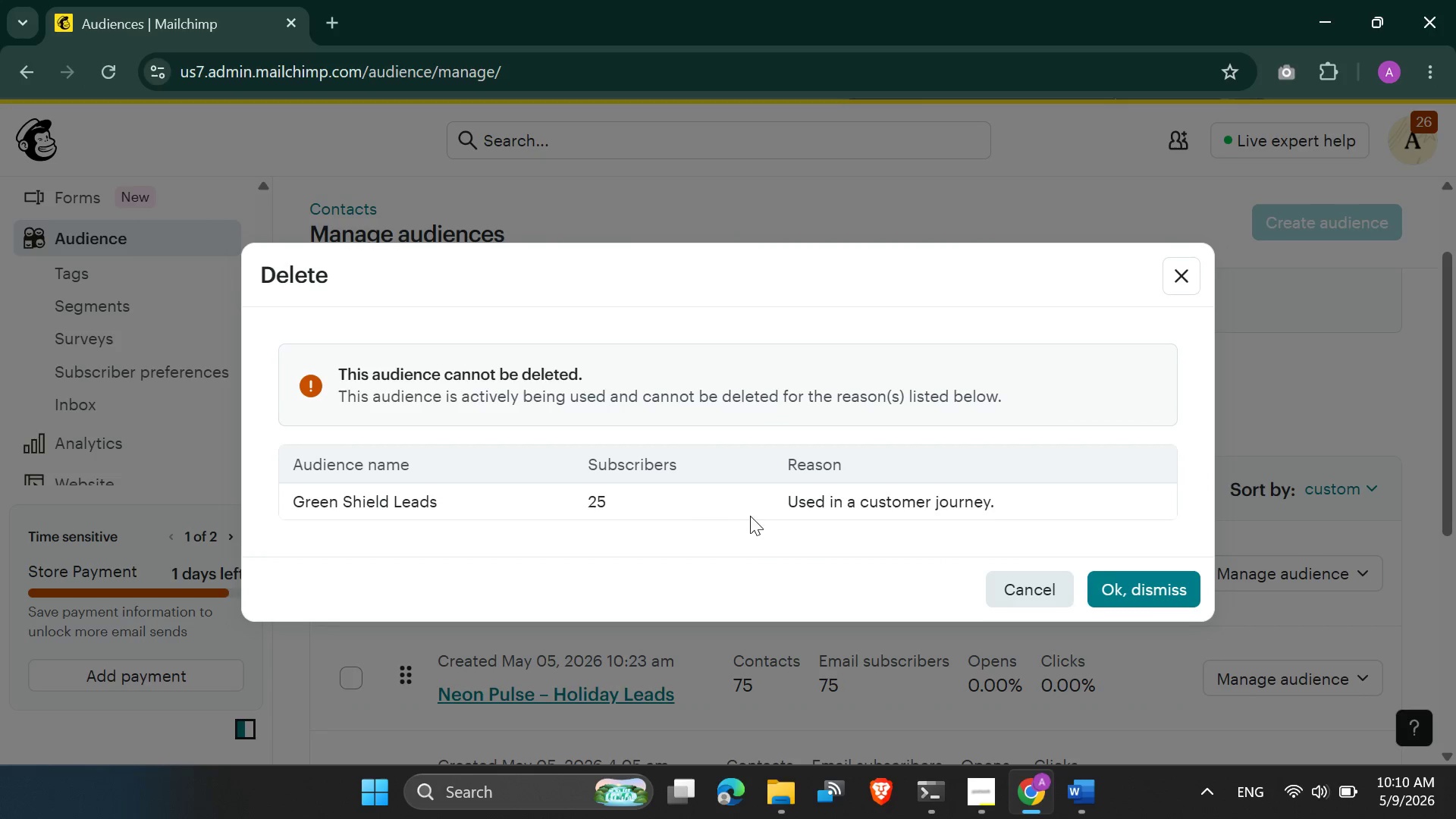 
left_click([224, 12])
 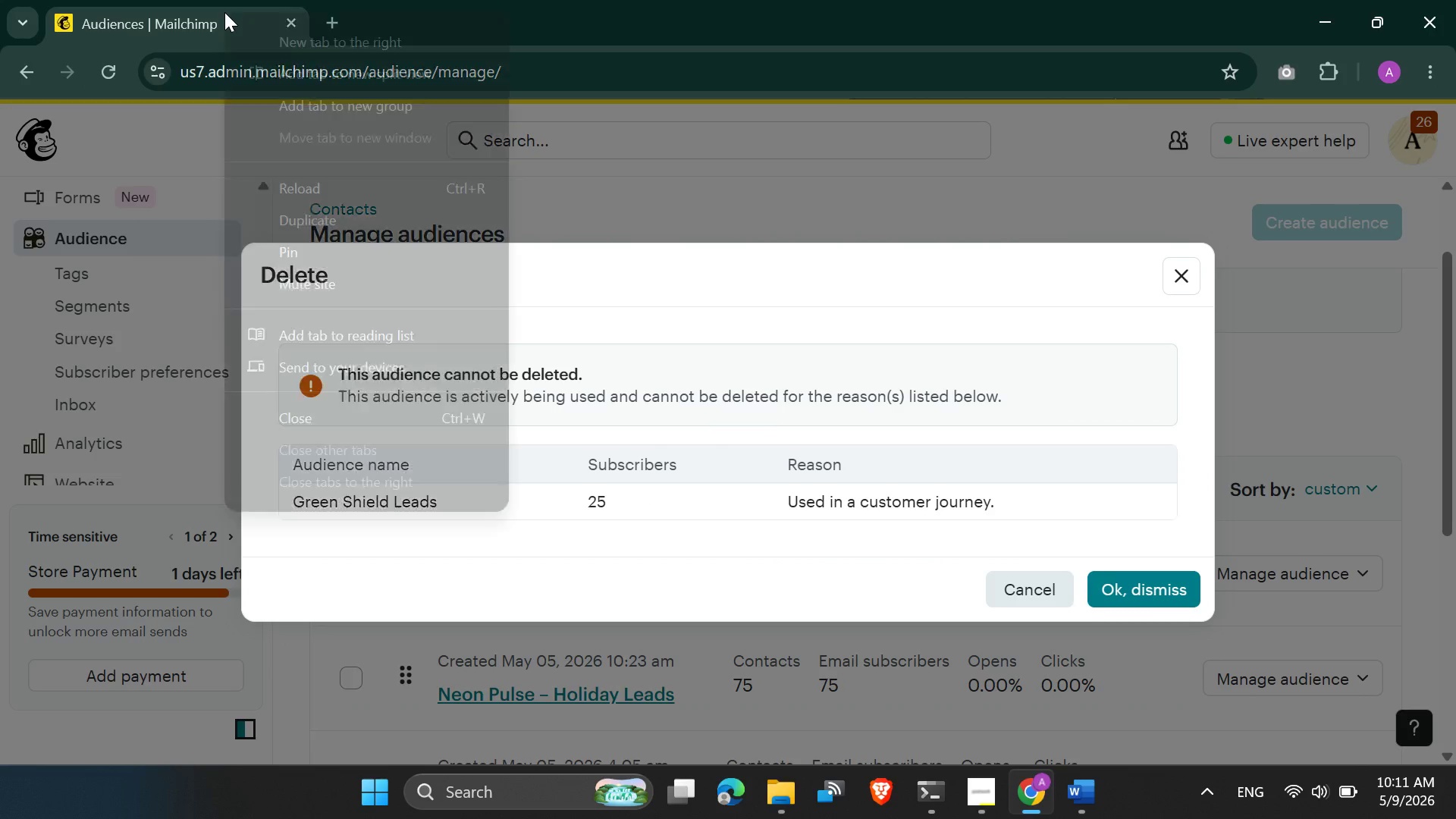 
right_click([224, 12])
 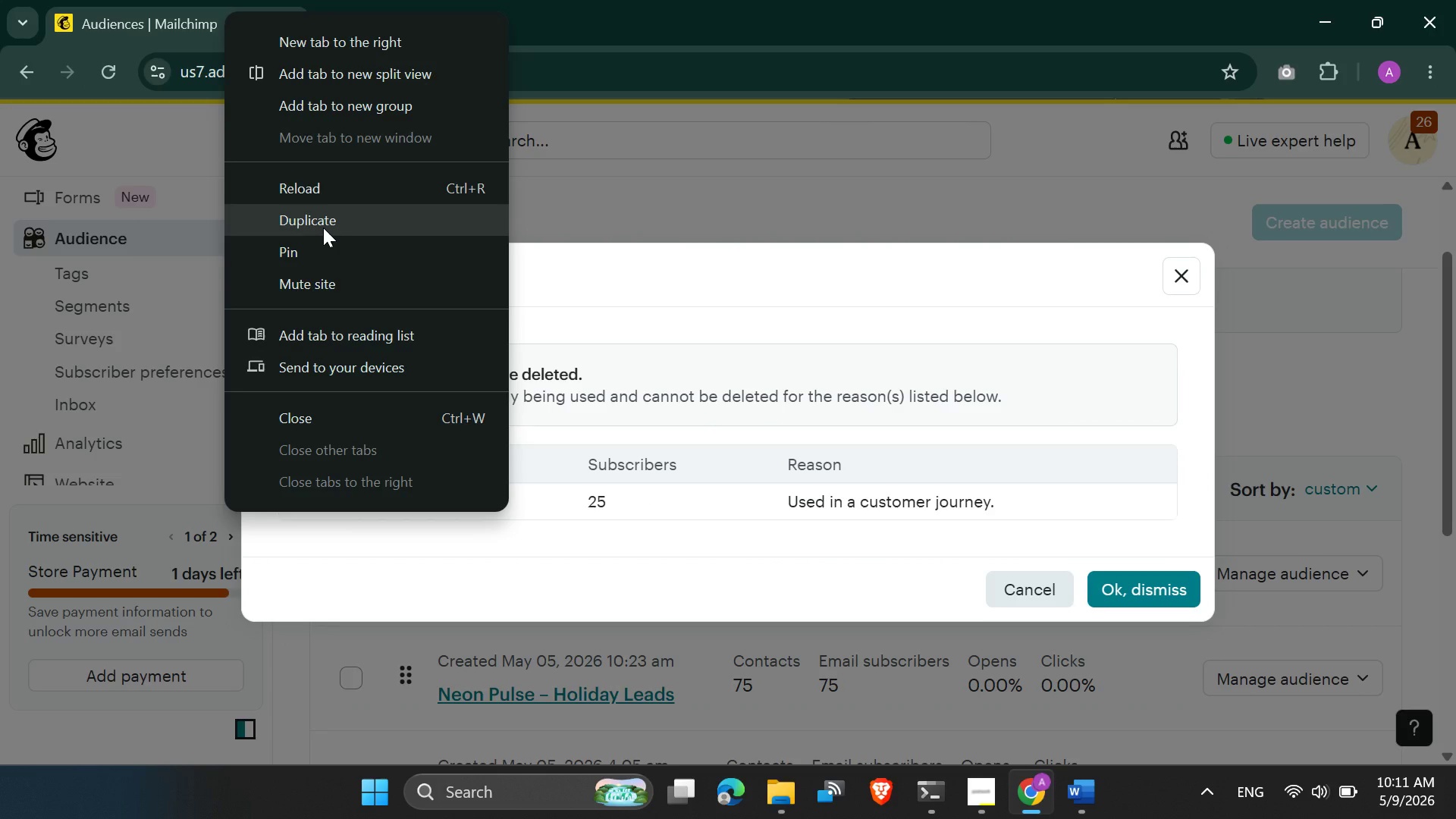 
left_click([323, 228])
 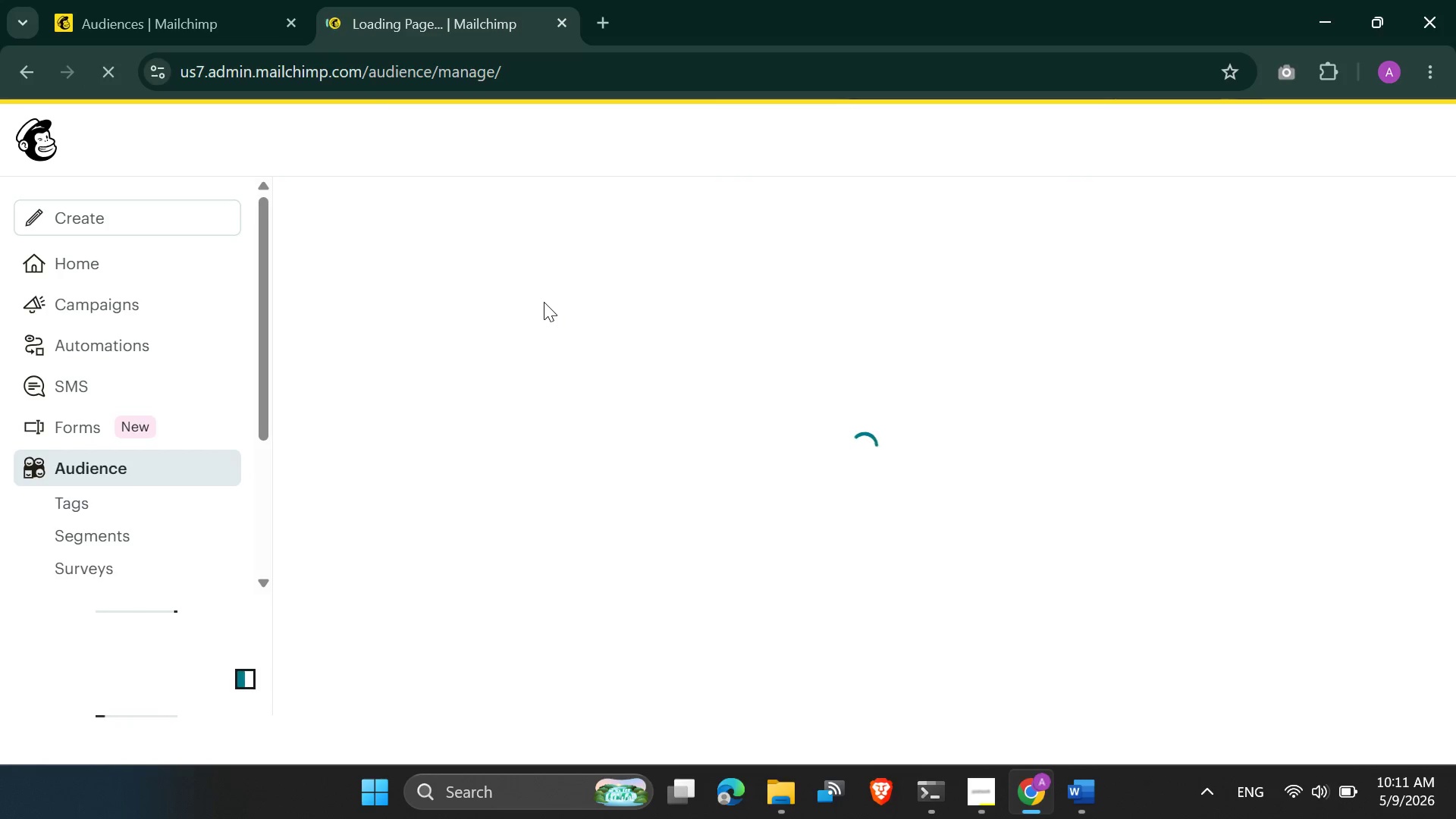 
wait(11.56)
 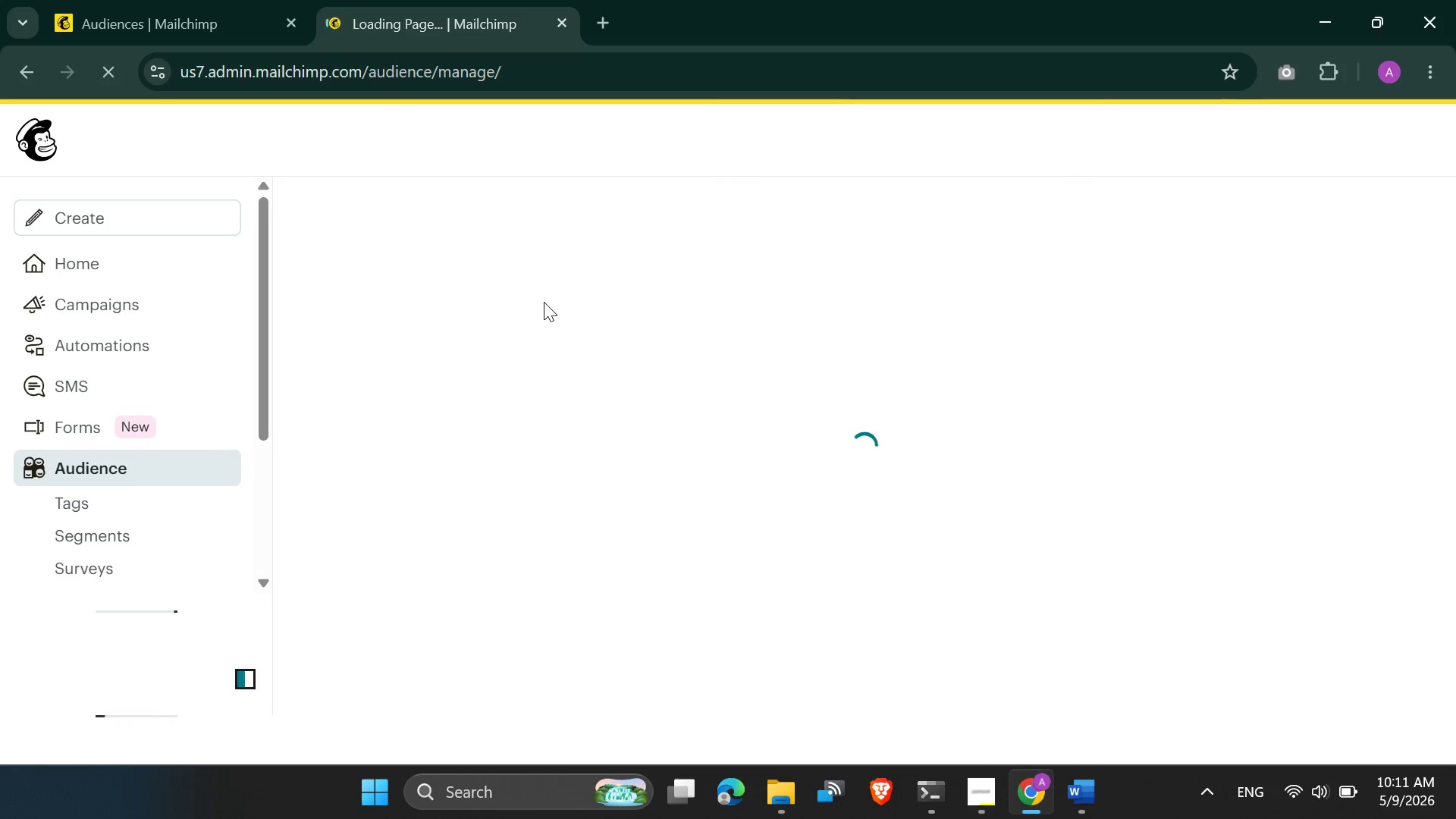 
scroll: coordinate [529, 366], scroll_direction: down, amount: 3.0
 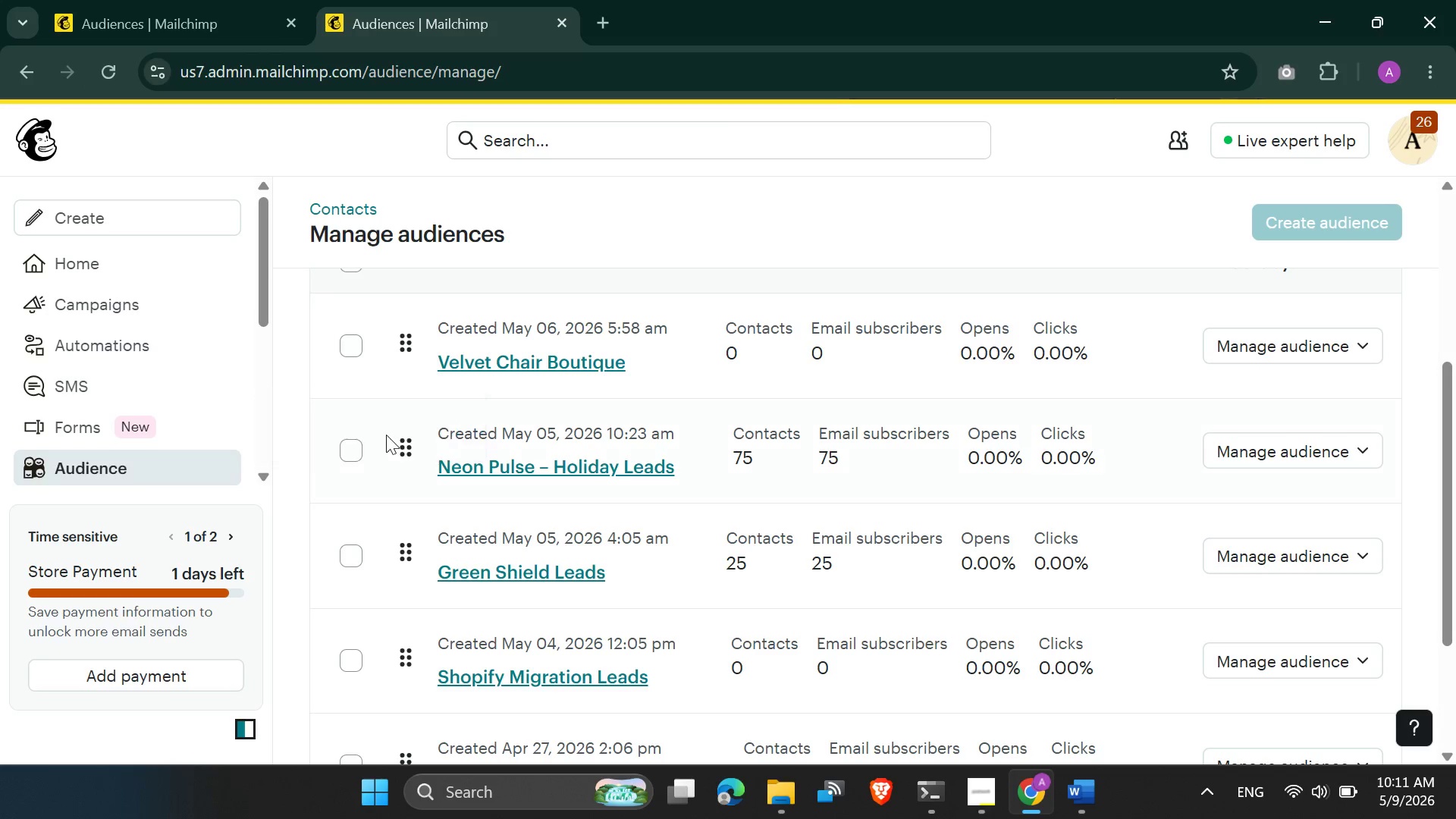 
scroll: coordinate [391, 435], scroll_direction: up, amount: 4.0
 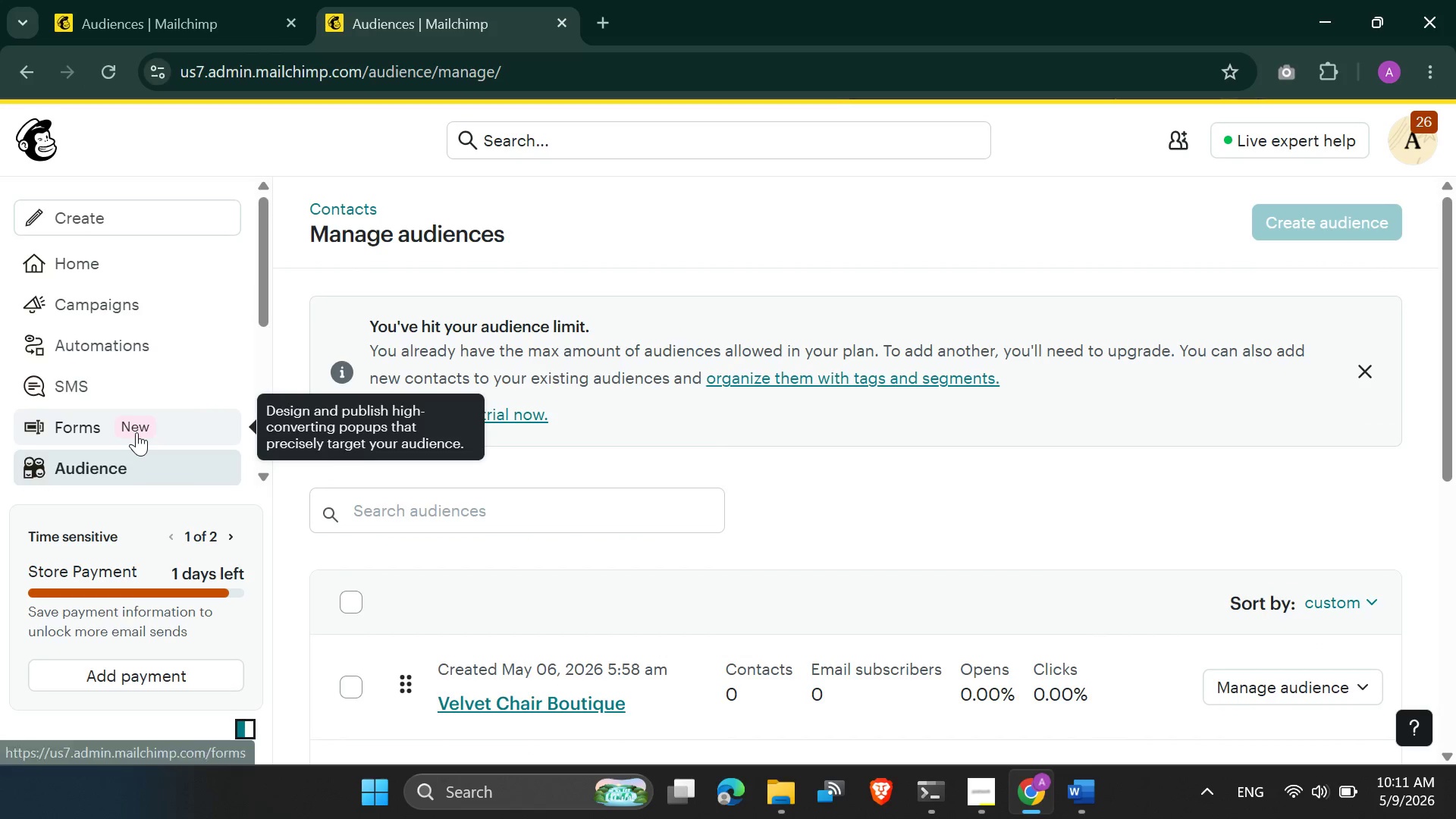 
scroll: coordinate [136, 432], scroll_direction: none, amount: 0.0
 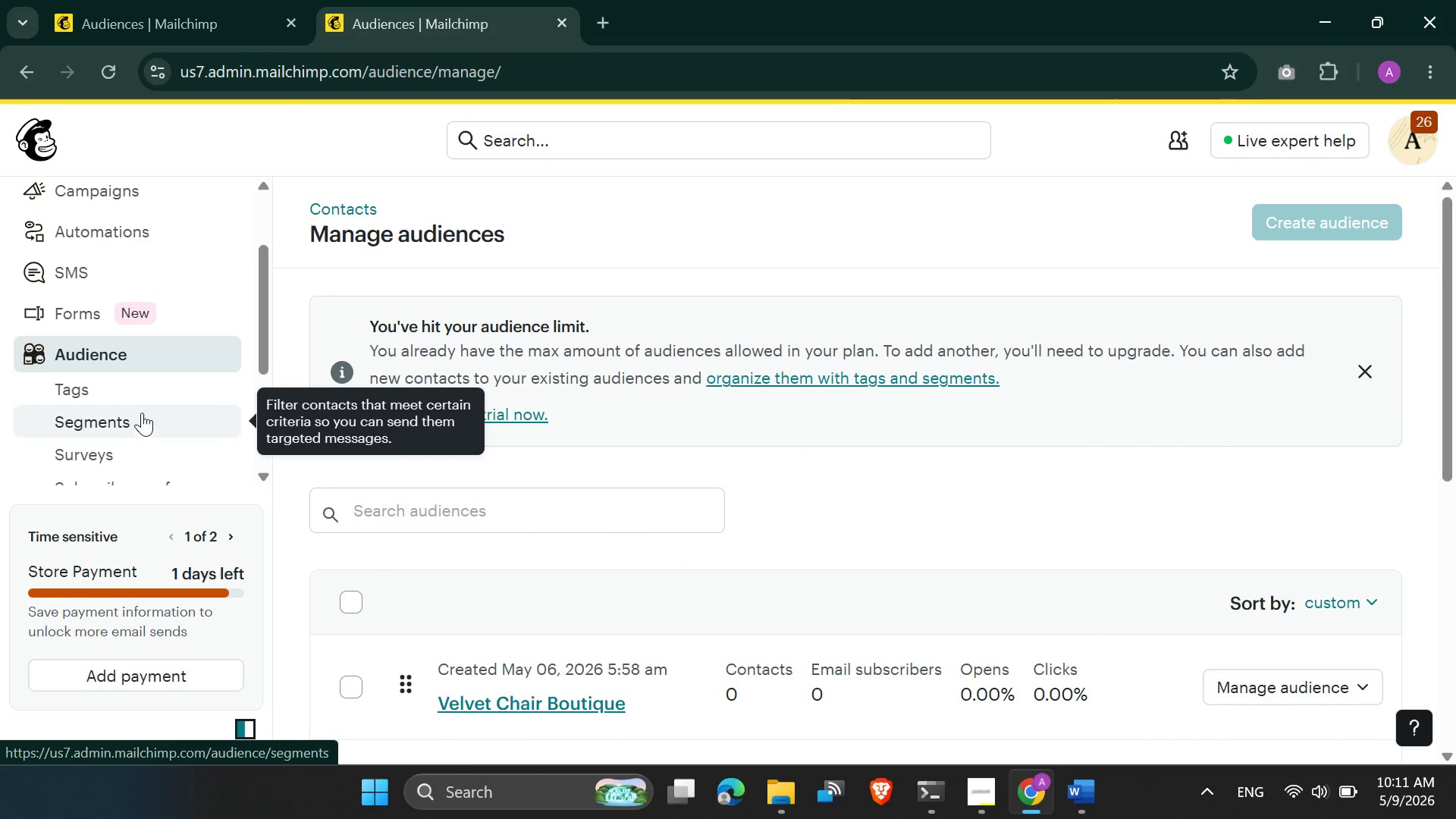 
scroll: coordinate [142, 359], scroll_direction: up, amount: 1.0
 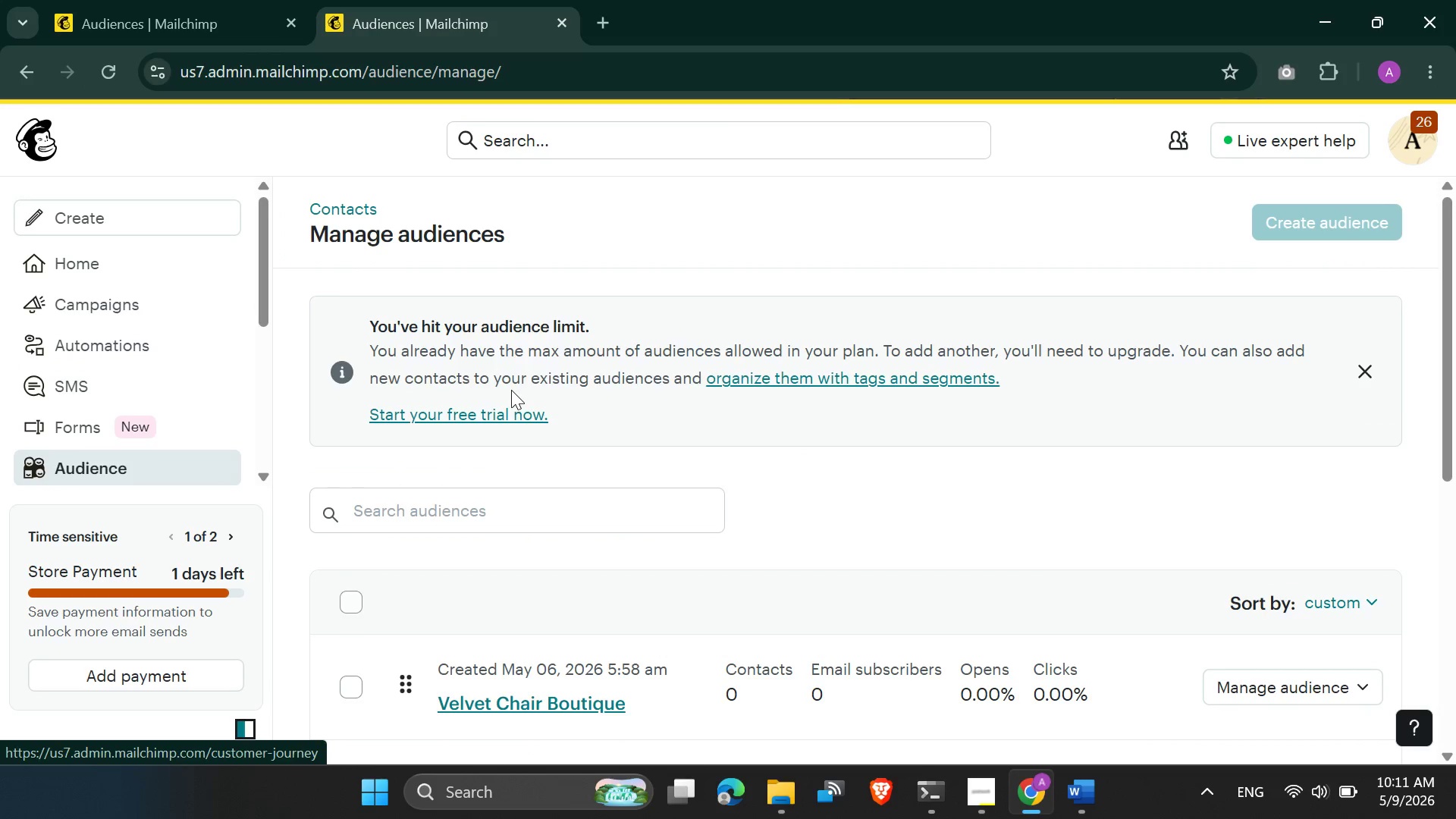 
scroll: coordinate [511, 400], scroll_direction: down, amount: 5.0
 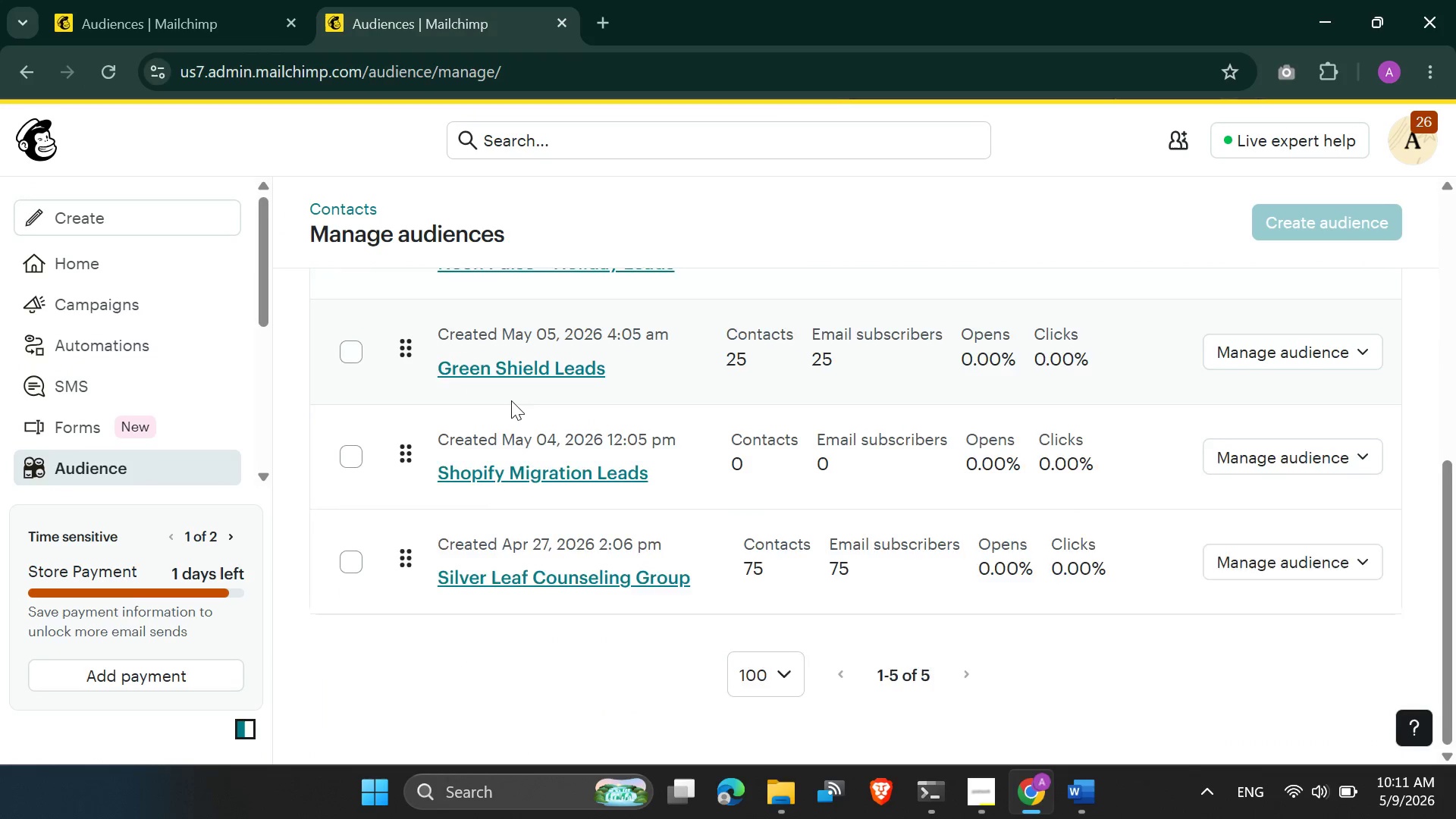 
scroll: coordinate [511, 400], scroll_direction: up, amount: 1.0
 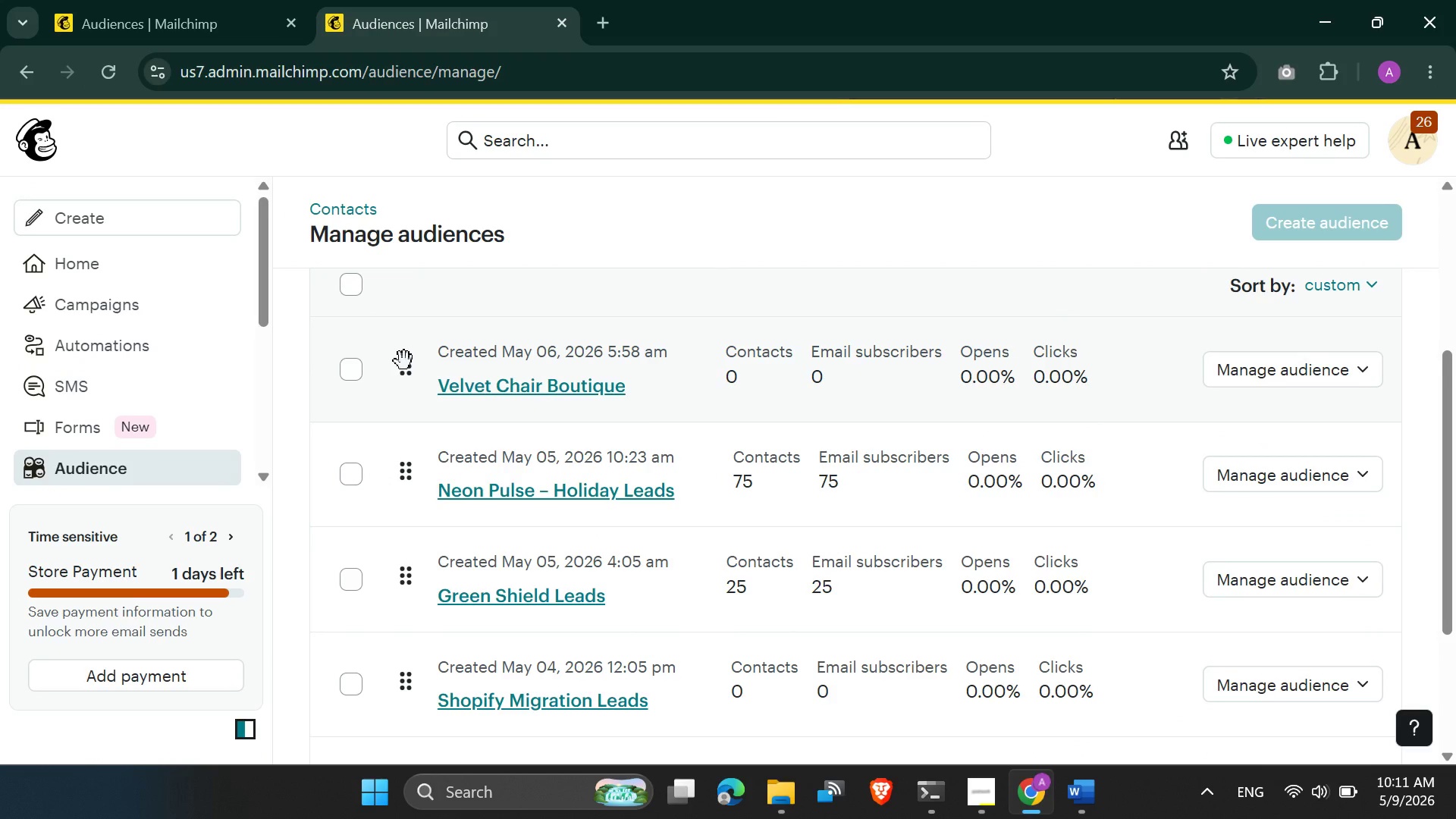 
left_click_drag(start_coordinate=[404, 361], to_coordinate=[406, 377])
 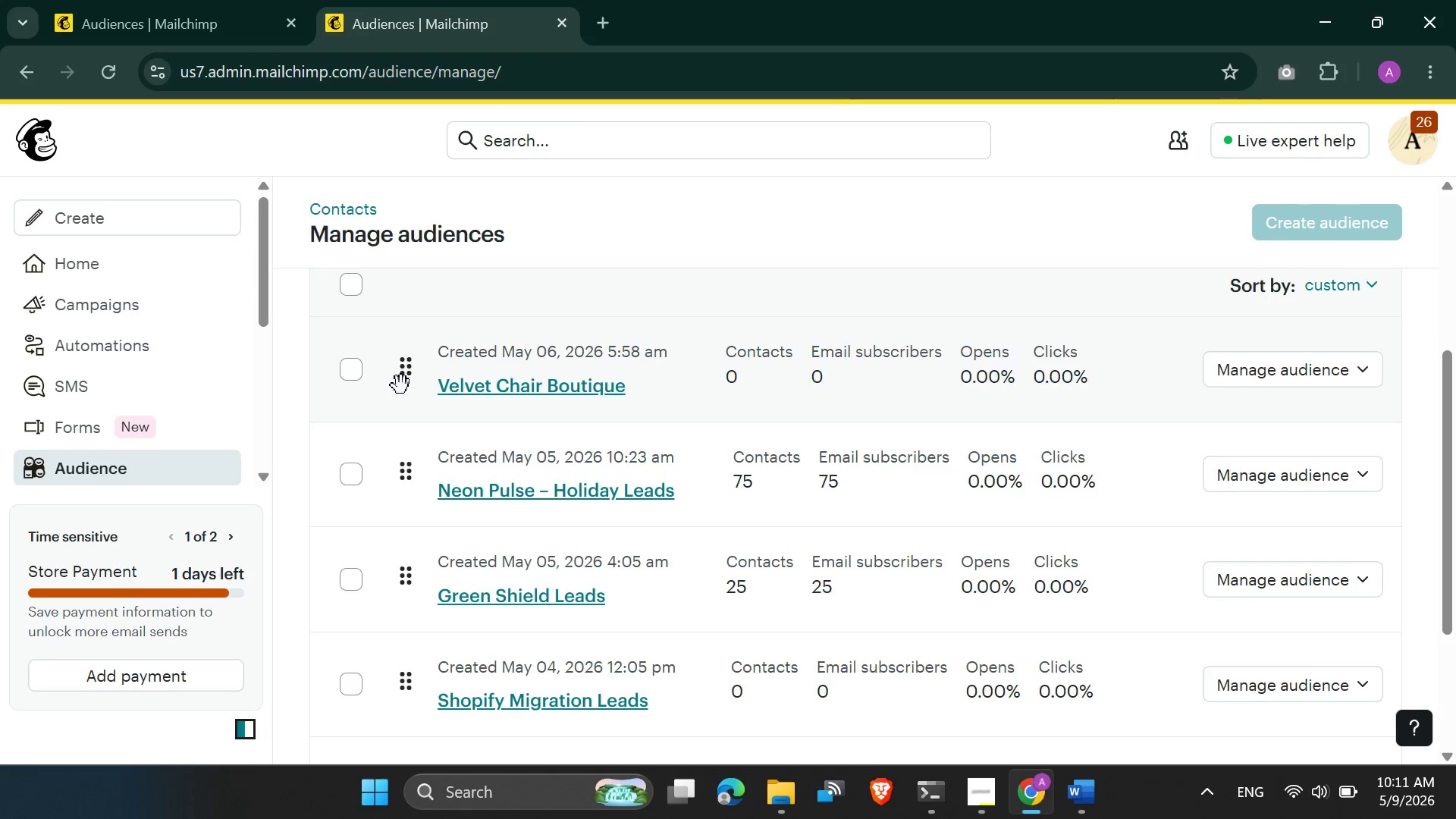 
scroll: coordinate [401, 385], scroll_direction: up, amount: 2.0
 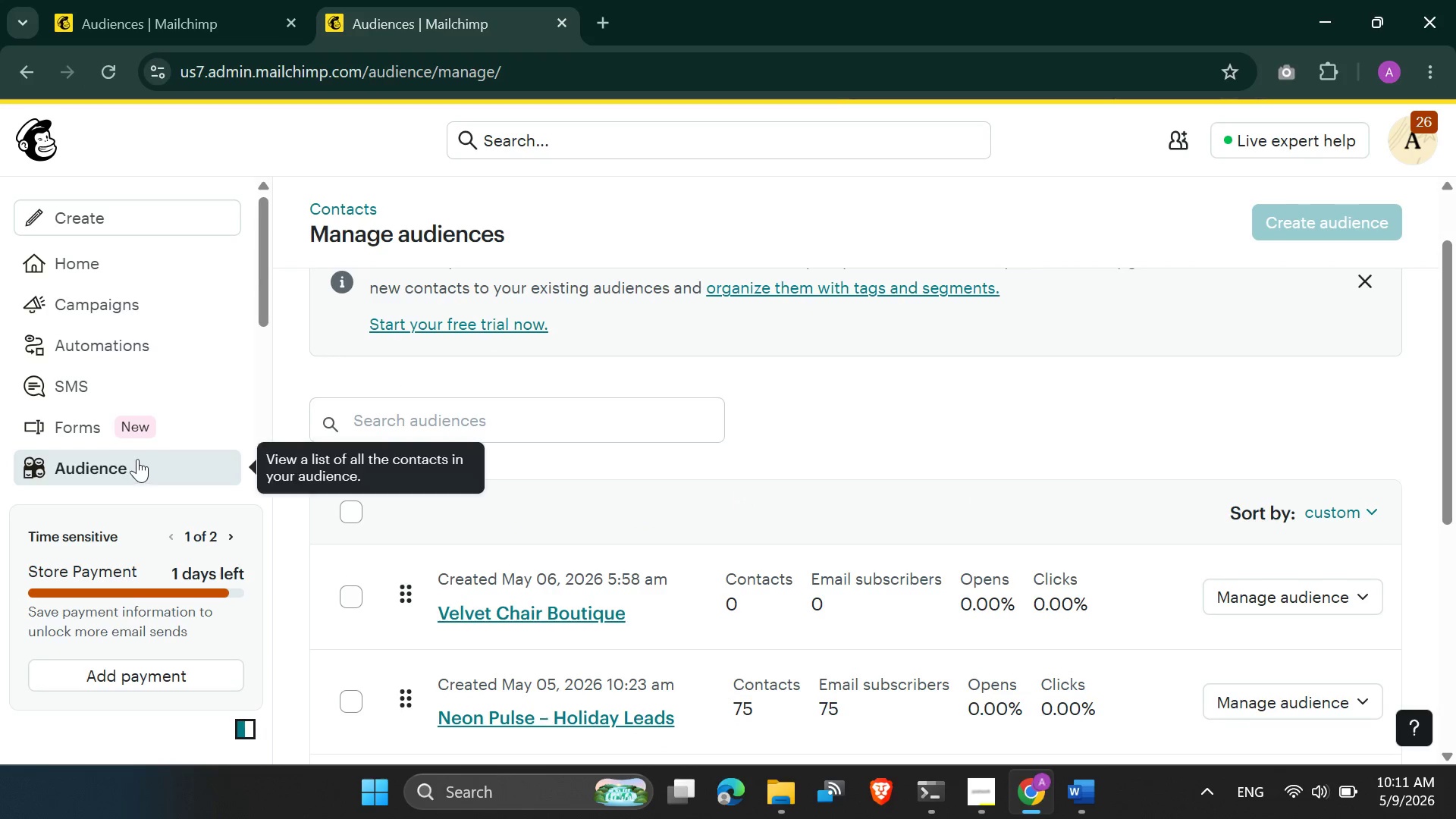 
scroll: coordinate [532, 504], scroll_direction: down, amount: 4.0
 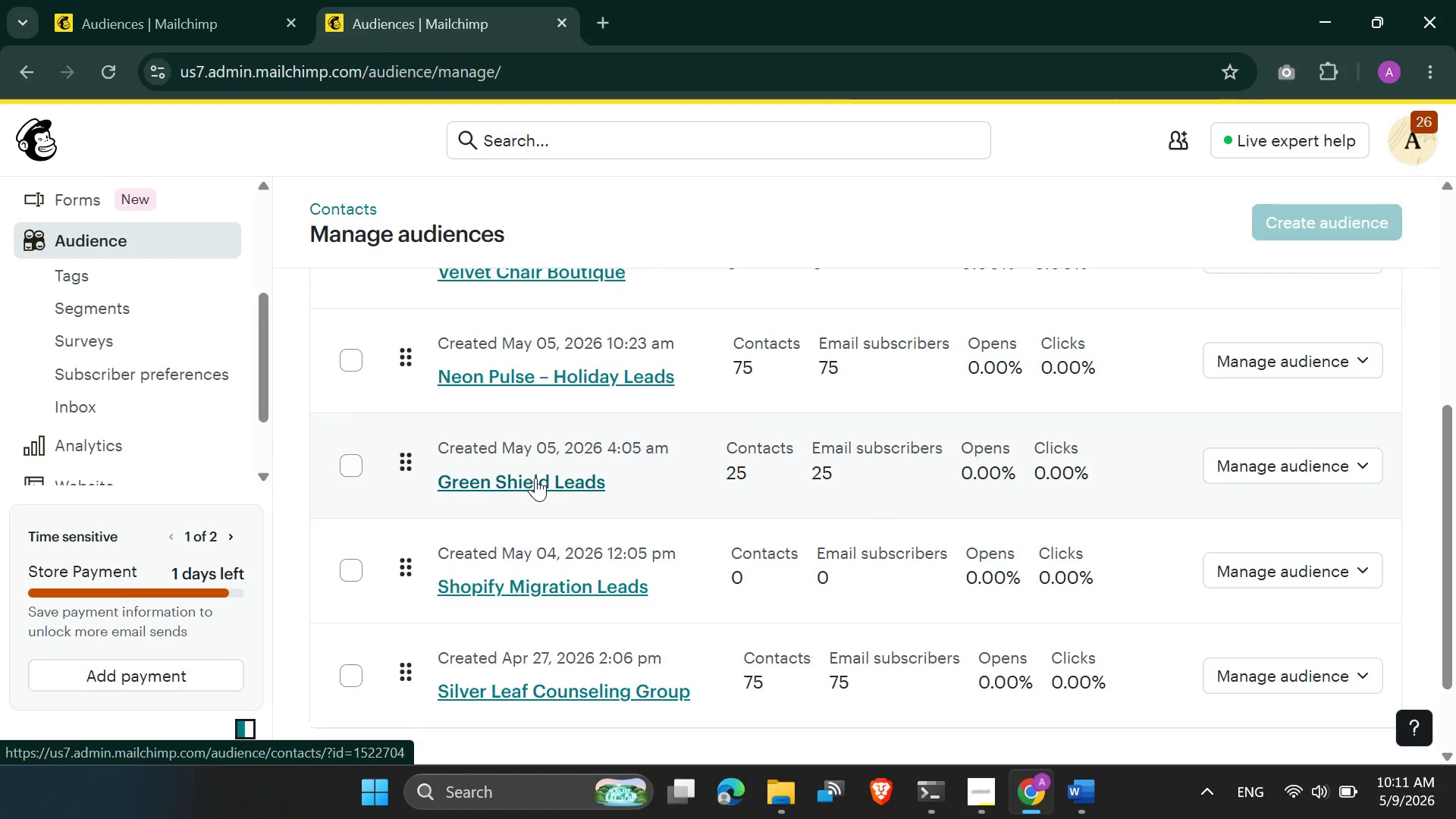 
left_click([535, 478])
 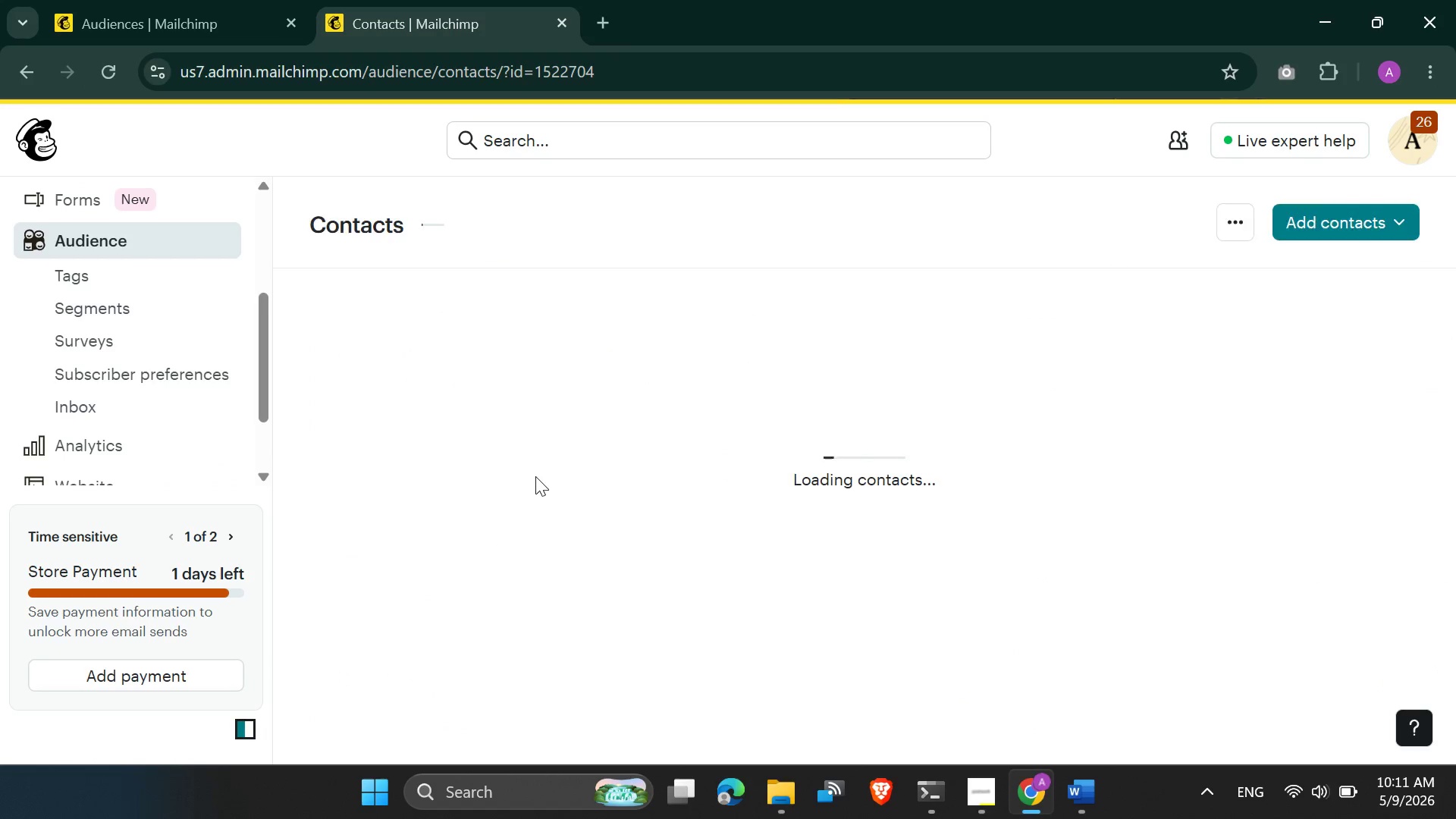 
wait(8.49)
 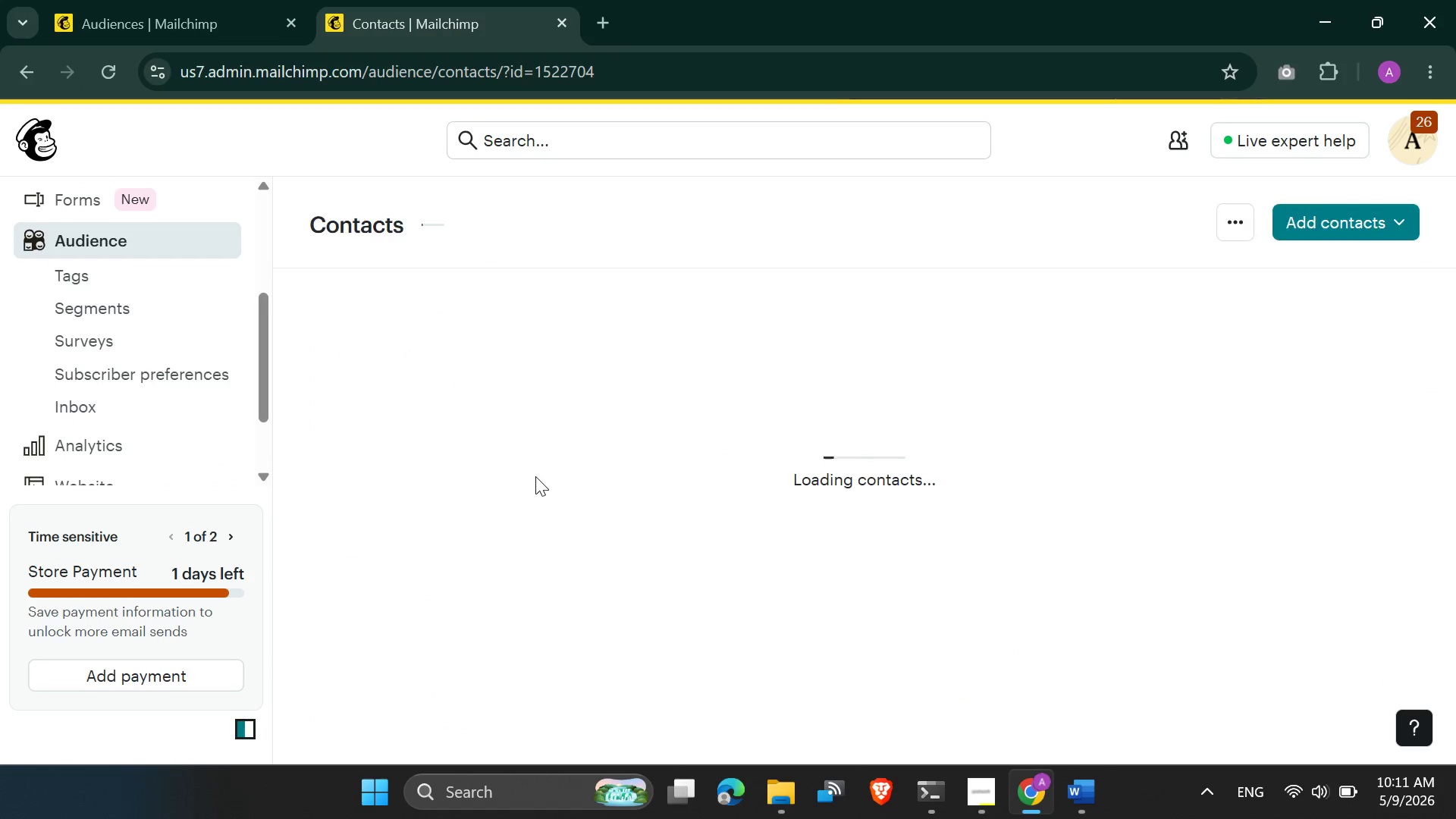 
scroll: coordinate [398, 475], scroll_direction: down, amount: 1.0
 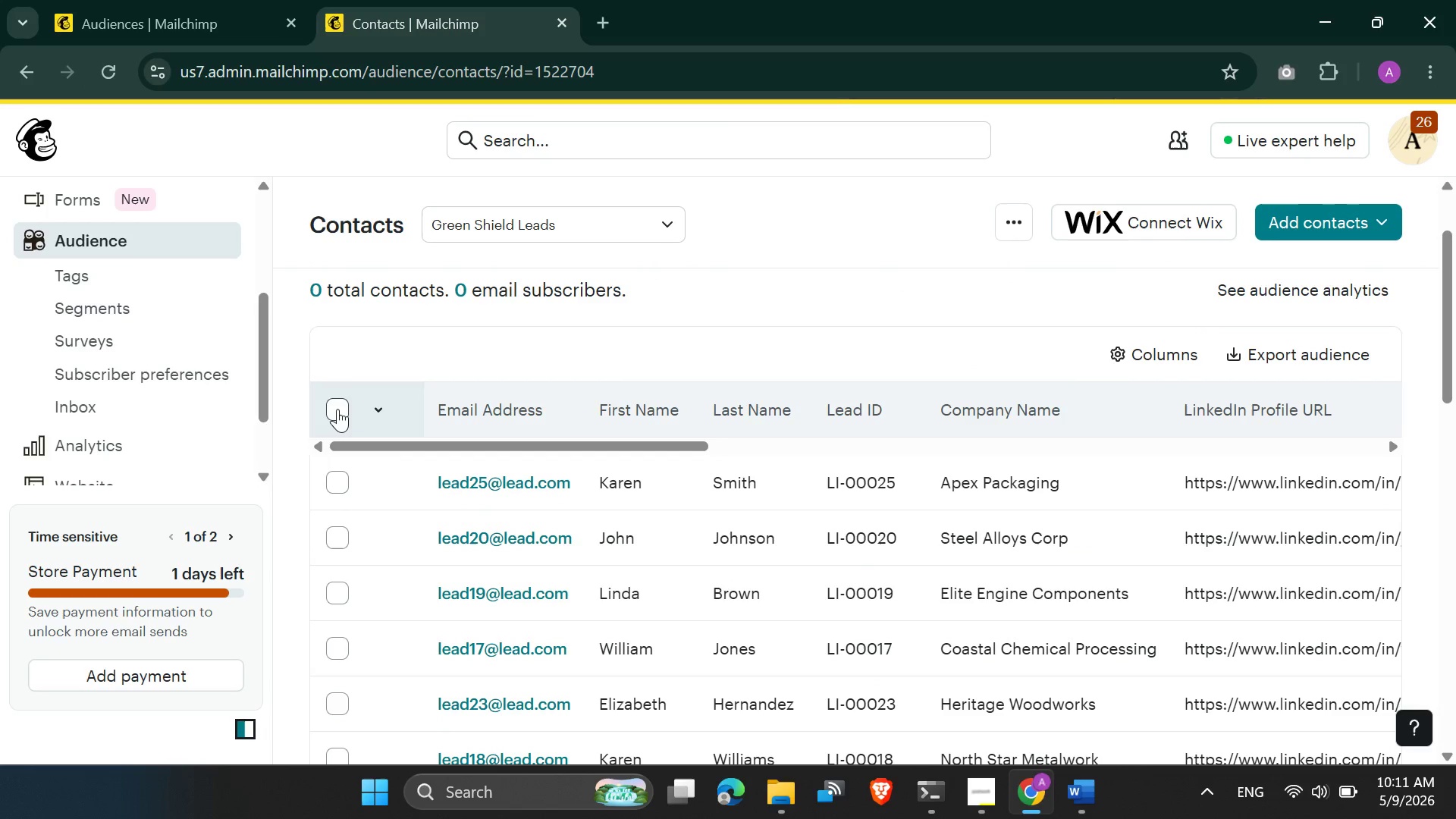 
left_click([337, 404])
 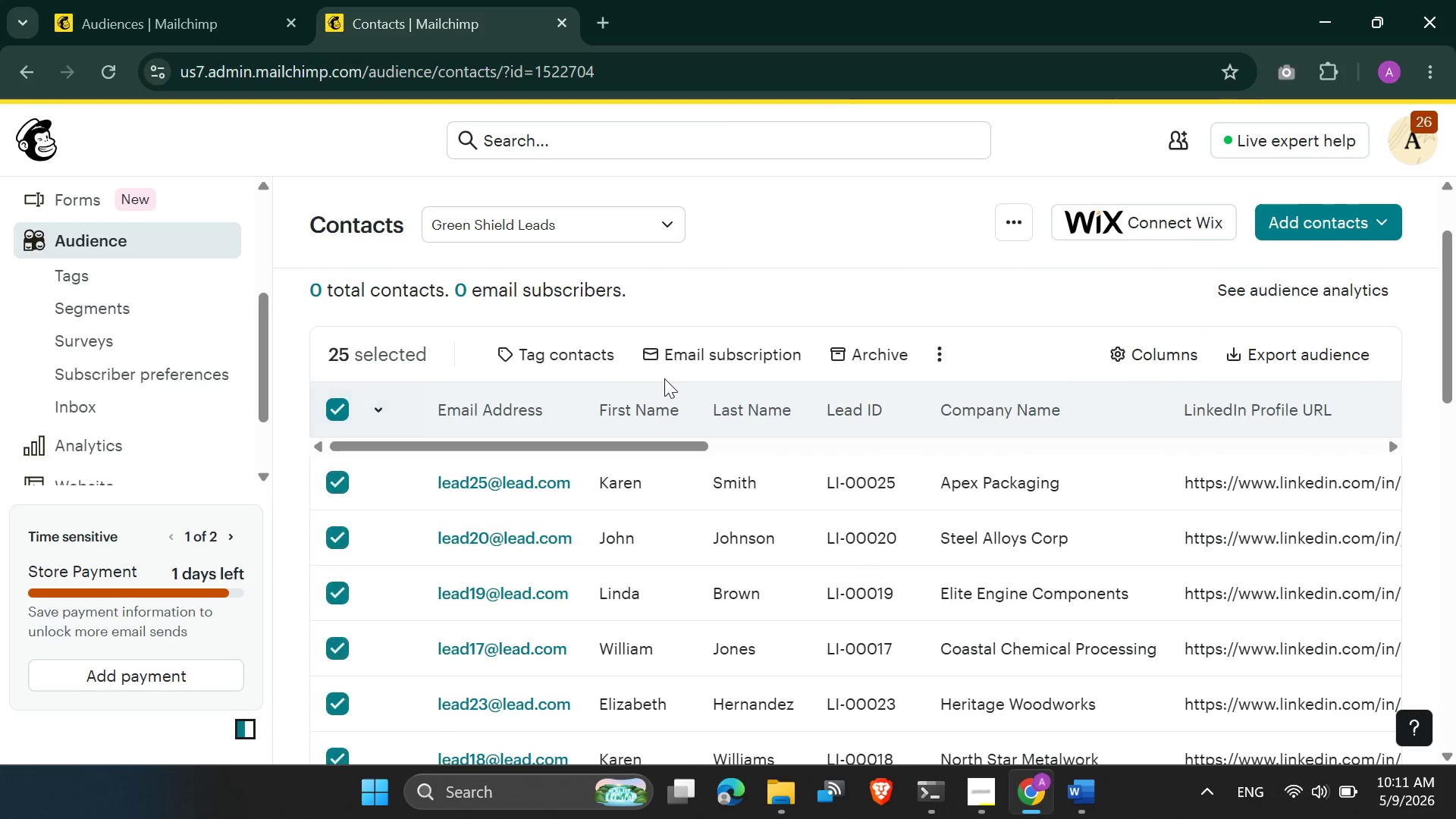 
scroll: coordinate [666, 394], scroll_direction: up, amount: 1.0
 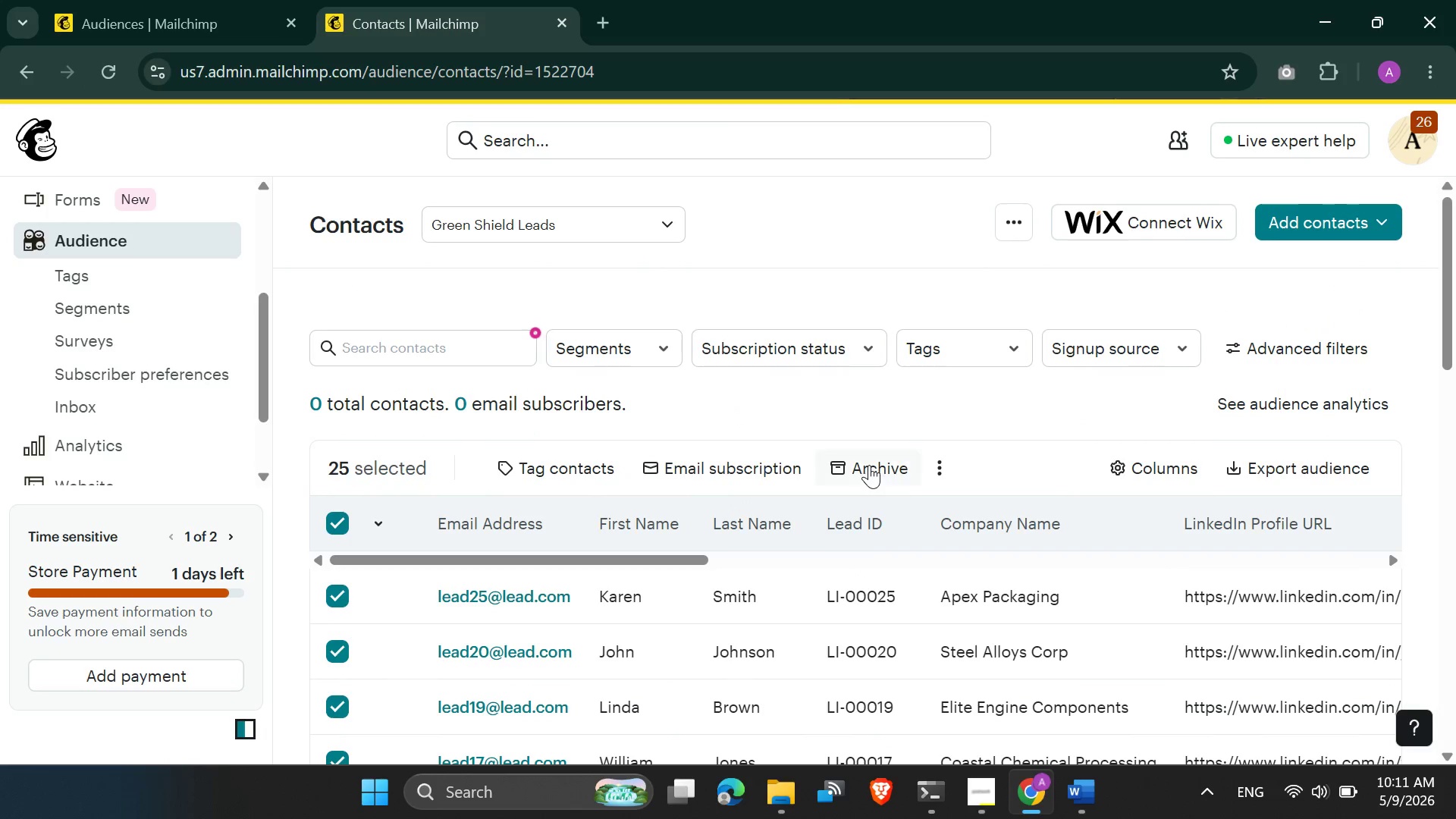 
left_click([869, 465])
 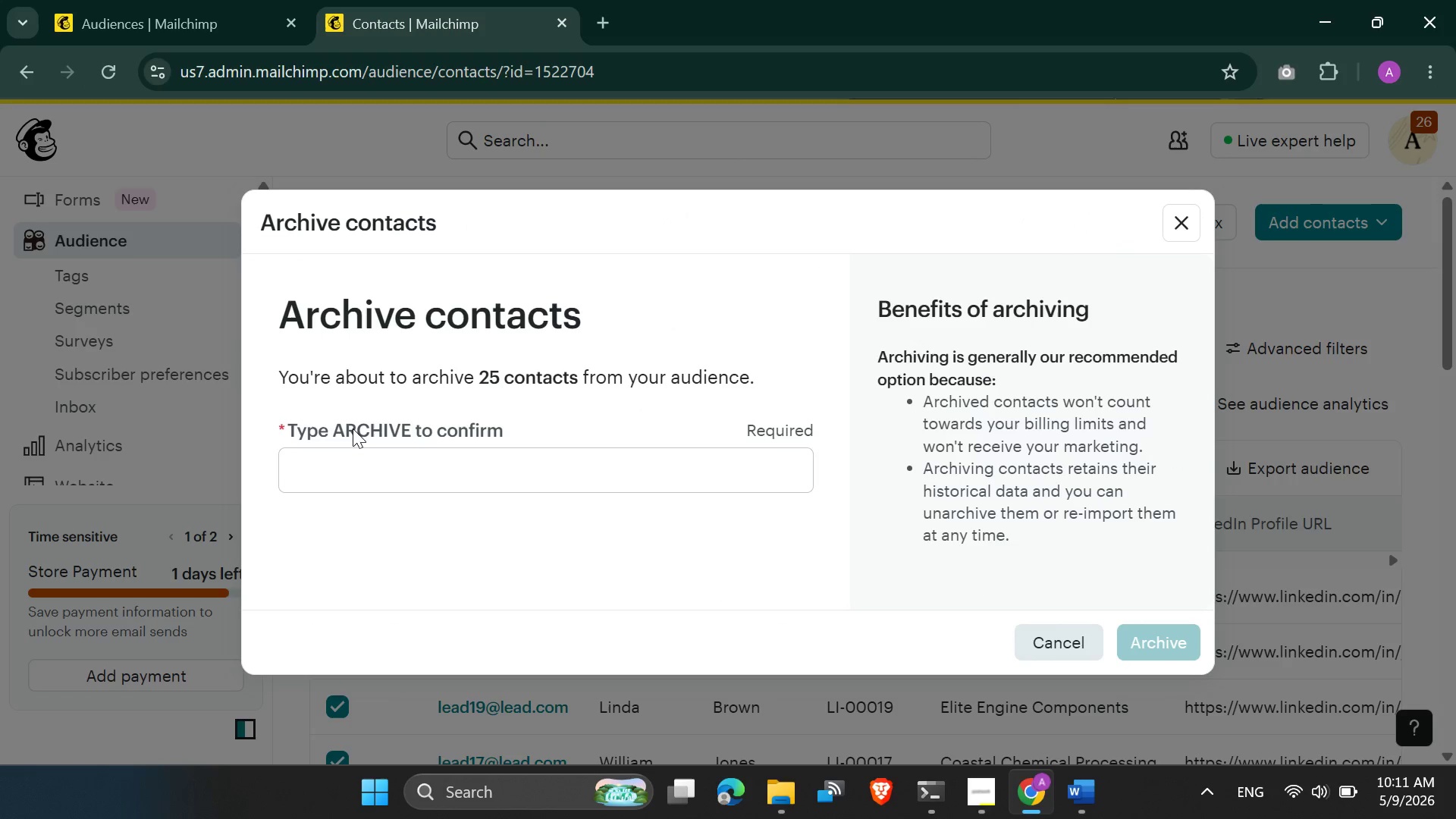 
double_click([327, 431])
 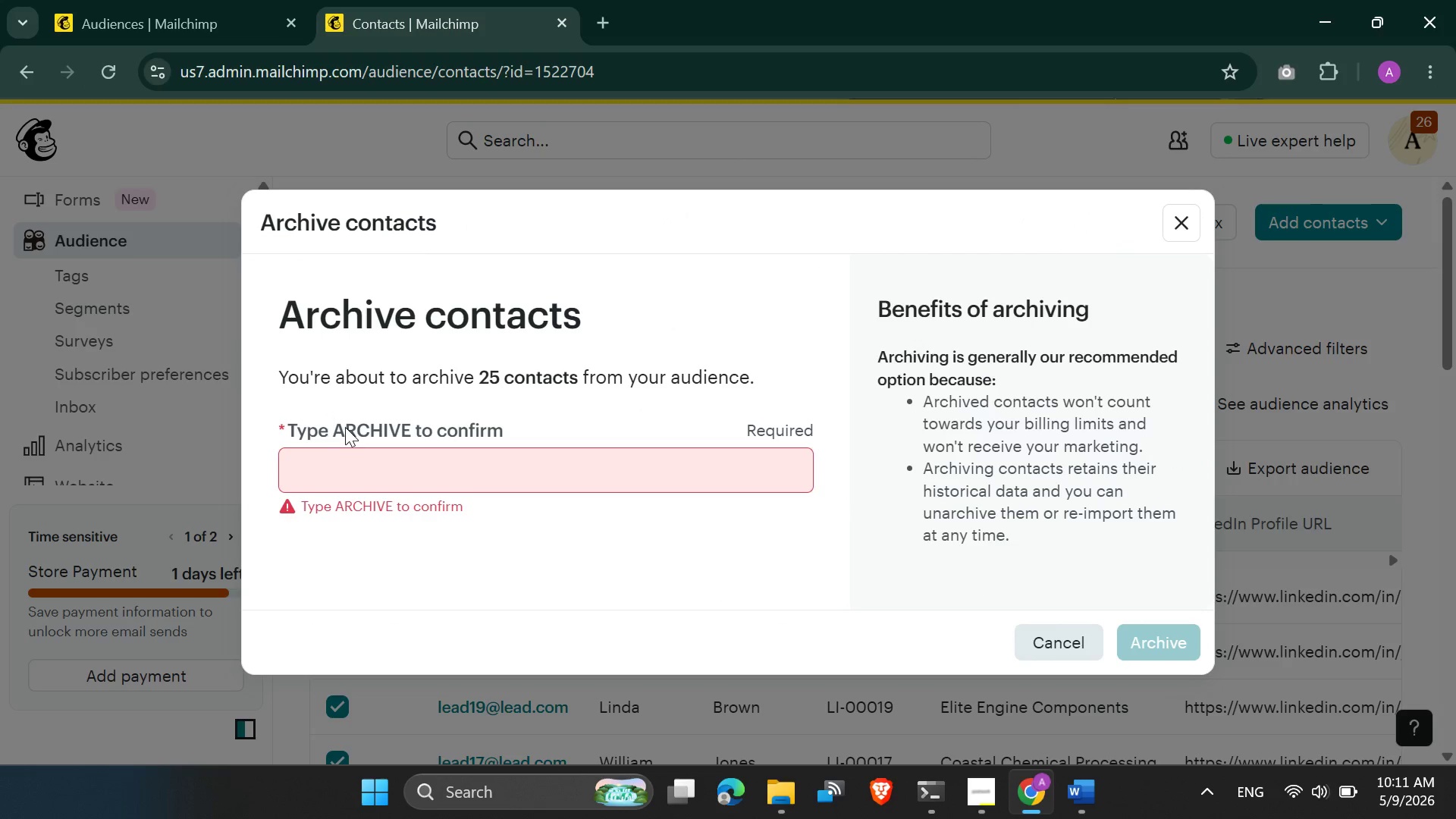 
double_click([345, 427])
 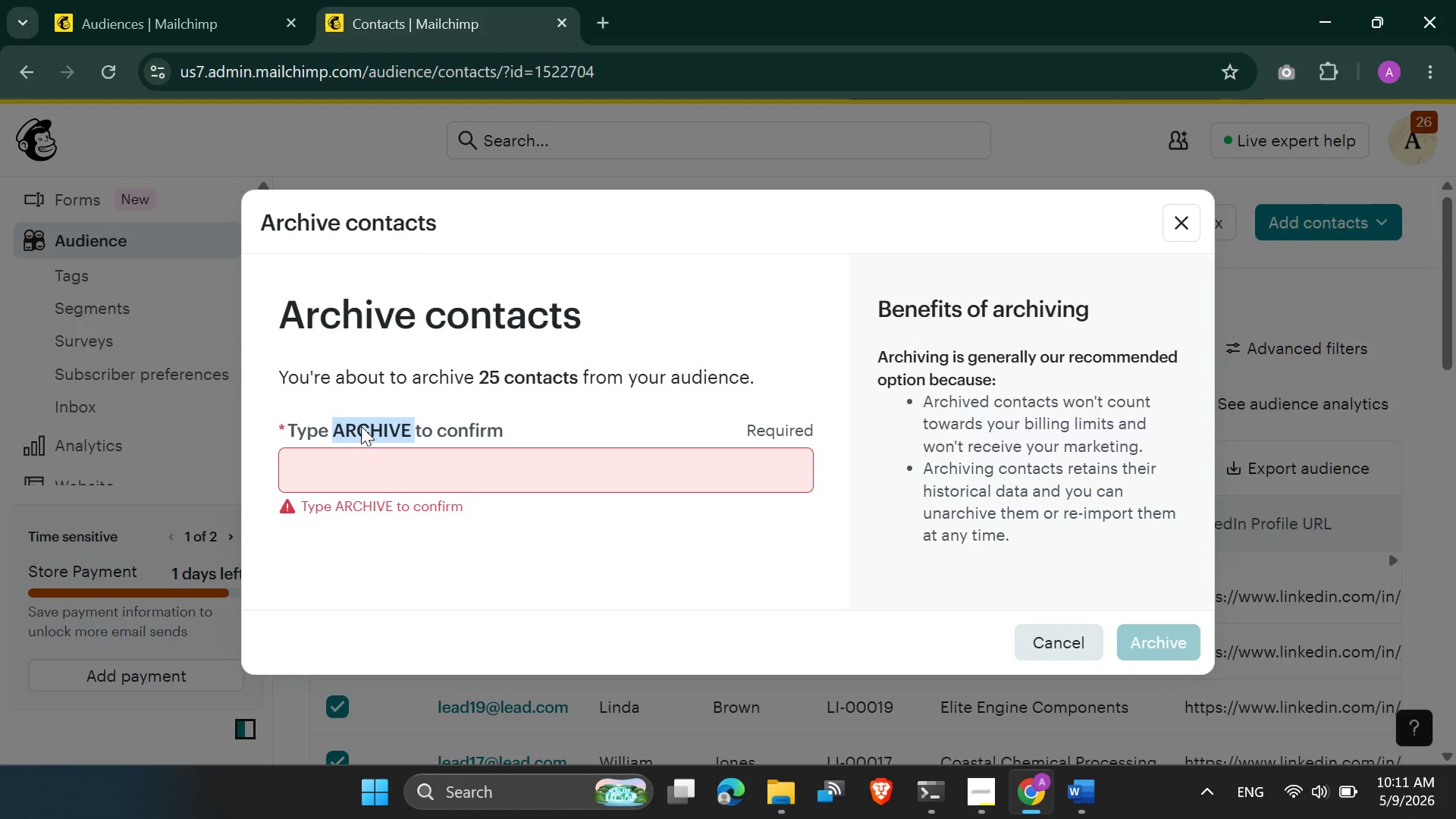 
left_click_drag(start_coordinate=[361, 426], to_coordinate=[354, 466])
 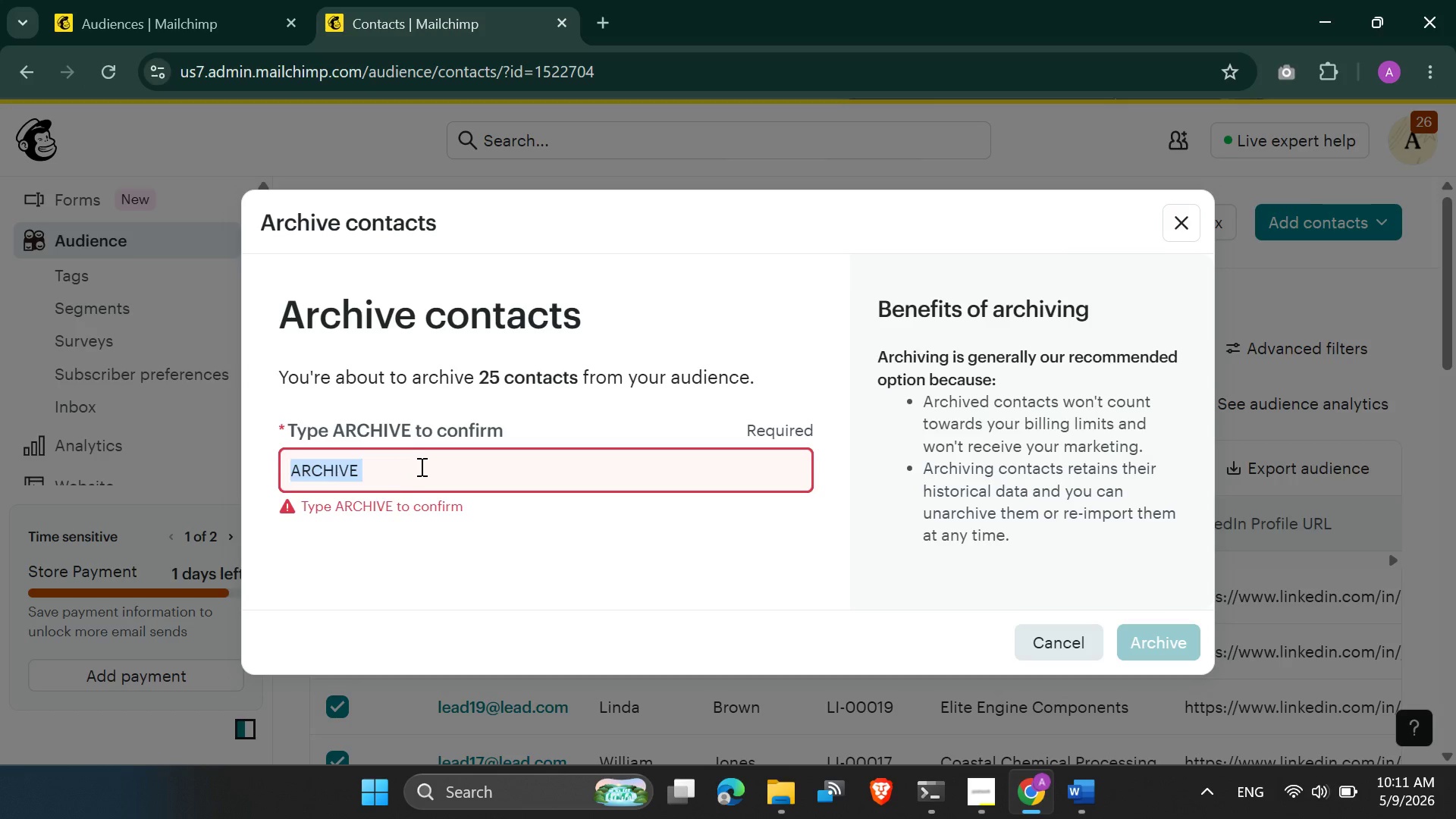 
left_click([420, 466])
 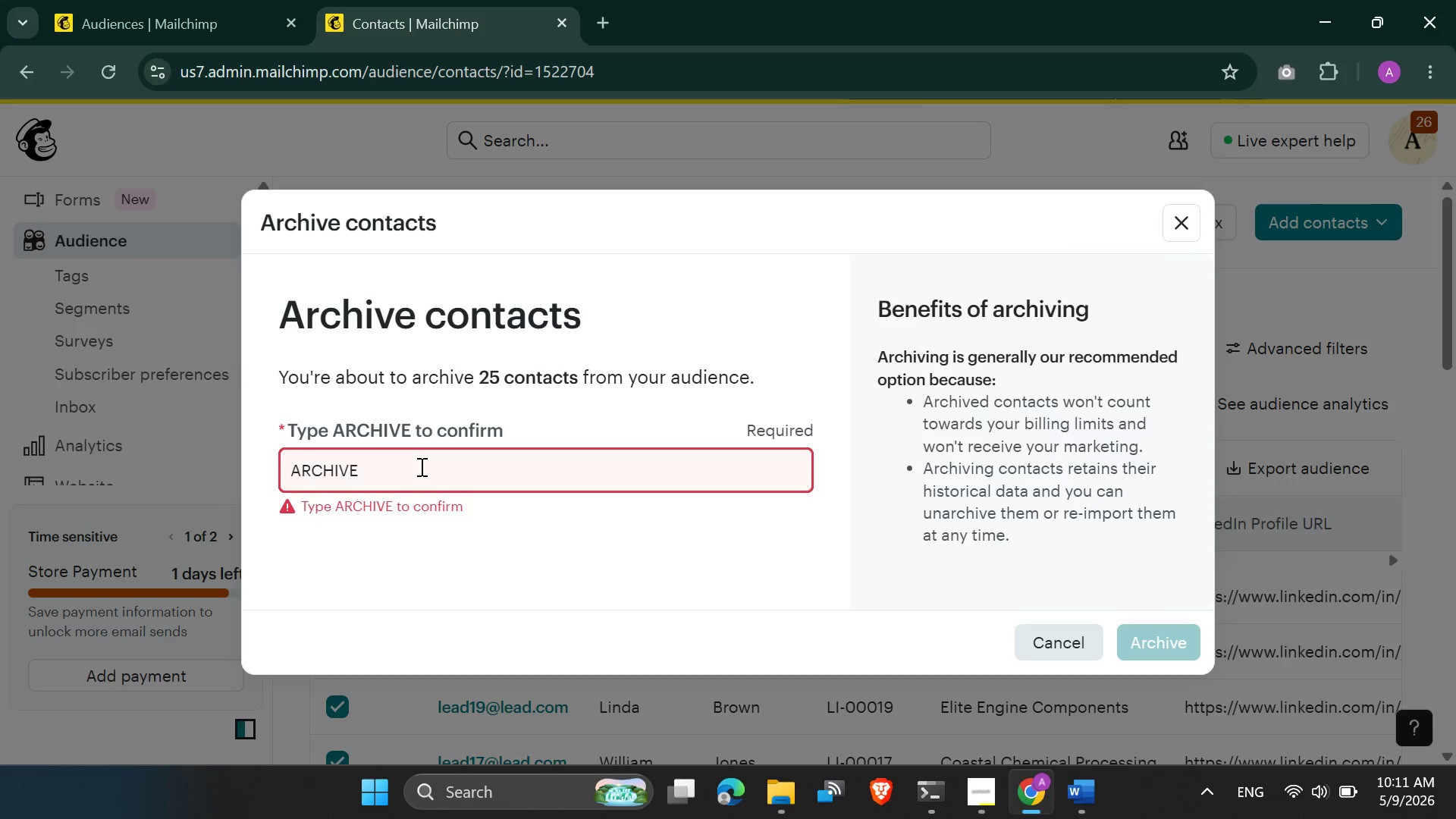 
key(Backspace)
 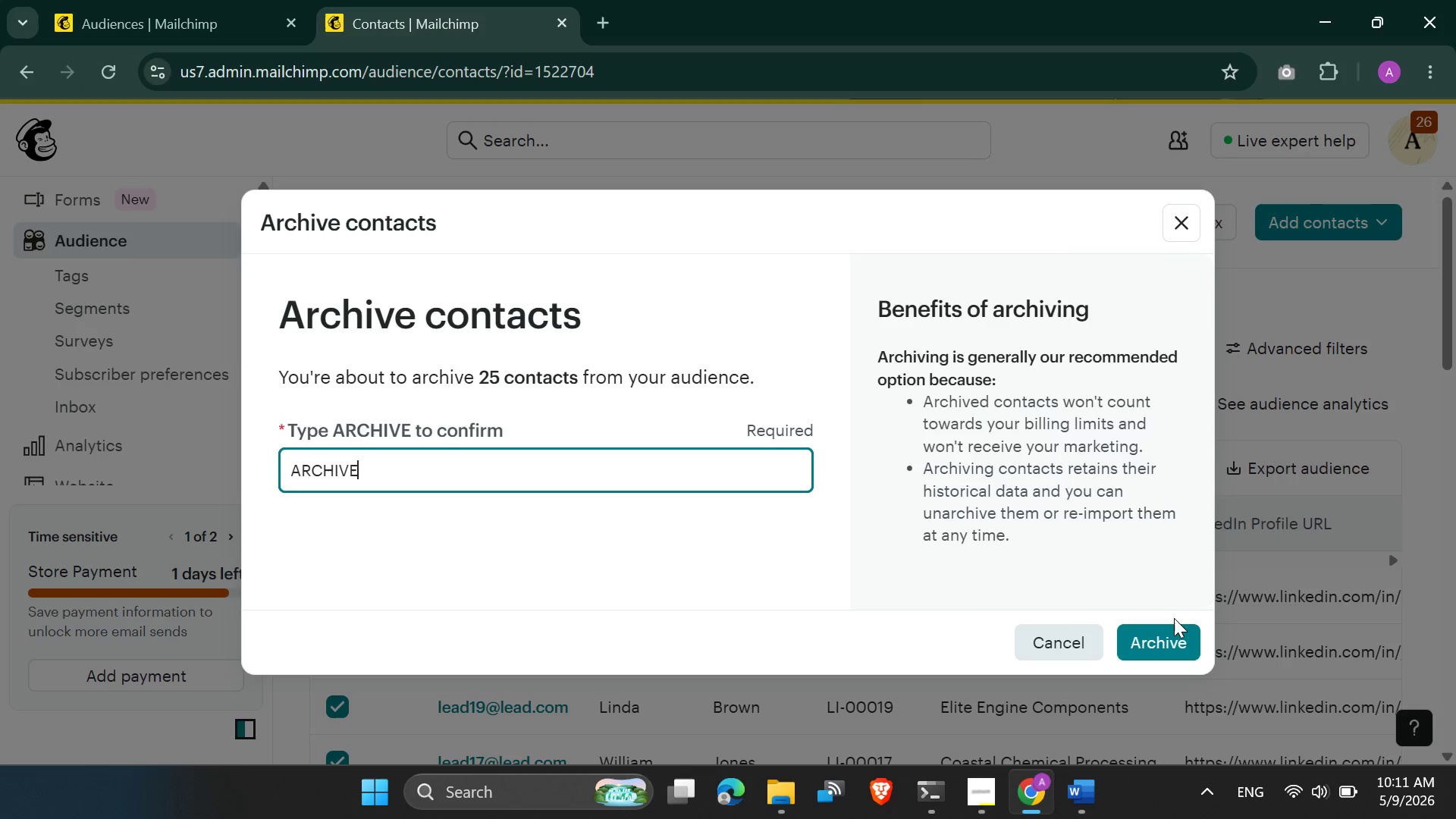 
left_click([1160, 640])
 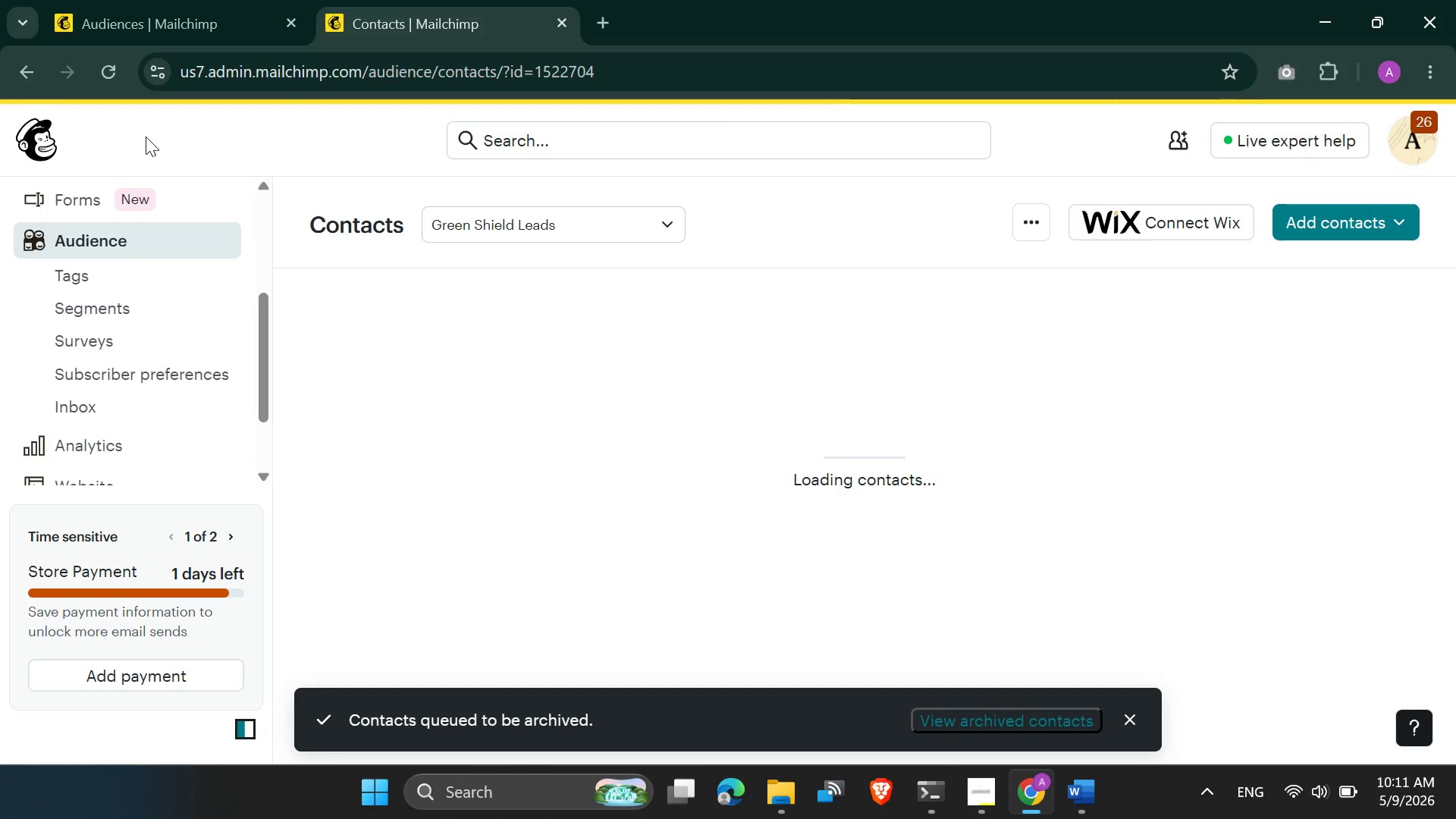 
left_click([108, 77])
 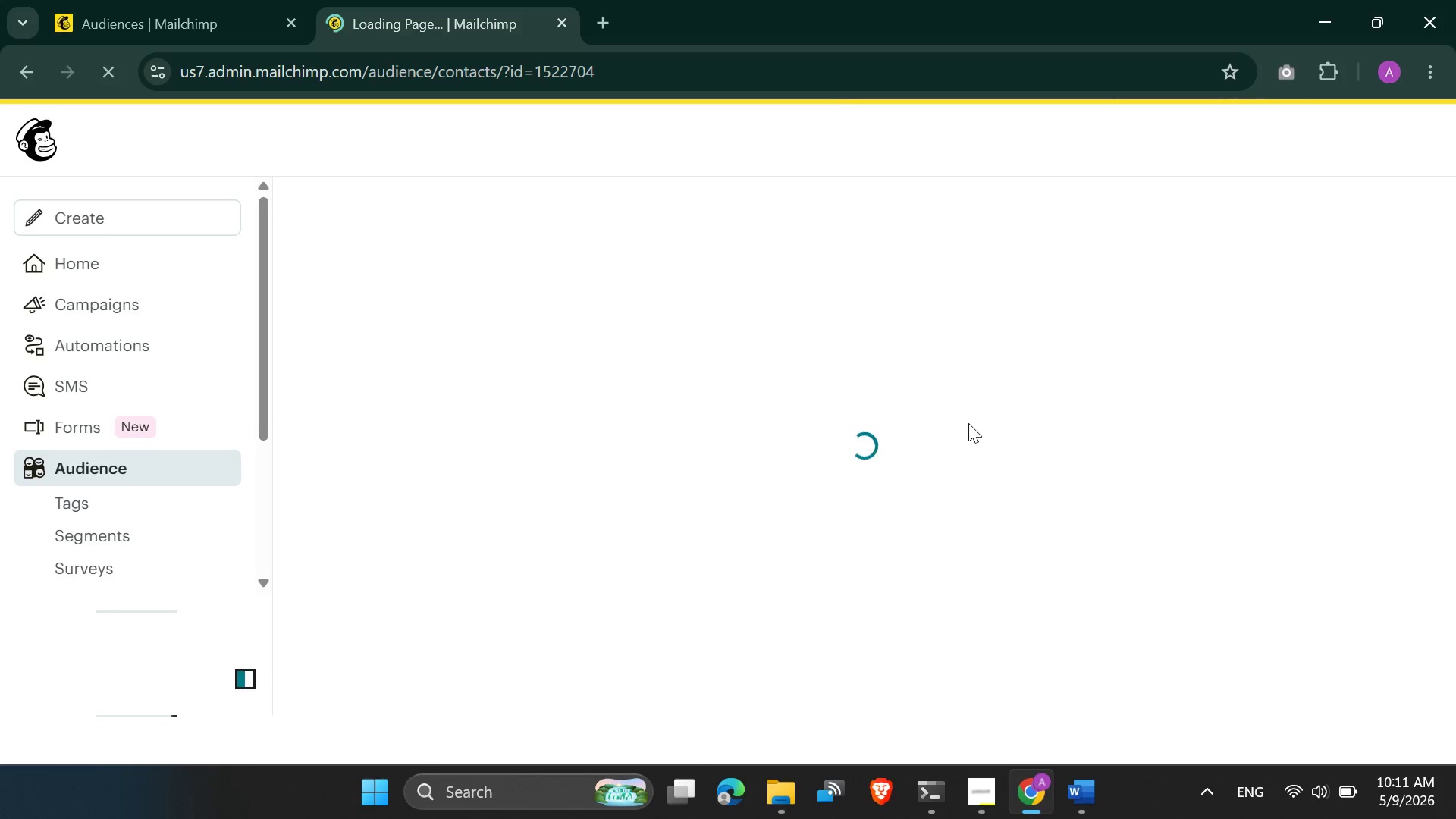 
wait(10.89)
 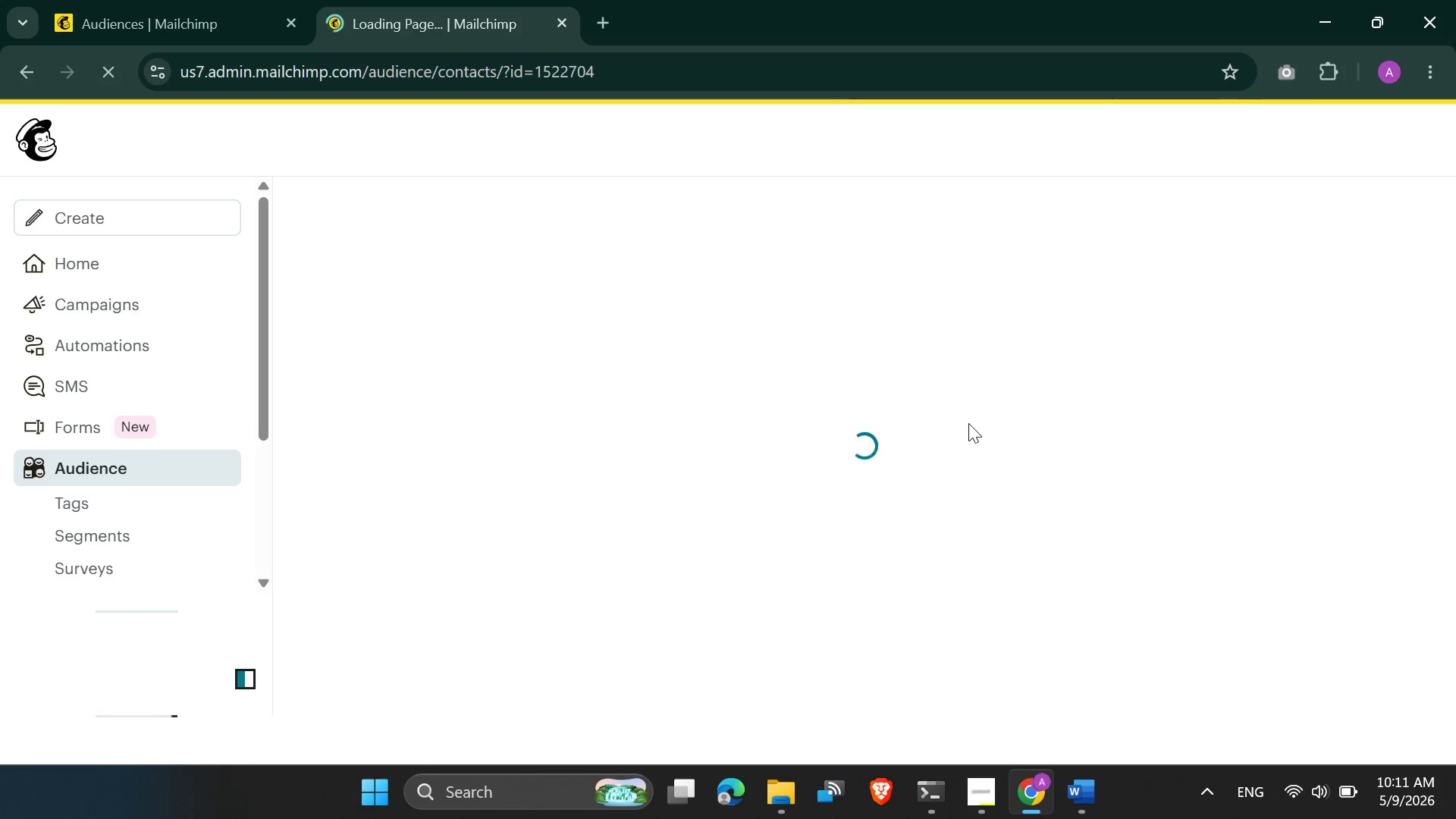 
left_click([130, 348])
 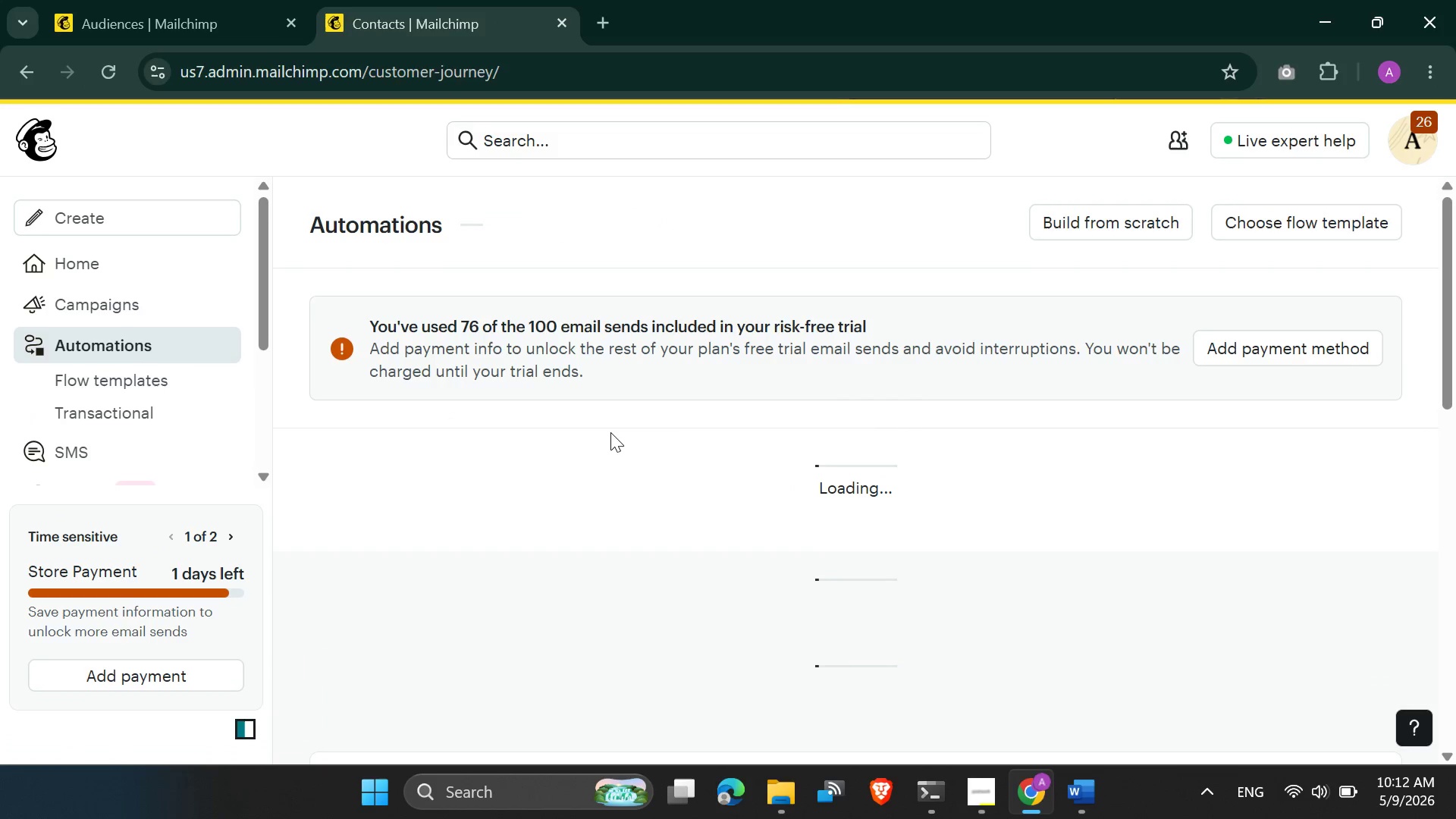 
scroll: coordinate [610, 432], scroll_direction: none, amount: 0.0
 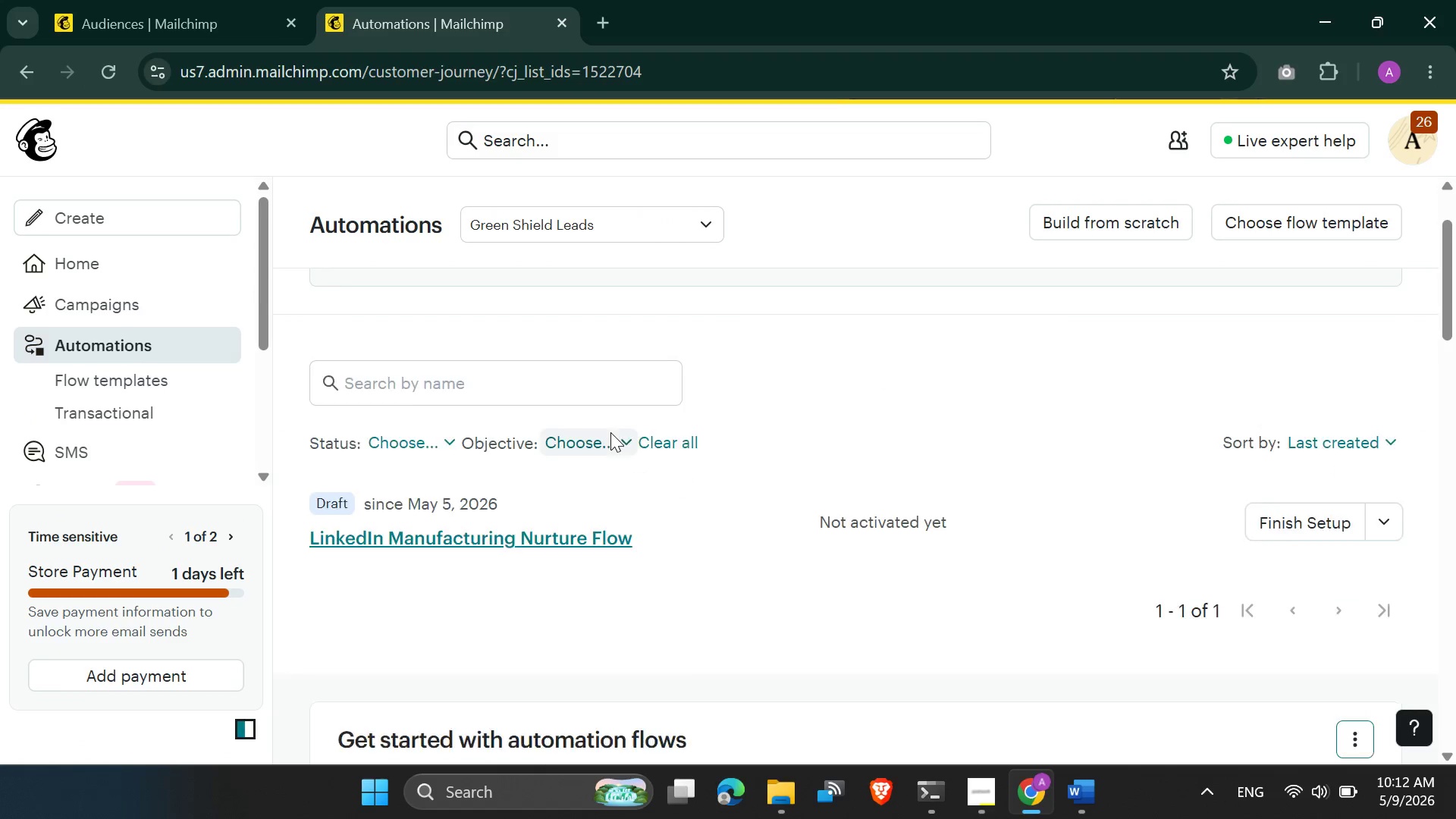 
scroll: coordinate [610, 434], scroll_direction: down, amount: 2.0
 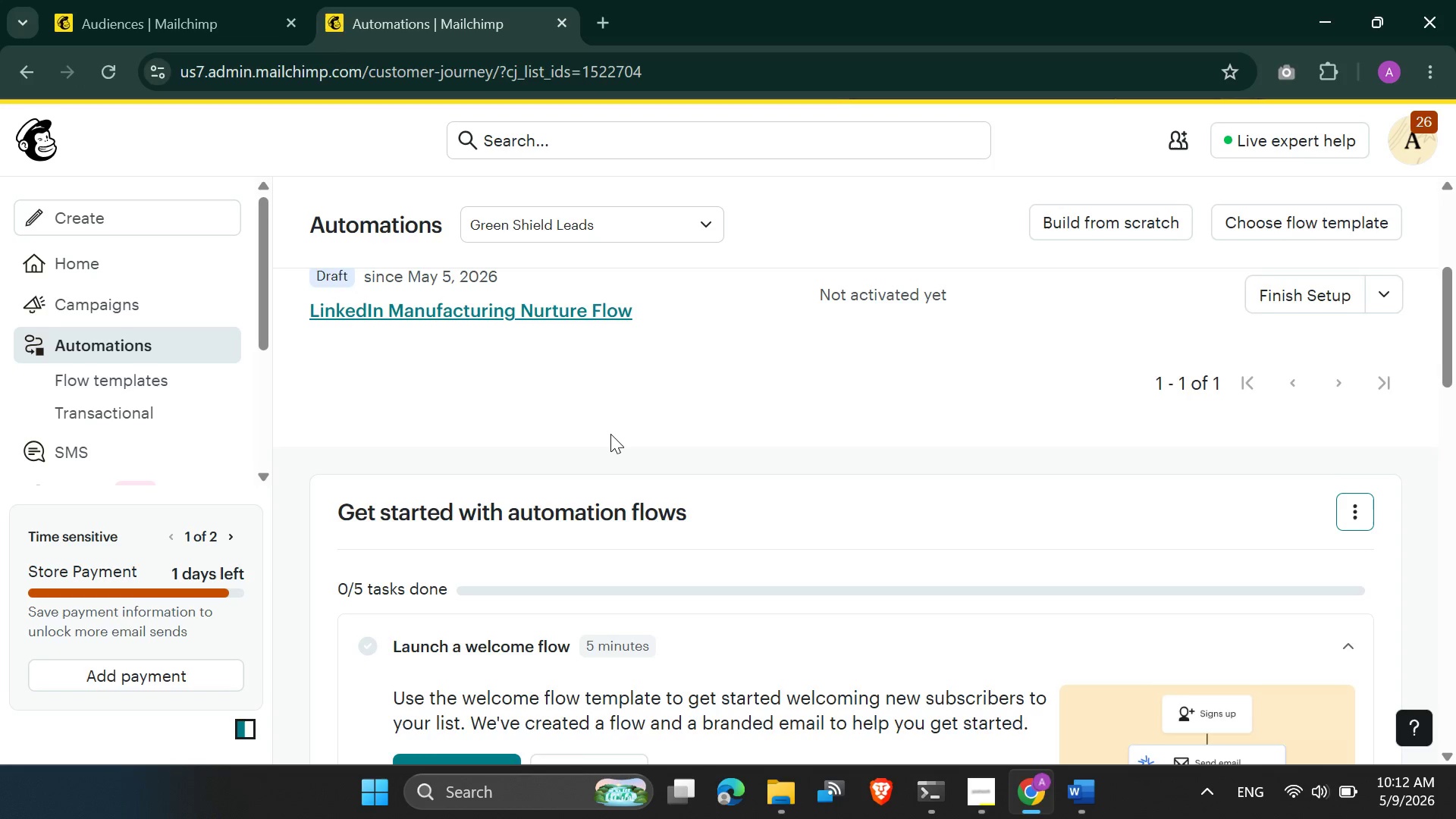 
scroll: coordinate [610, 434], scroll_direction: up, amount: 1.0
 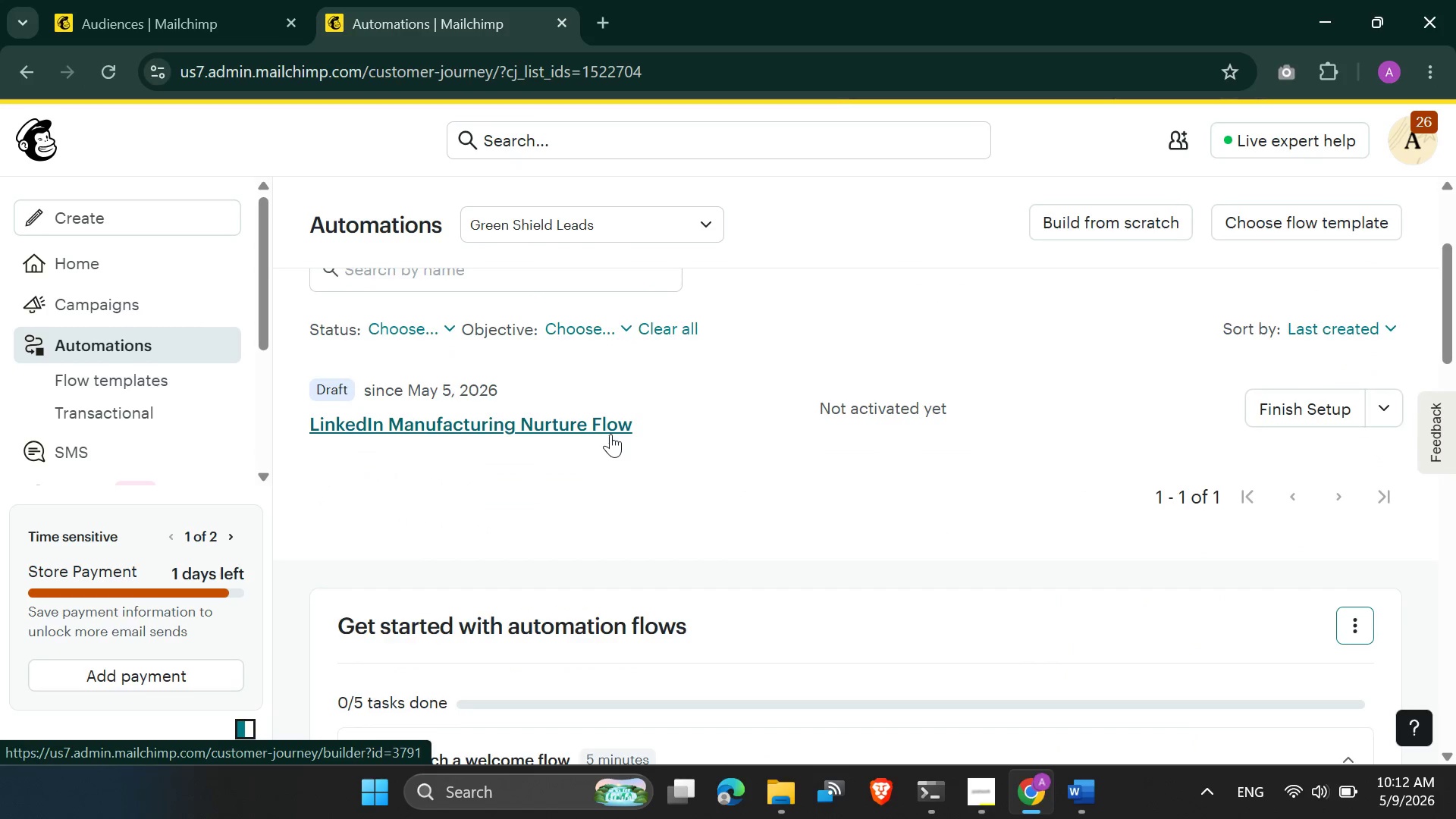 
scroll: coordinate [610, 434], scroll_direction: none, amount: 0.0
 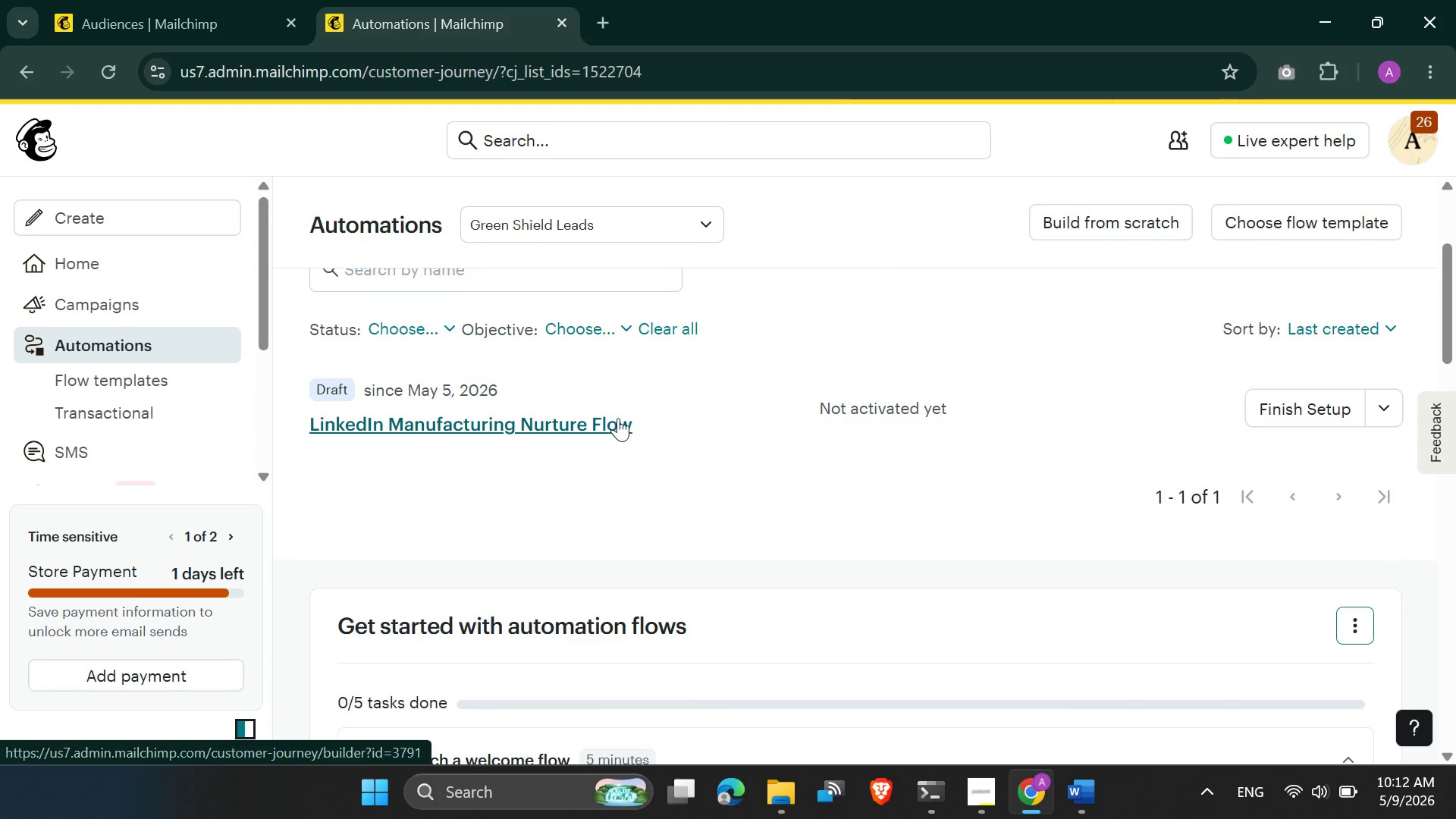 
scroll: coordinate [618, 418], scroll_direction: up, amount: 1.0
 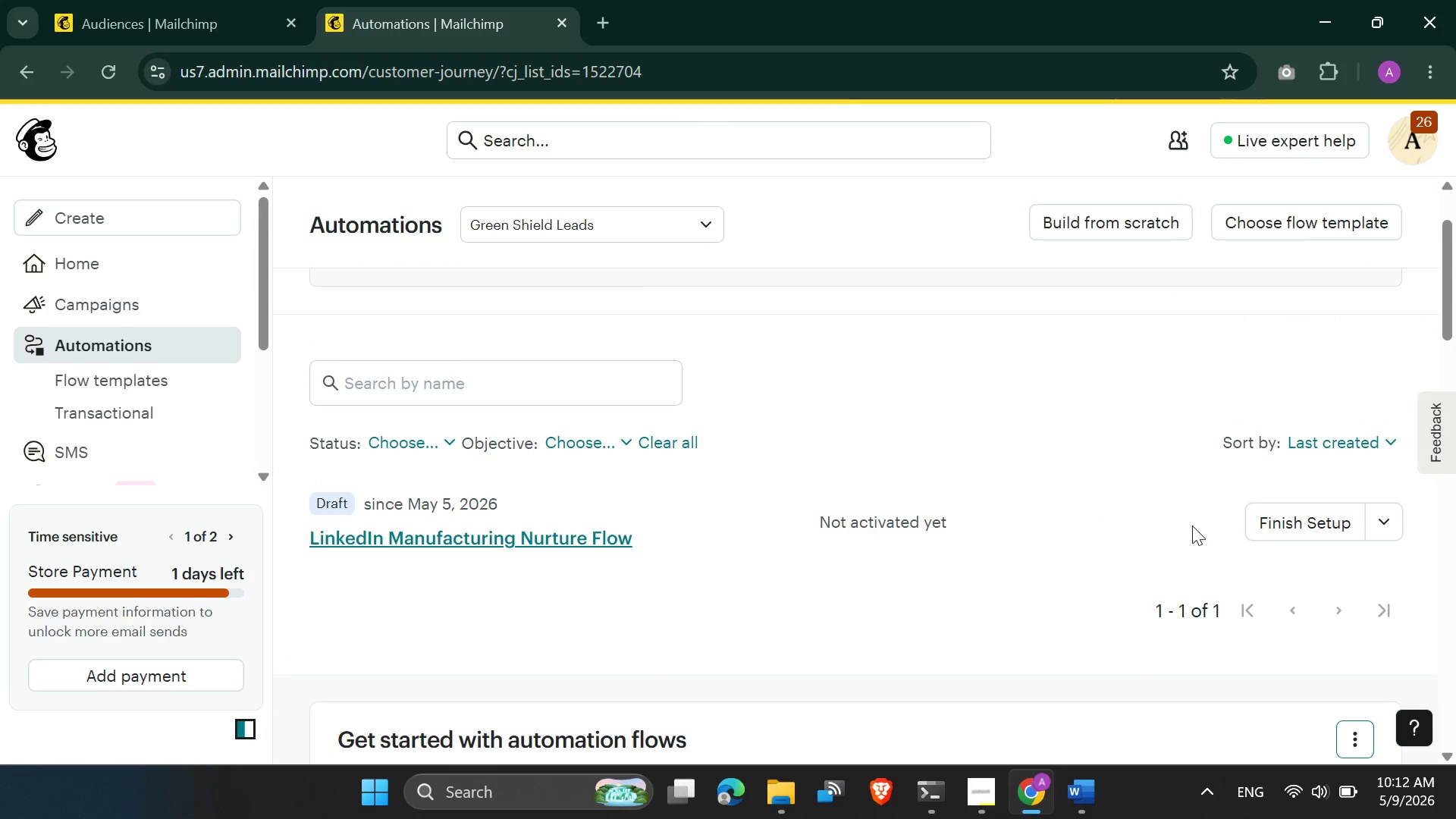 
mouse_move([1378, 557])
 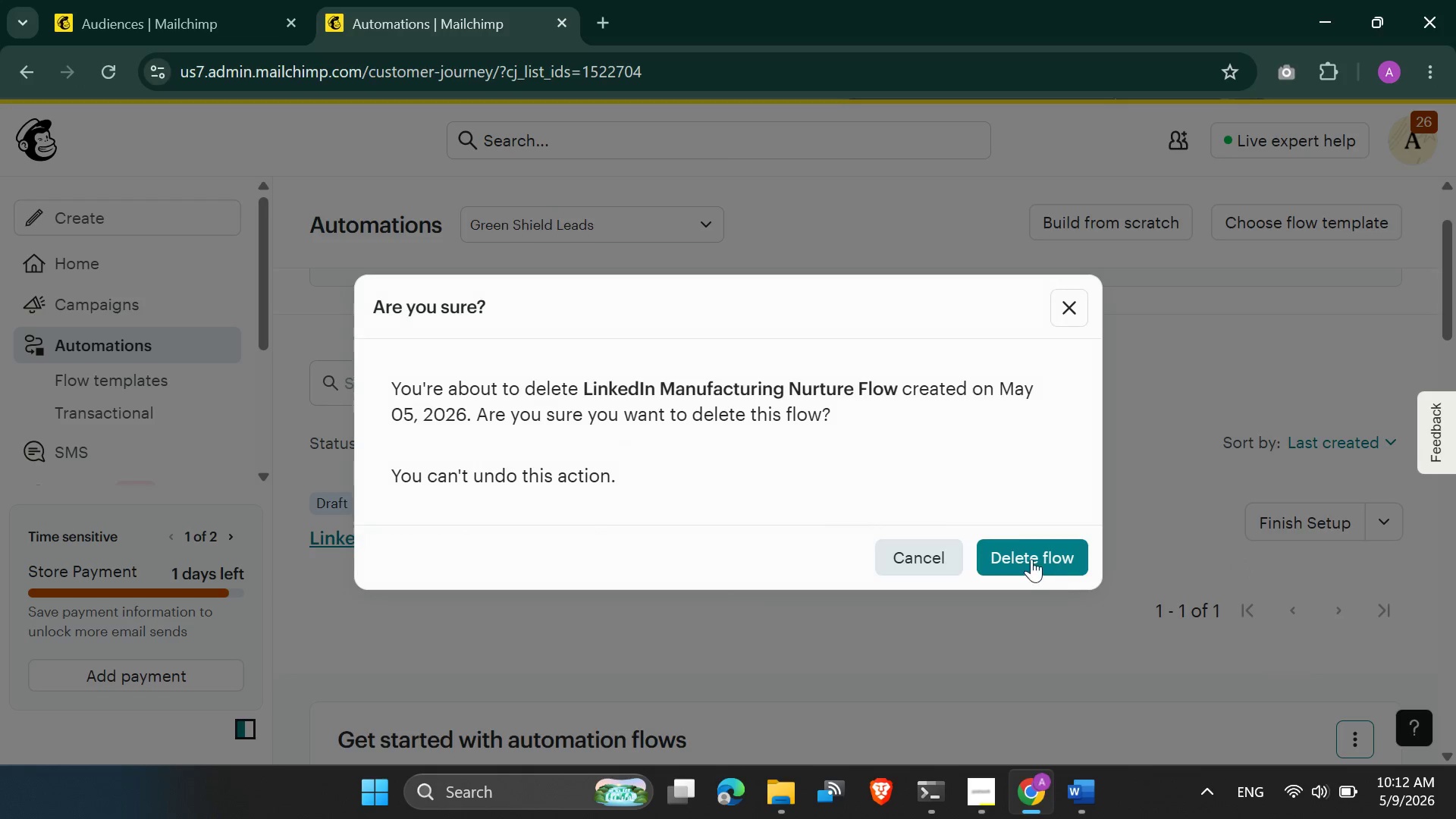 
left_click([1025, 556])
 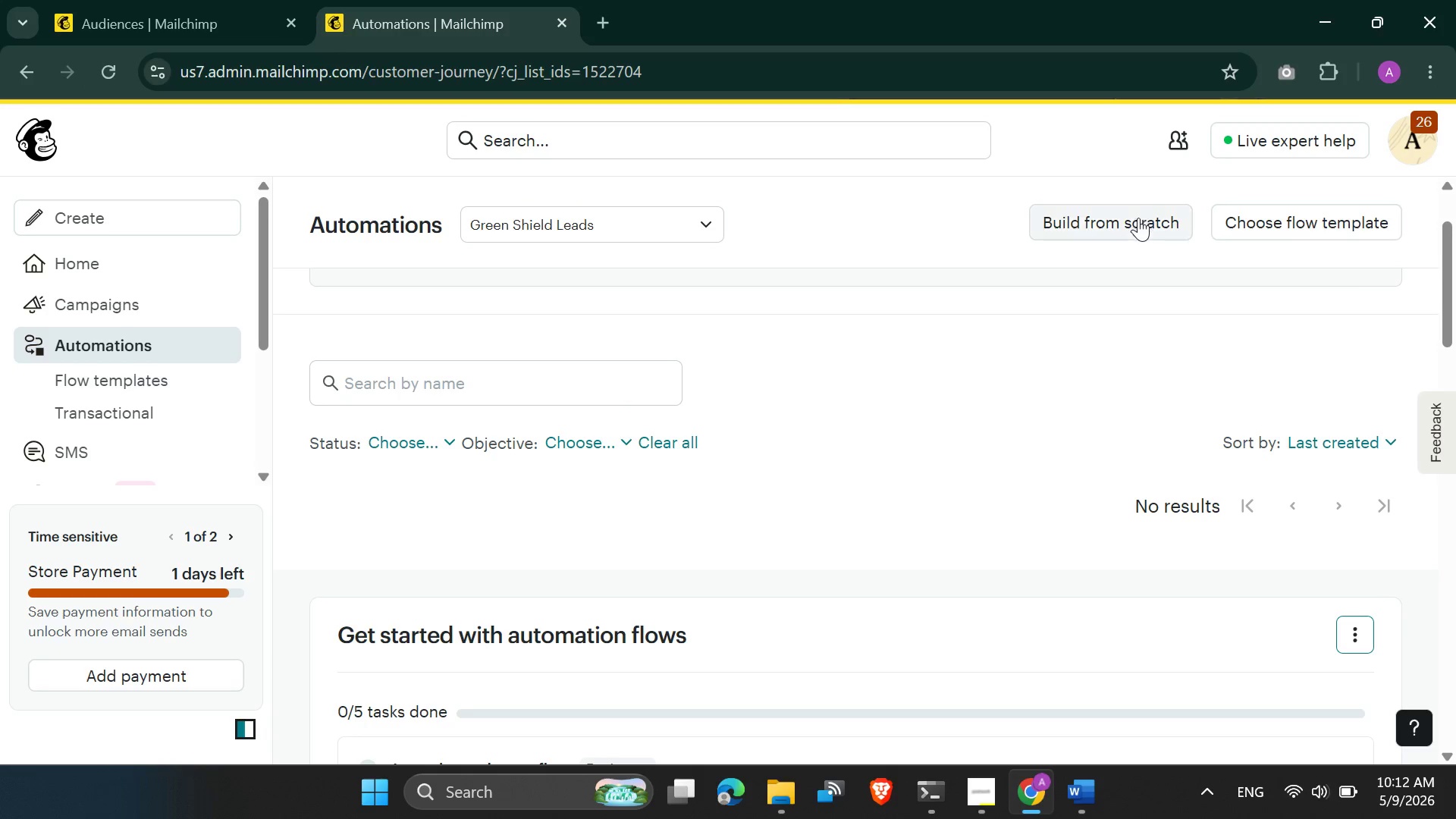 
wait(6.19)
 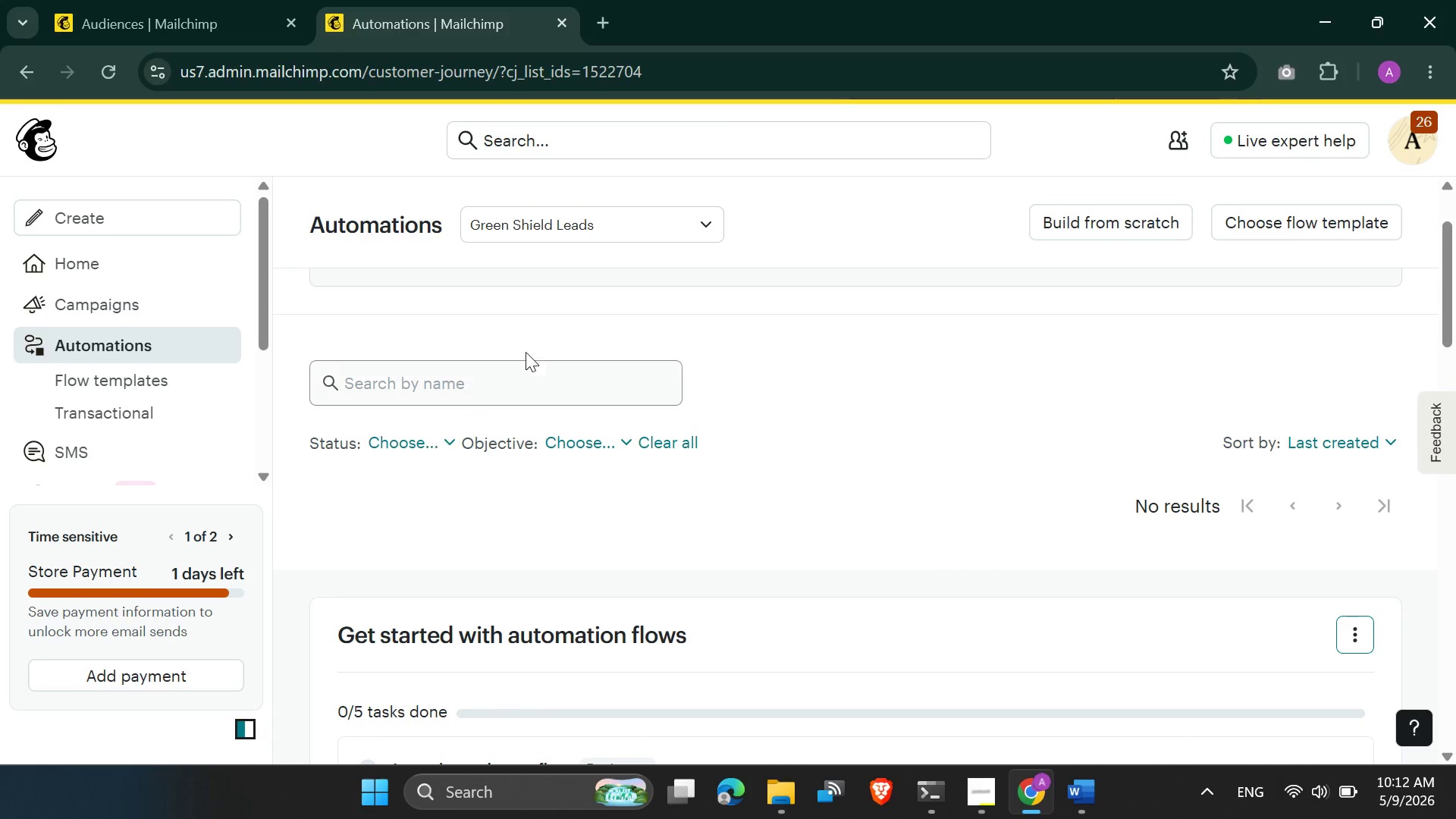 
scroll: coordinate [74, 370], scroll_direction: none, amount: 0.0
 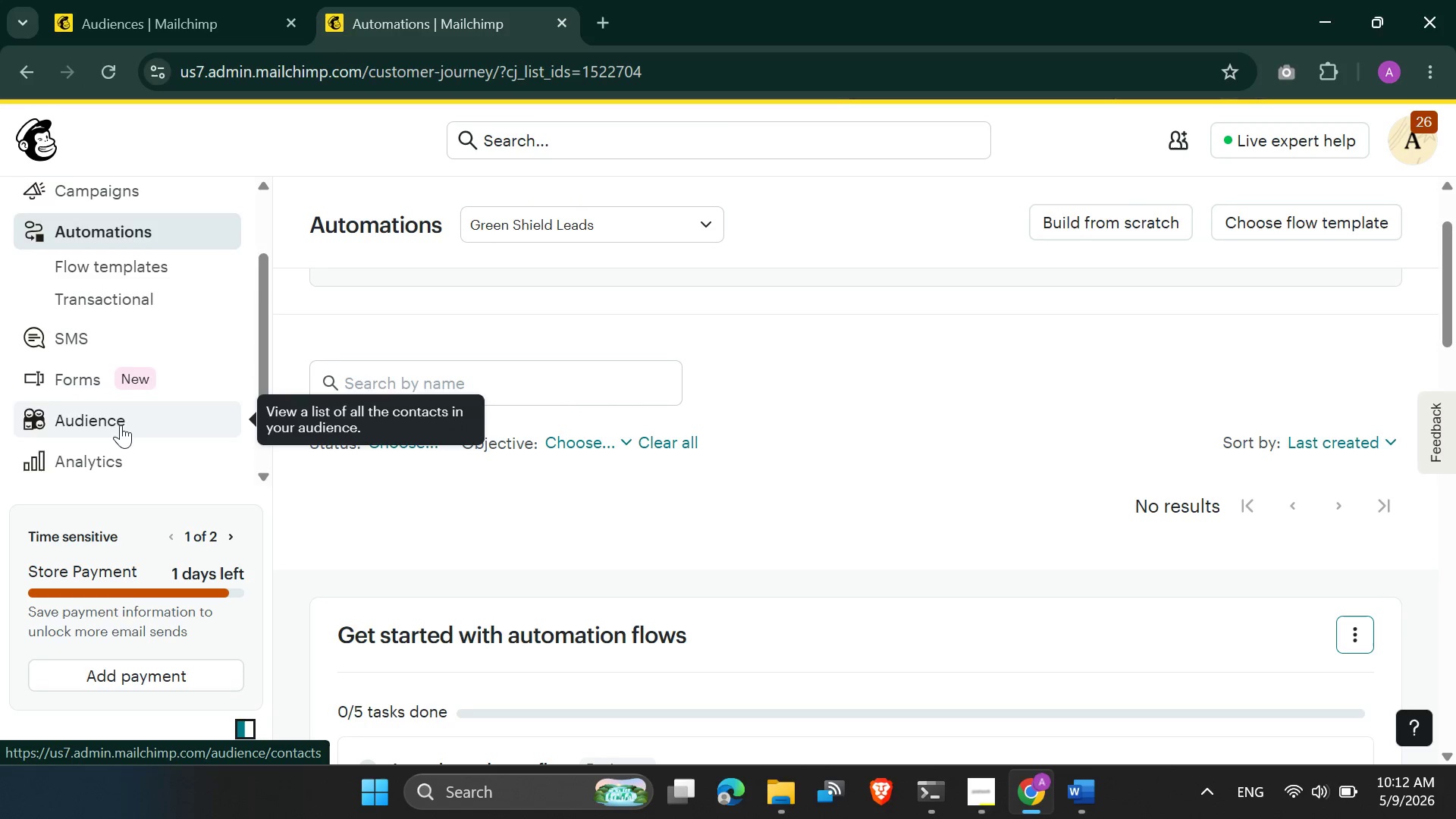 
scroll: coordinate [121, 425], scroll_direction: down, amount: 1.0
 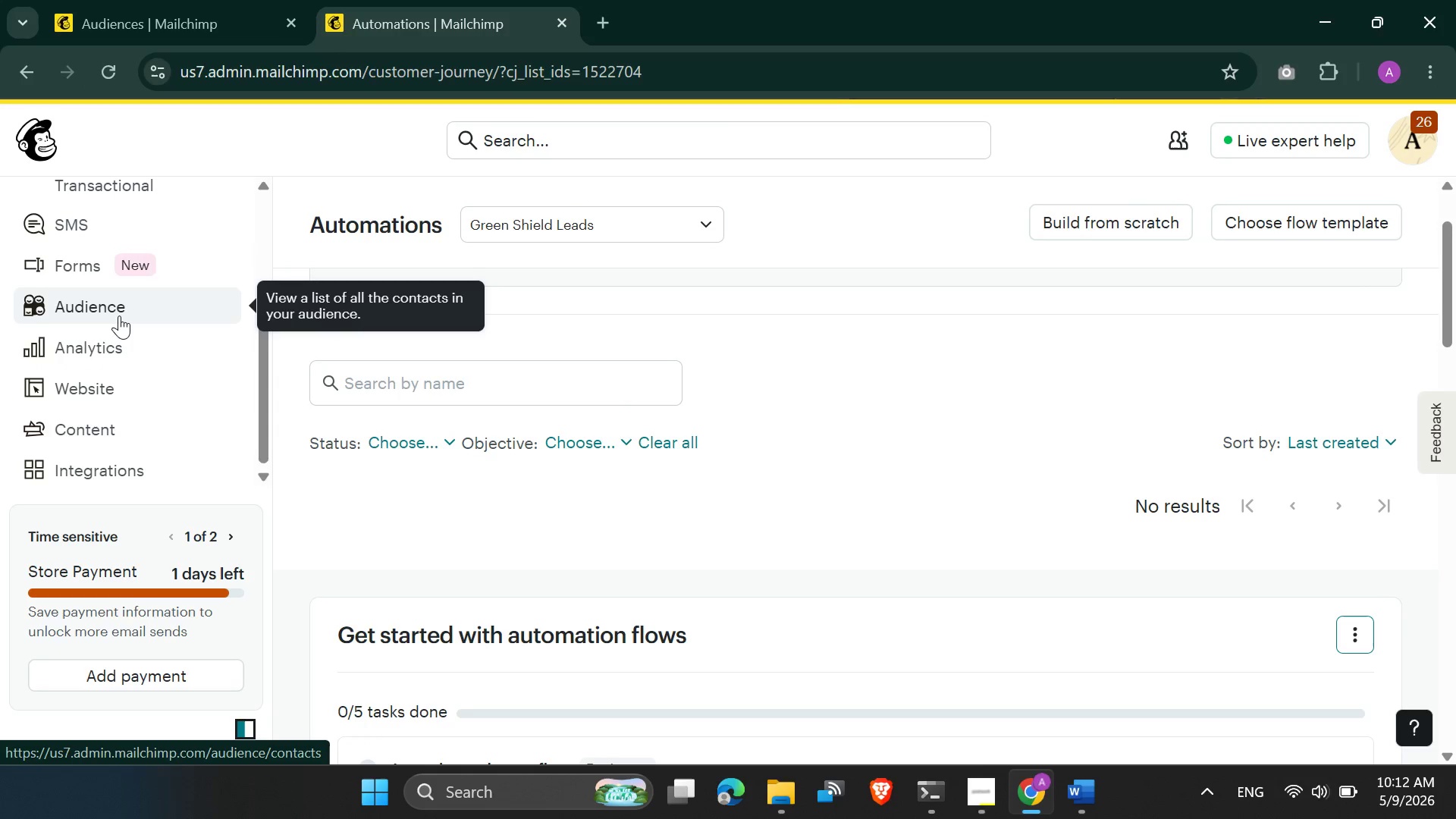 
left_click([119, 315])
 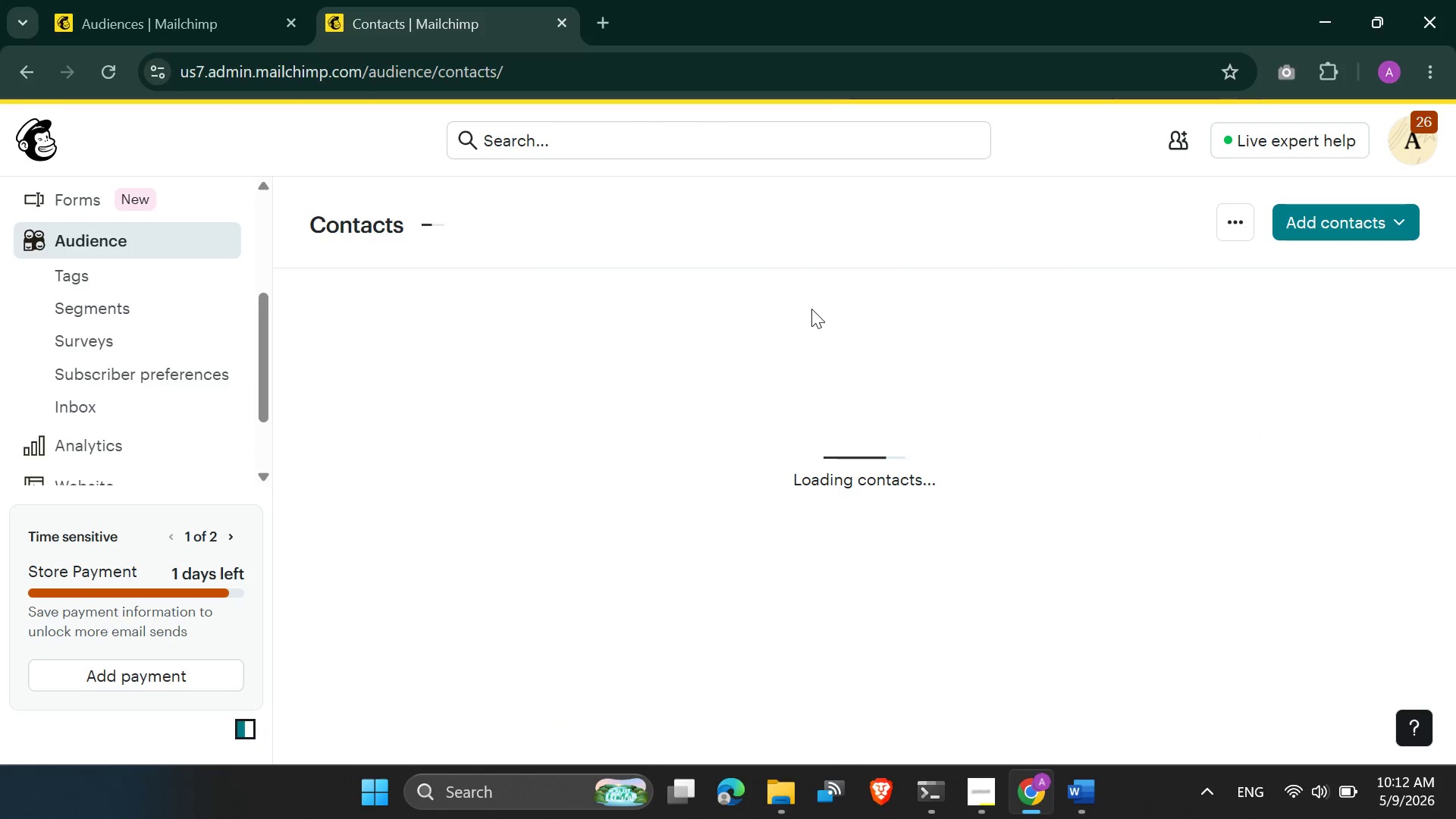 
wait(6.22)
 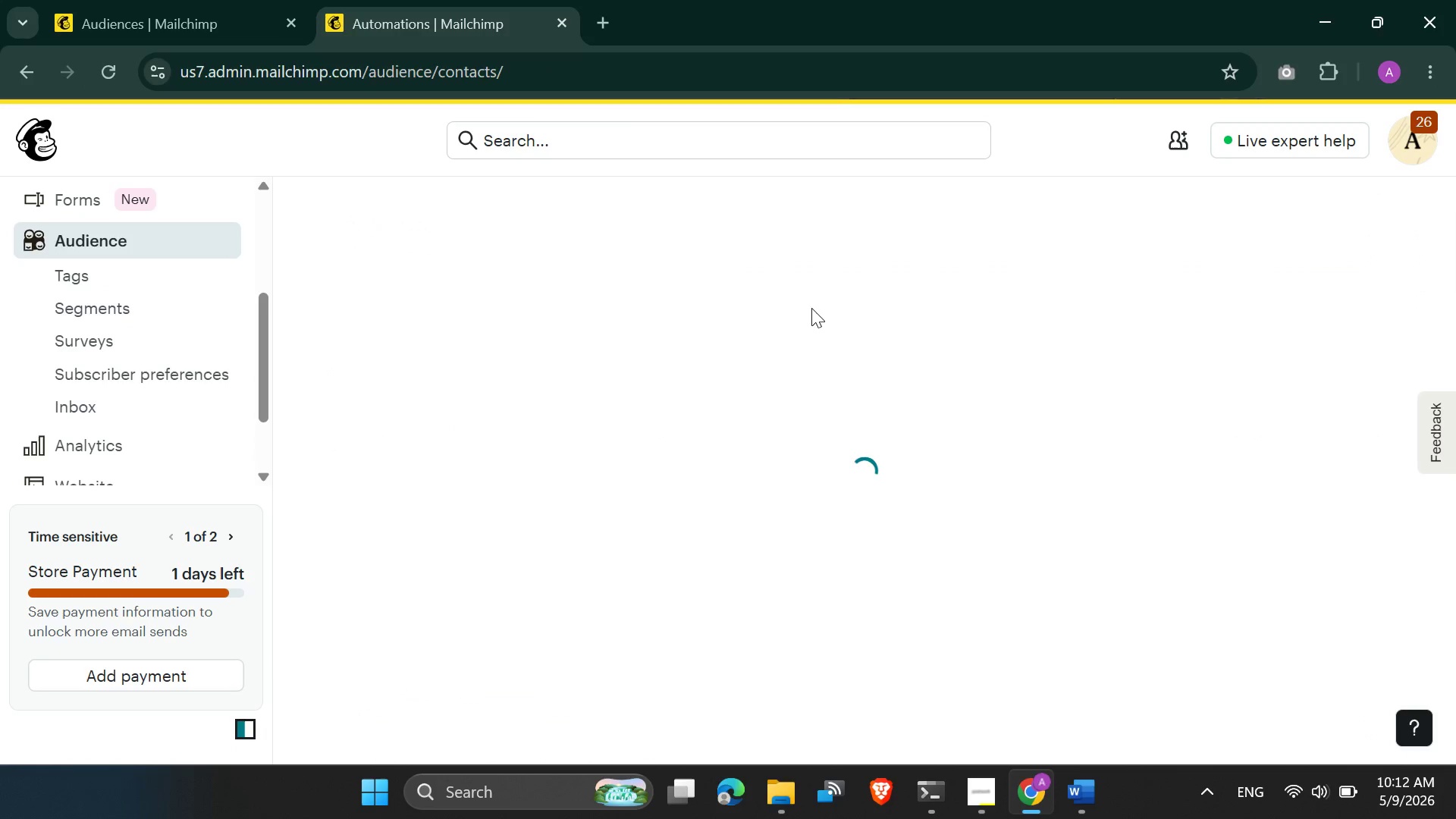 
left_click([1039, 227])
 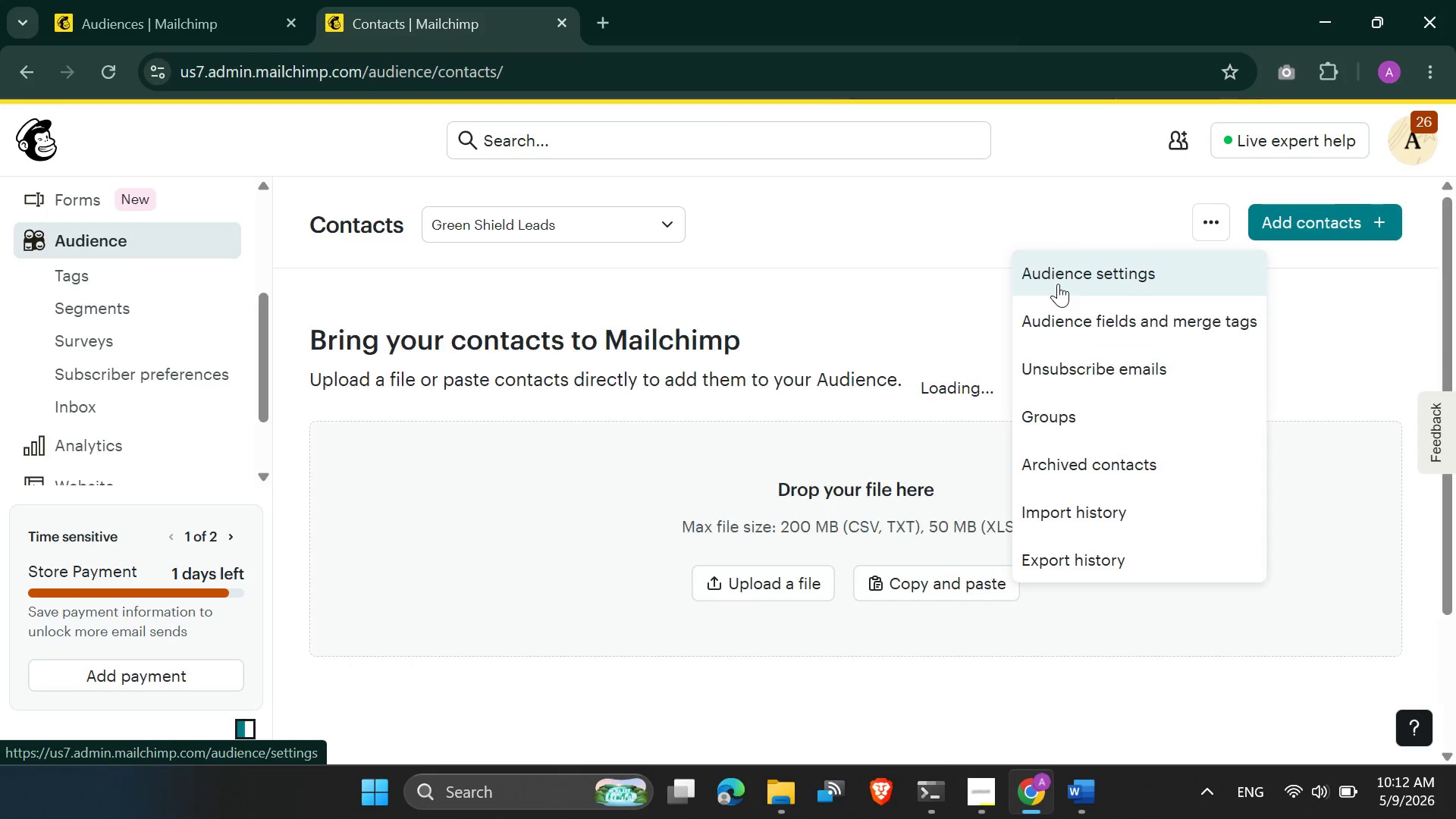 
left_click([1058, 284])
 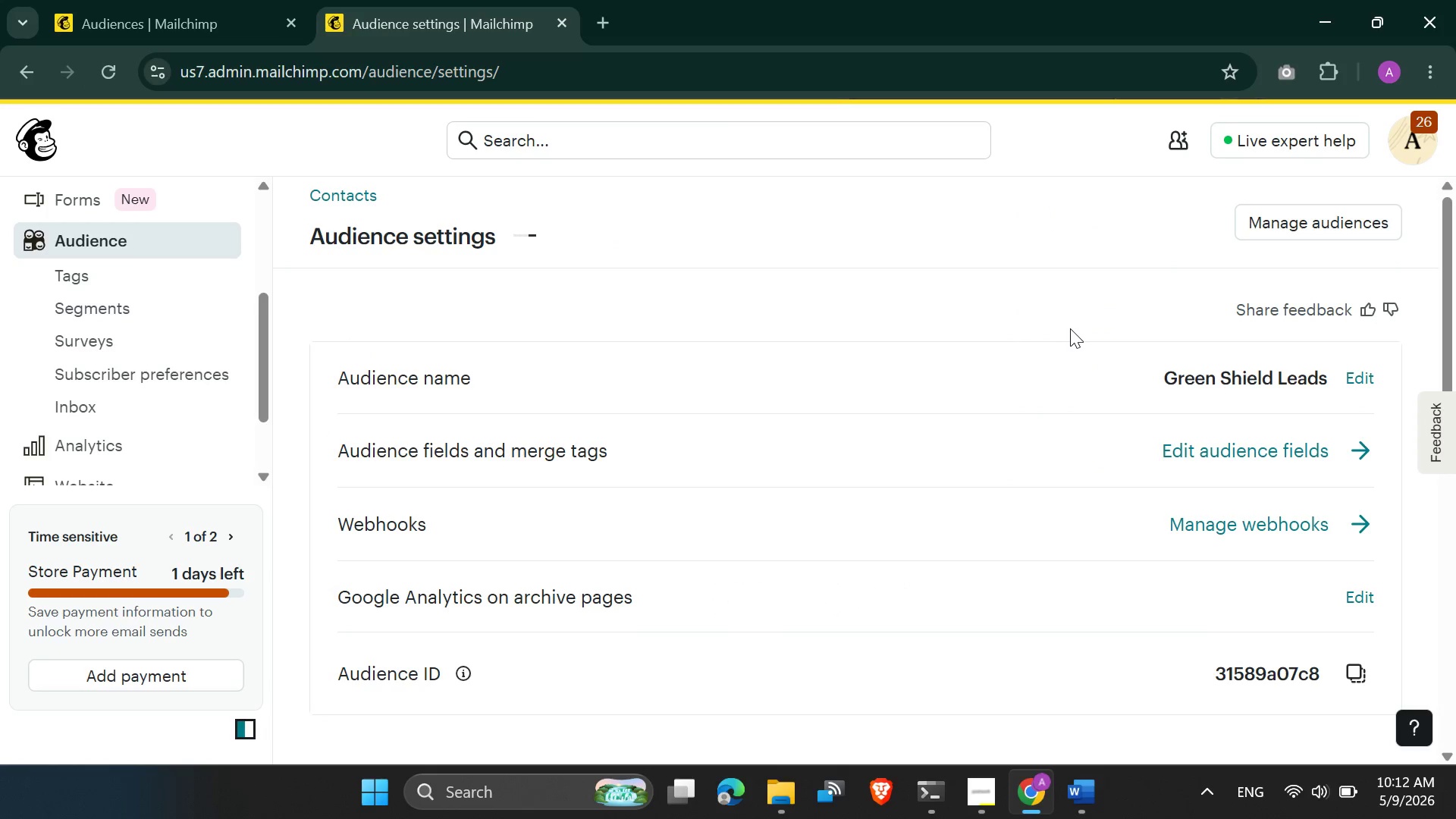 
left_click([1275, 224])
 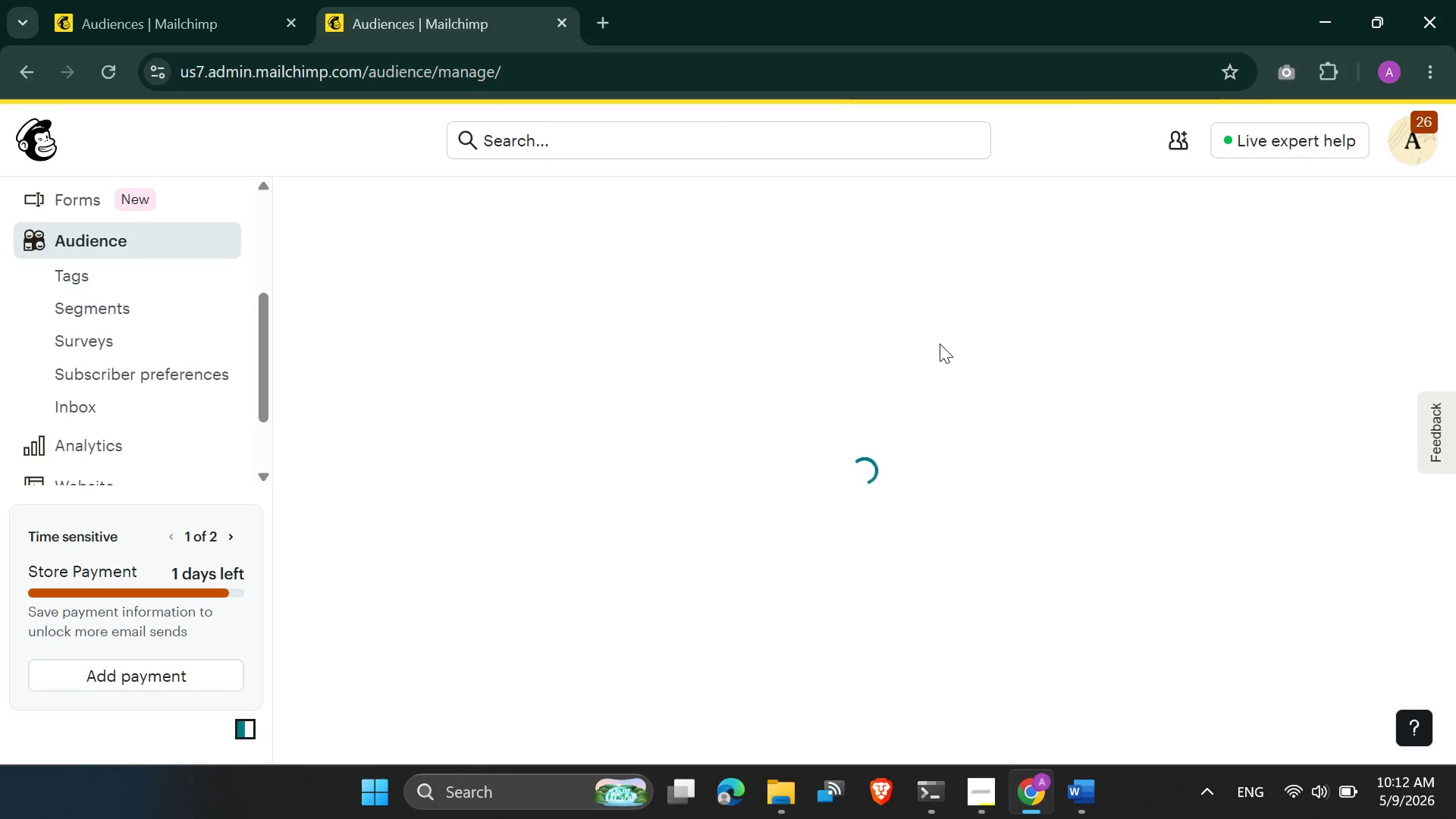 
scroll: coordinate [826, 400], scroll_direction: down, amount: 3.0
 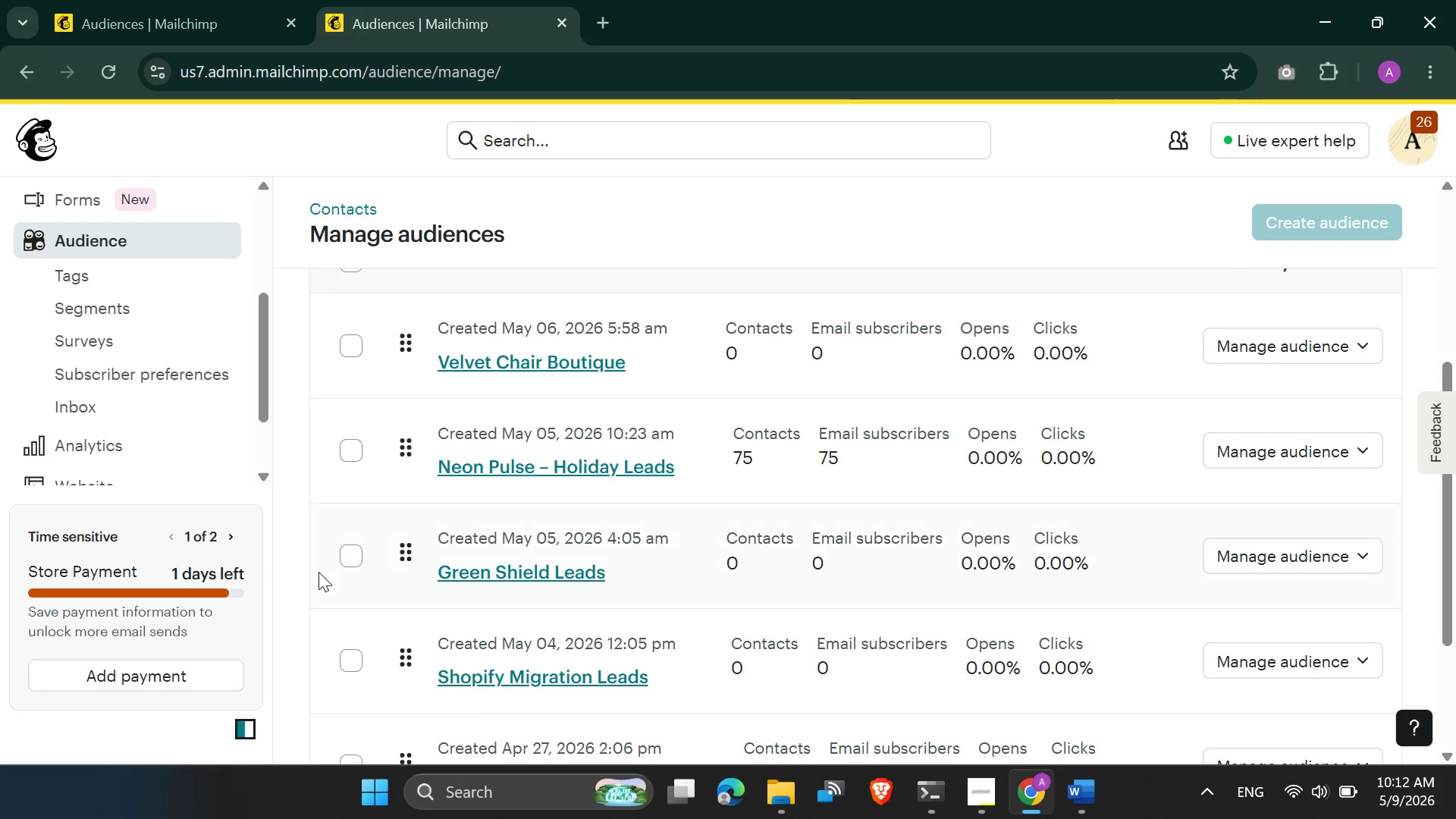 
left_click([342, 564])
 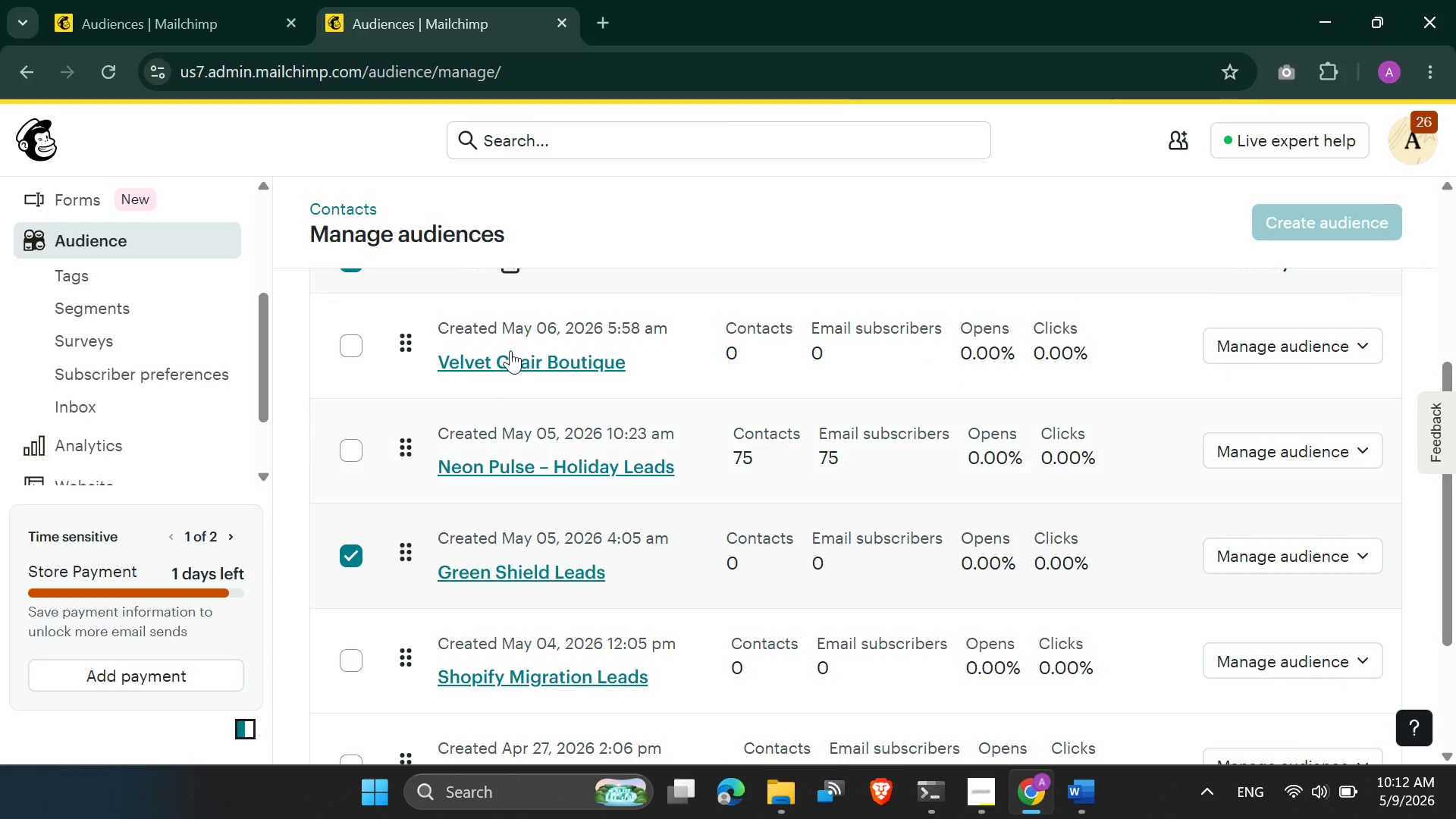 
scroll: coordinate [513, 353], scroll_direction: up, amount: 3.0
 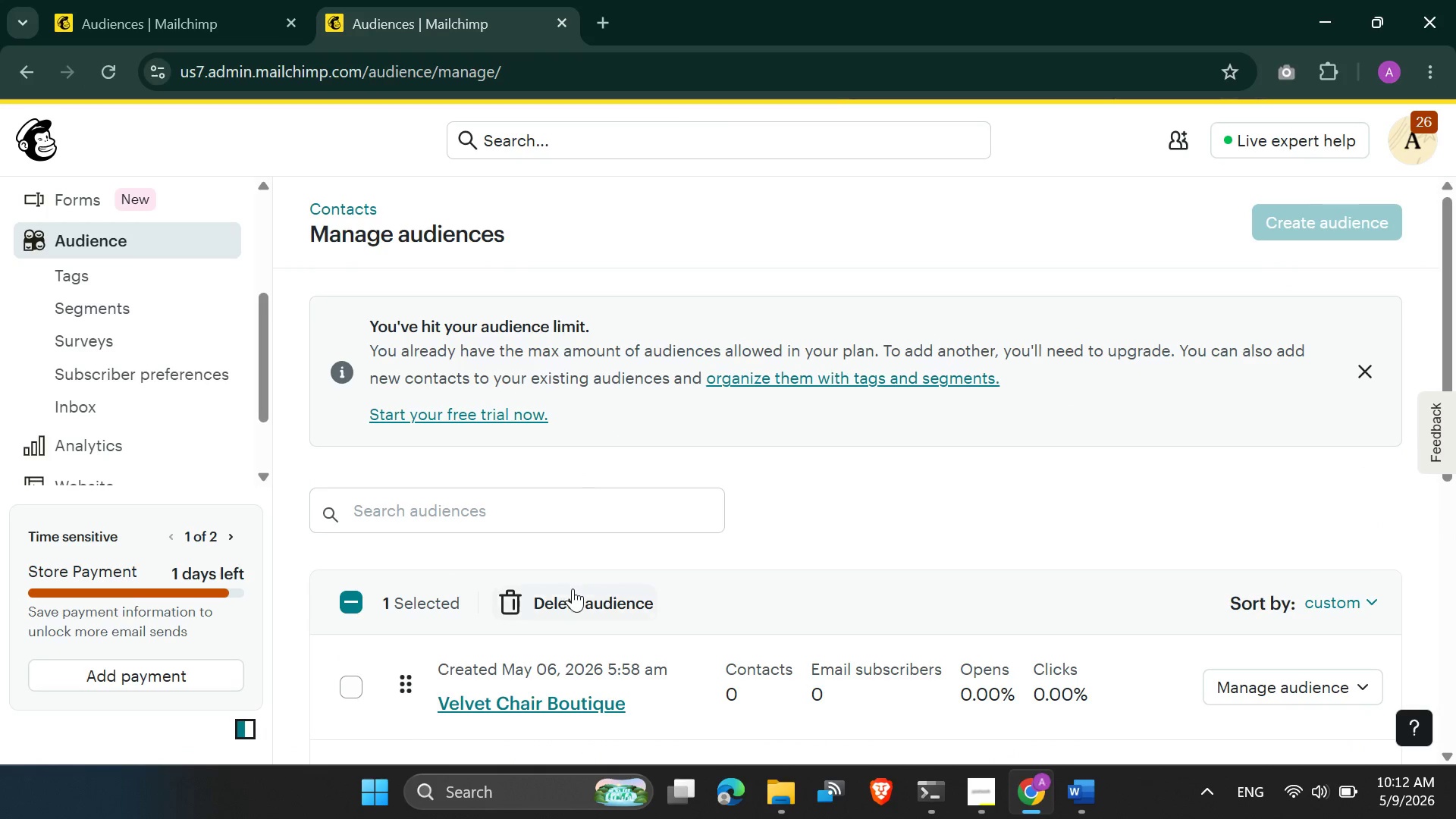 
left_click([573, 590])
 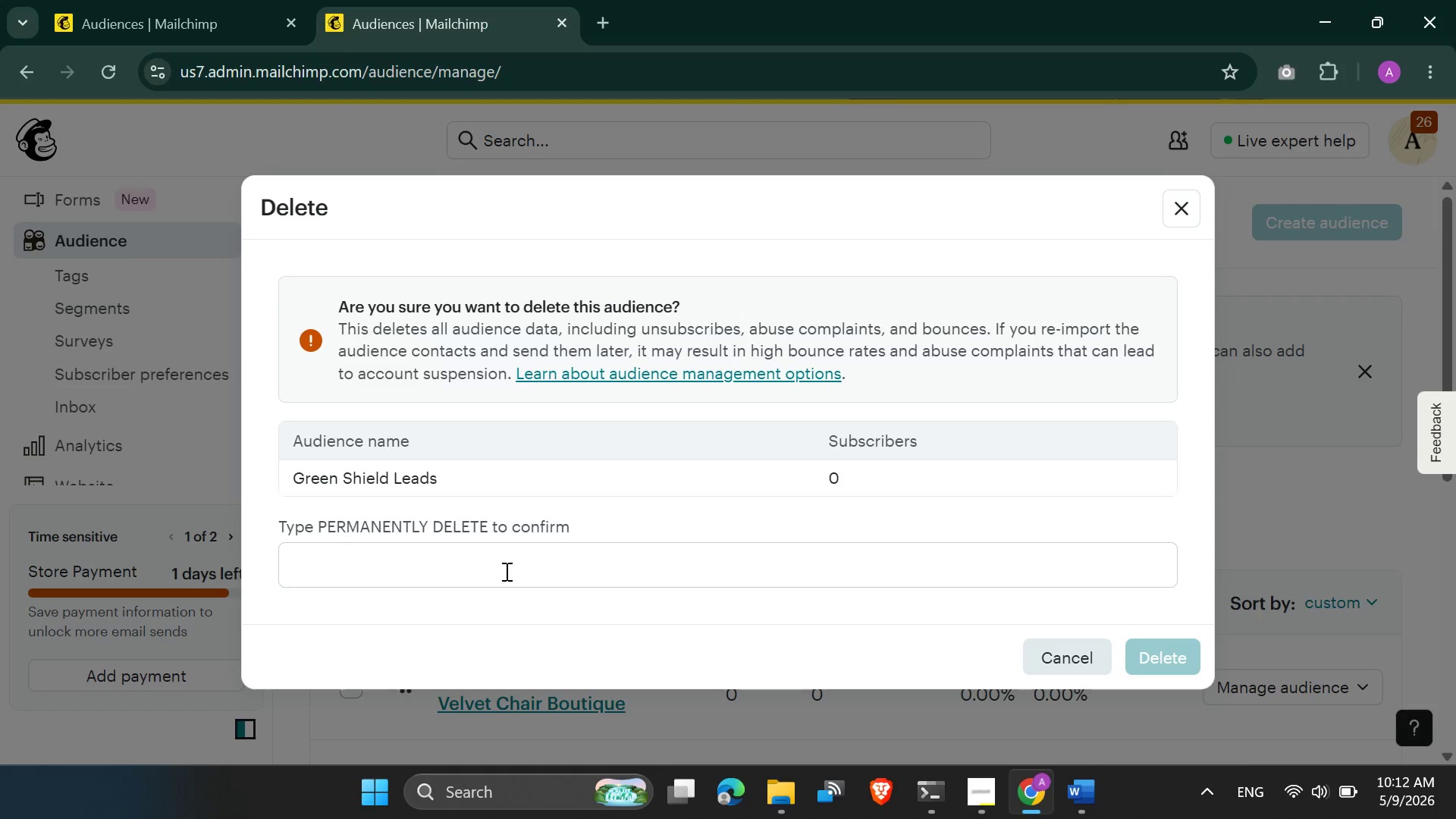 
wait(7.52)
 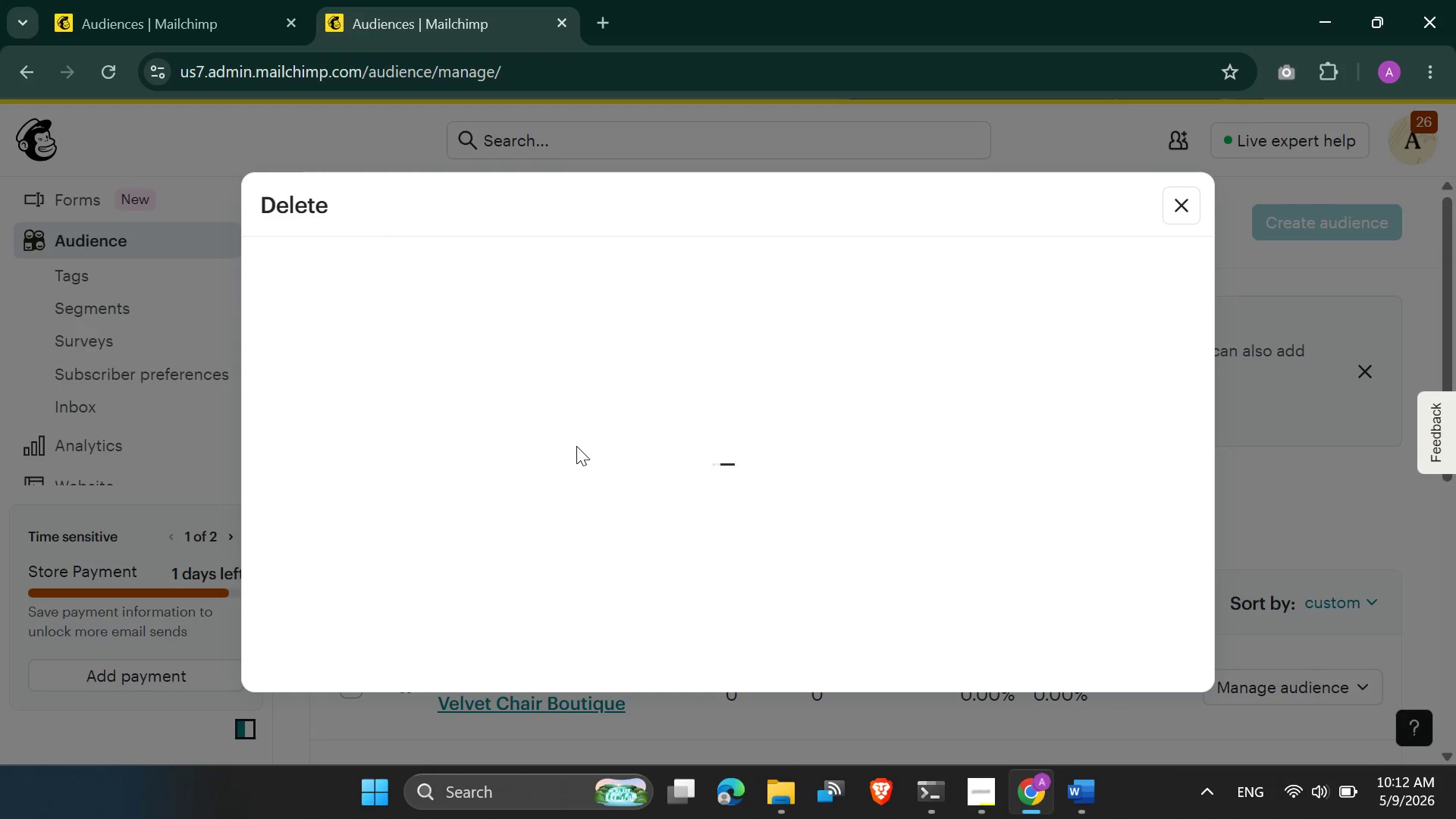 
left_click_drag(start_coordinate=[325, 523], to_coordinate=[410, 528])
 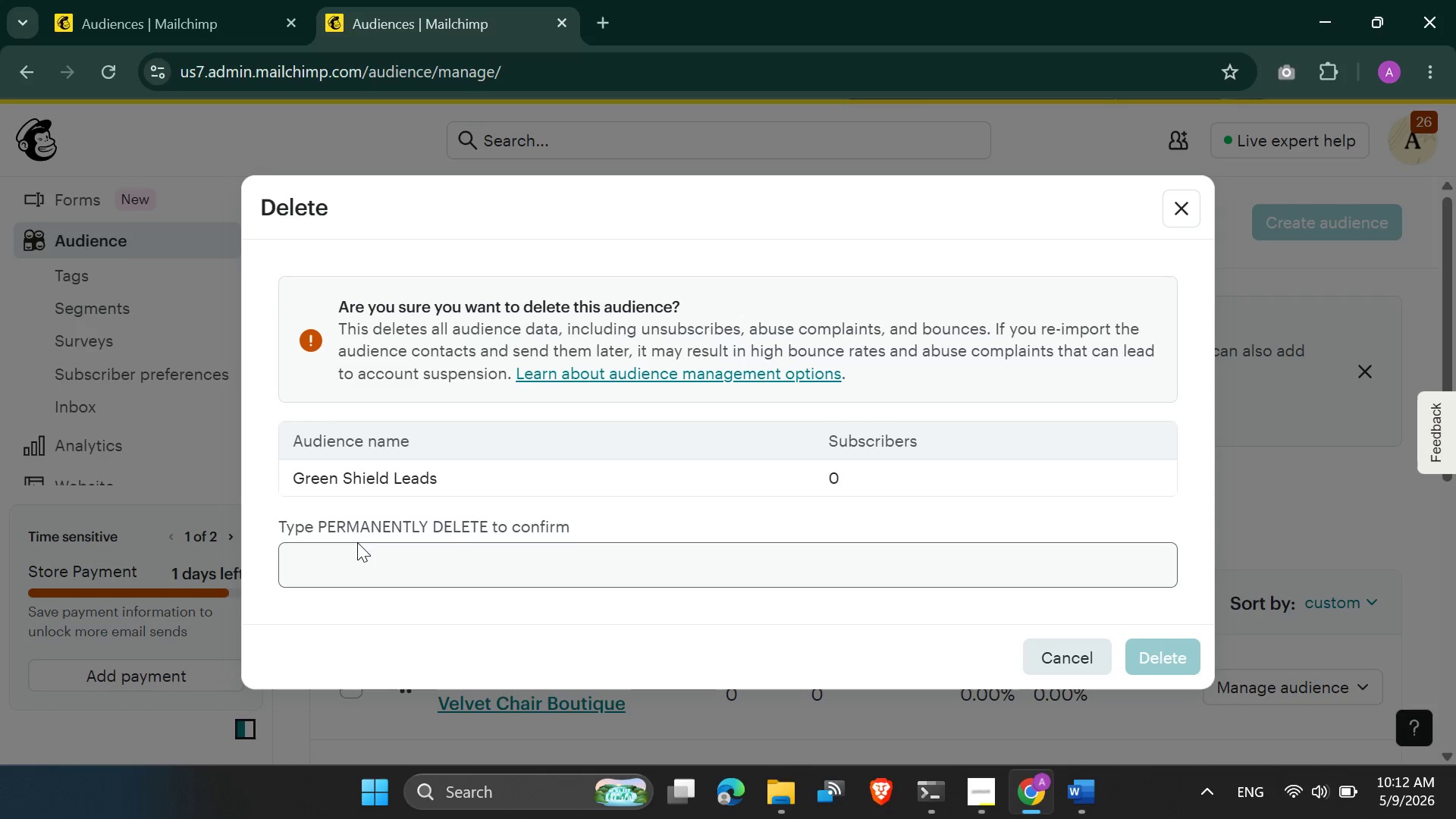 
left_click([357, 542])
 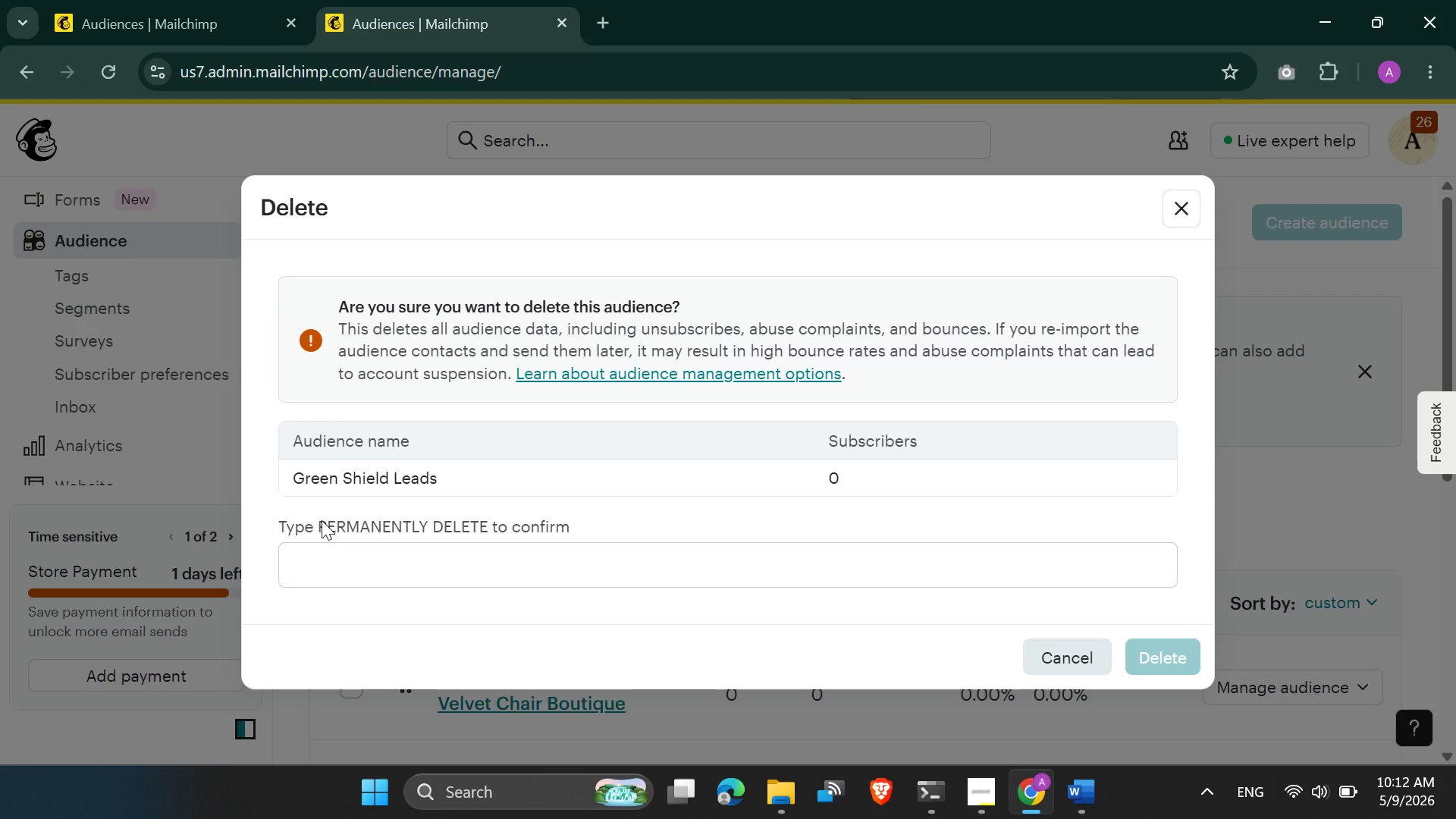 
left_click_drag(start_coordinate=[322, 520], to_coordinate=[488, 524])
 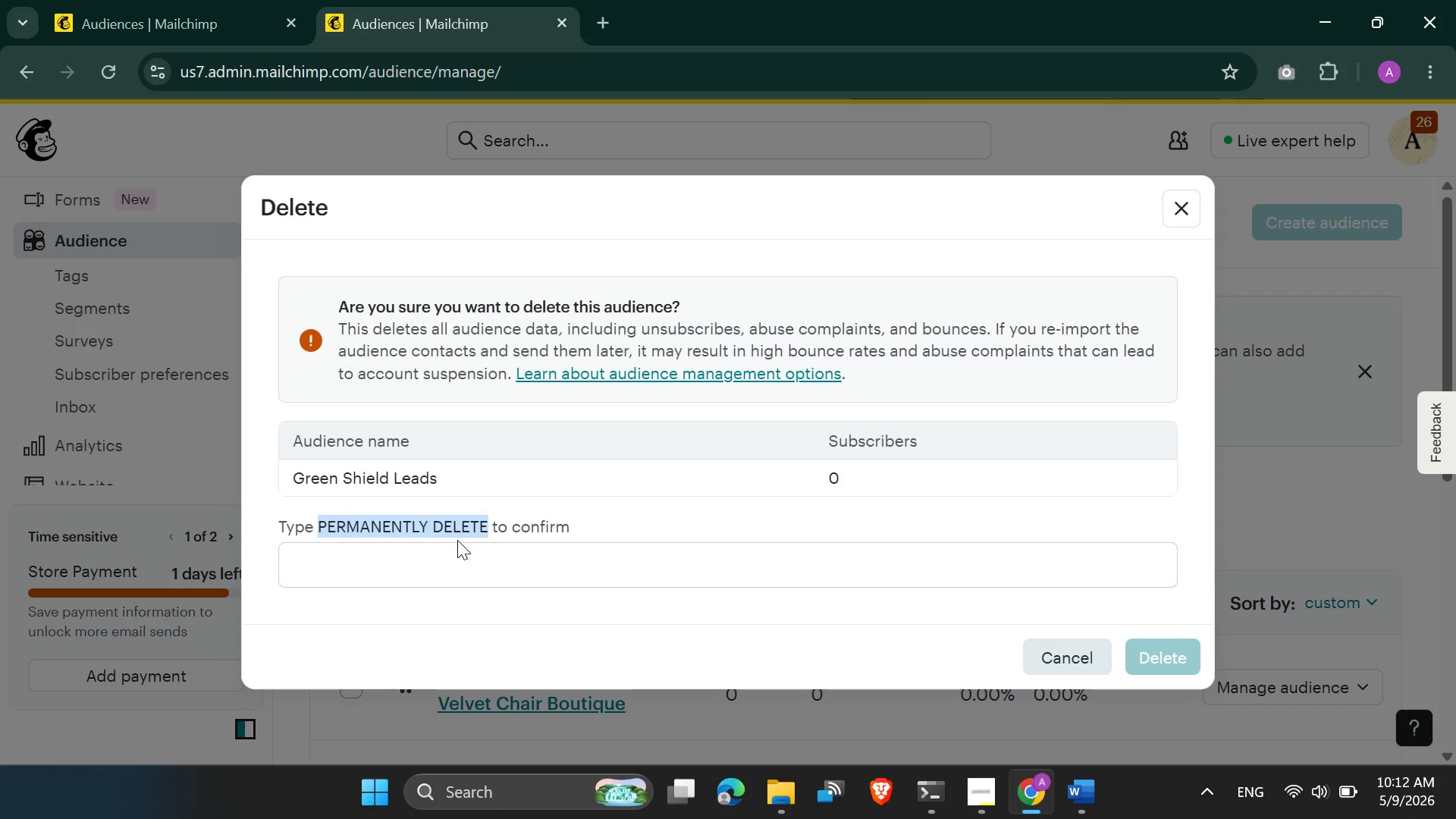 
left_click_drag(start_coordinate=[457, 534], to_coordinate=[447, 565])
 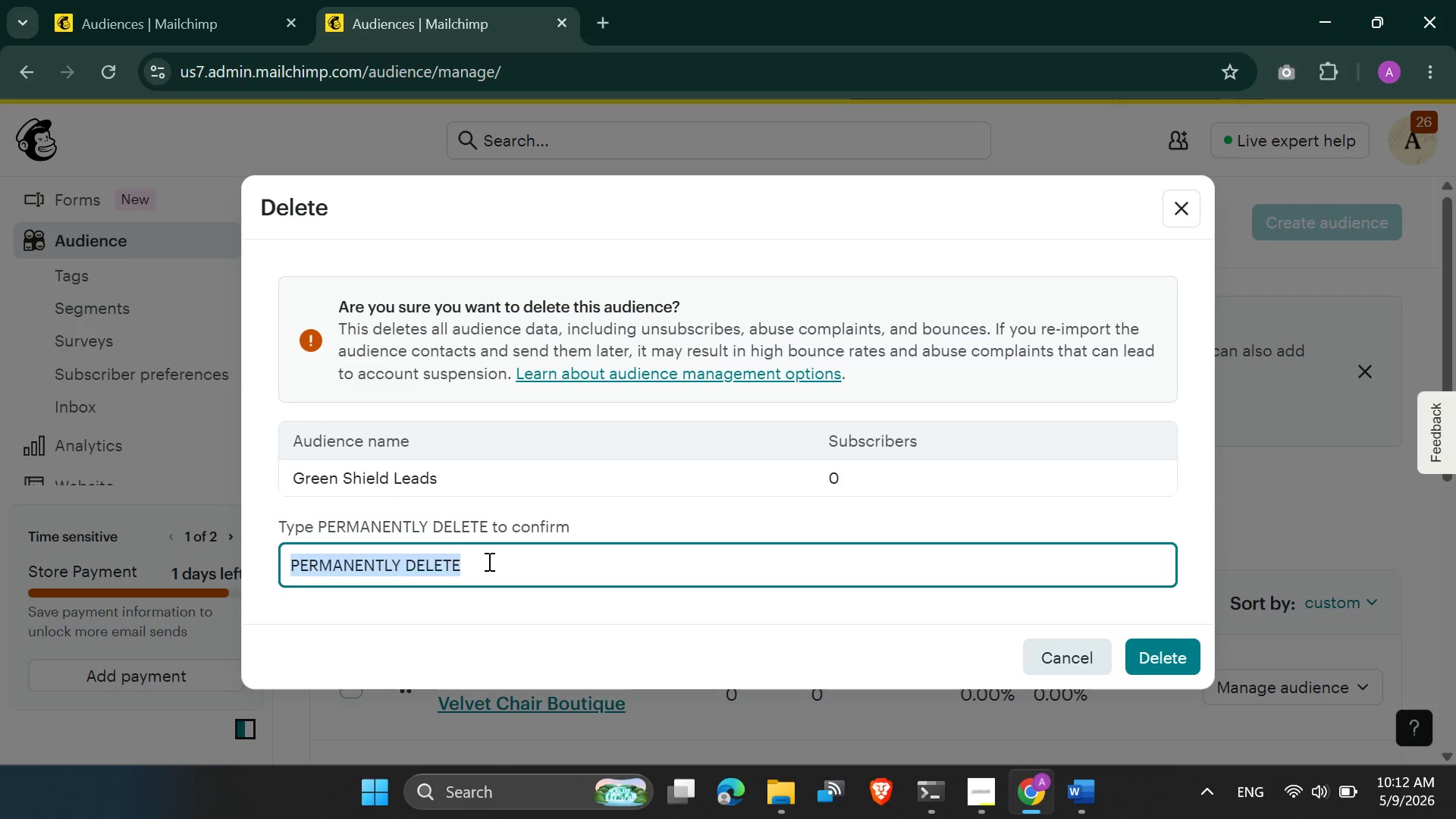 
left_click([494, 563])
 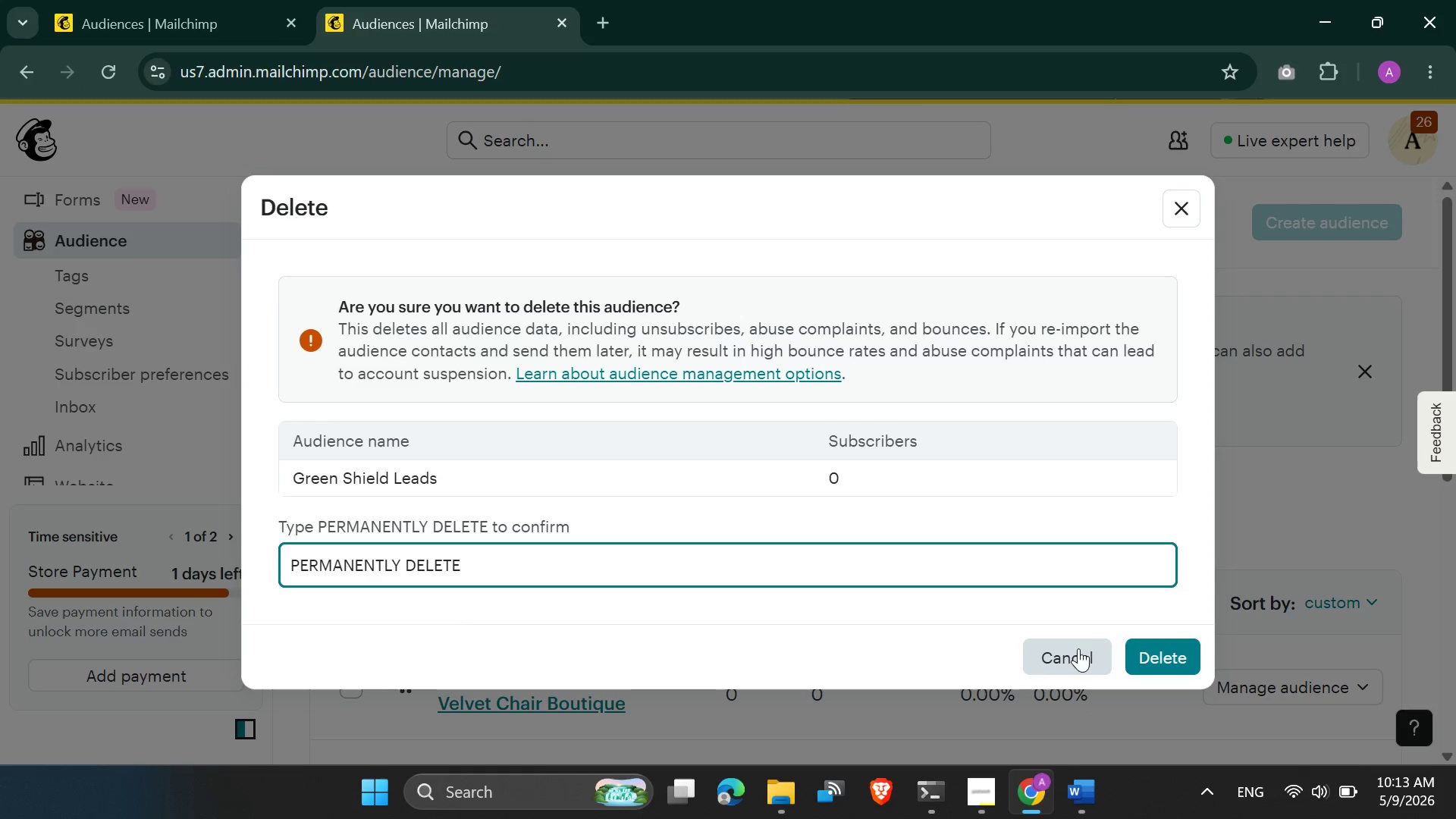 
left_click([1153, 658])
 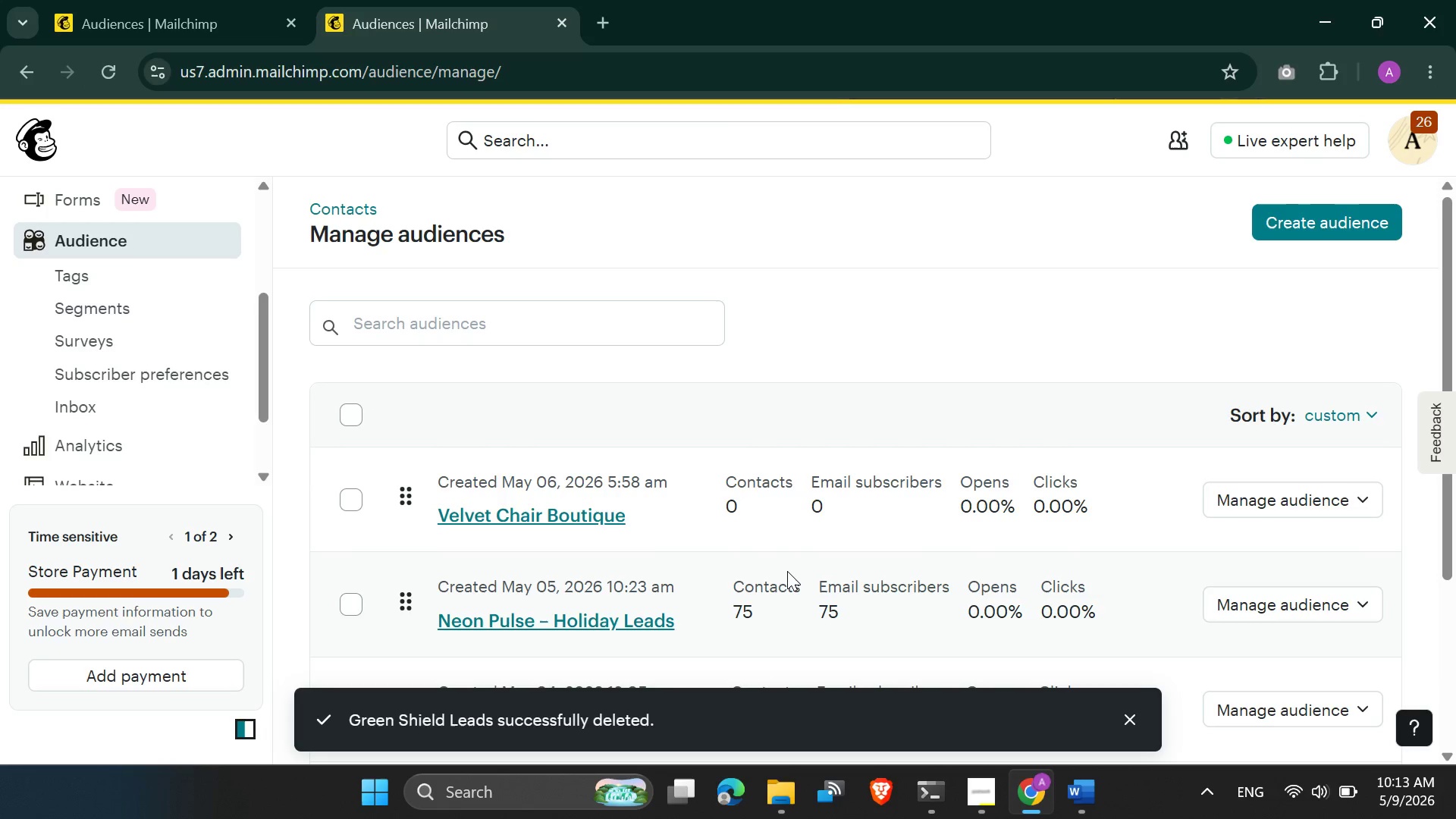 
wait(6.75)
 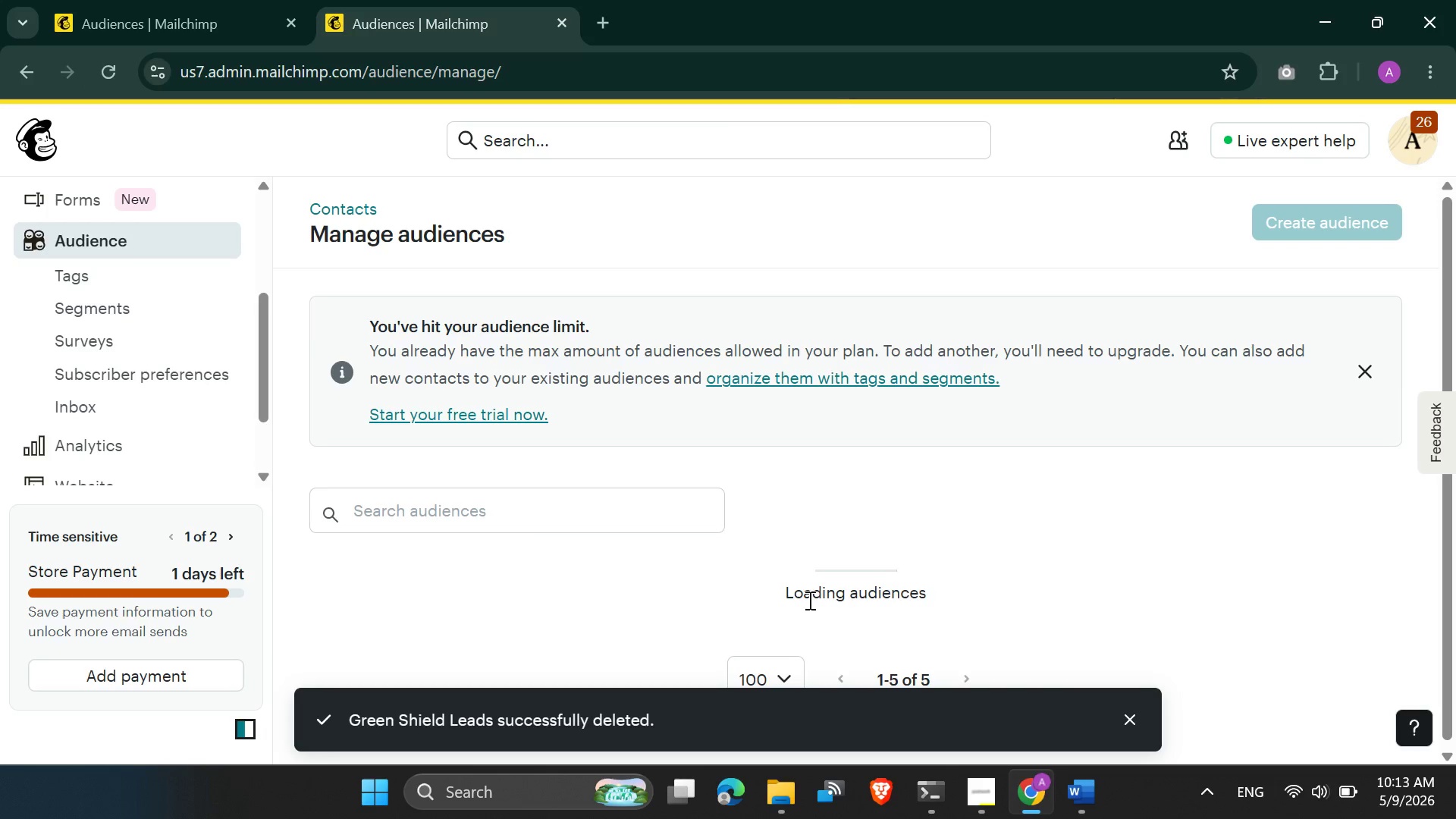 
scroll: coordinate [606, 515], scroll_direction: down, amount: 1.0
 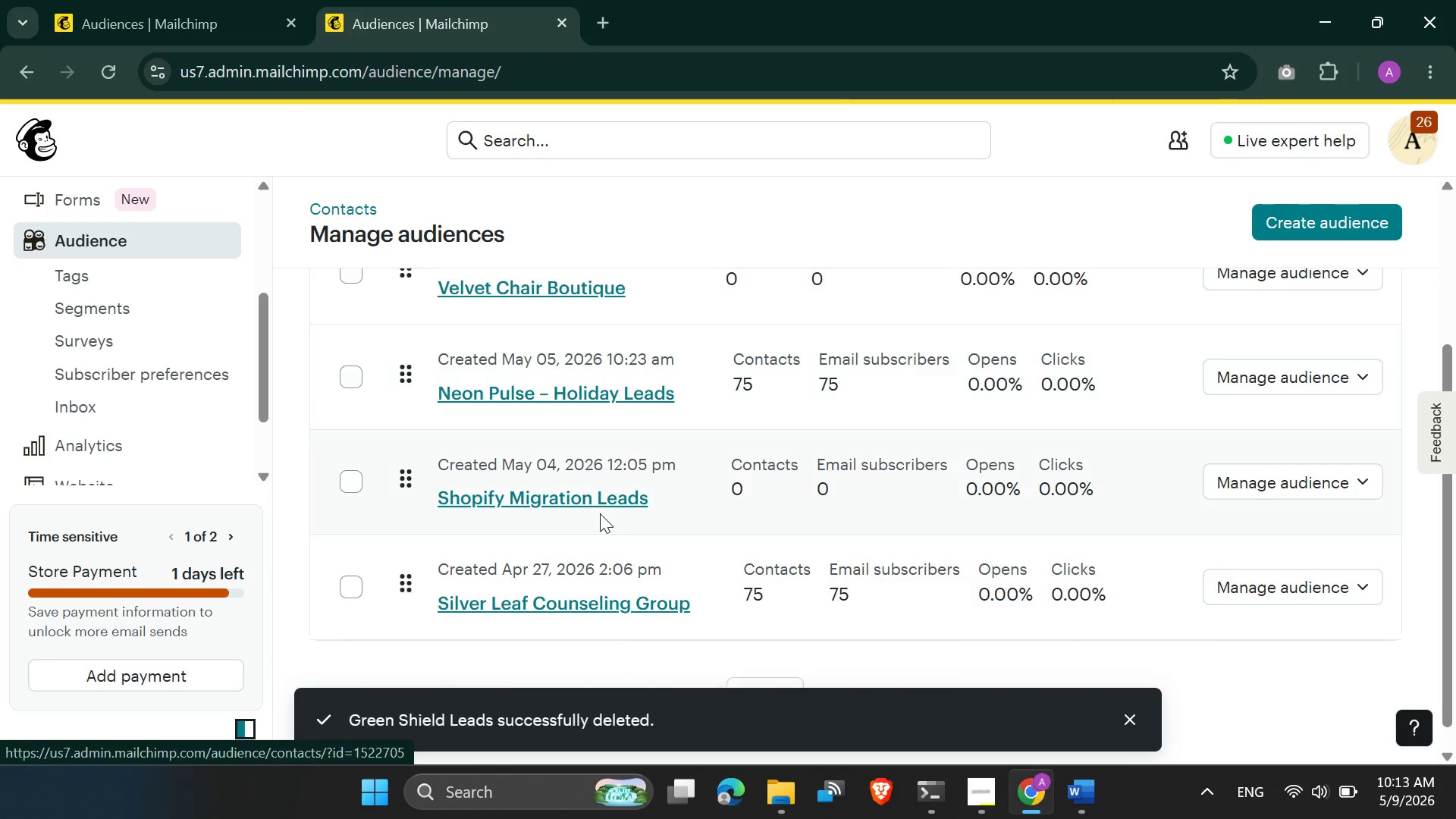 
scroll: coordinate [600, 511], scroll_direction: up, amount: 3.0
 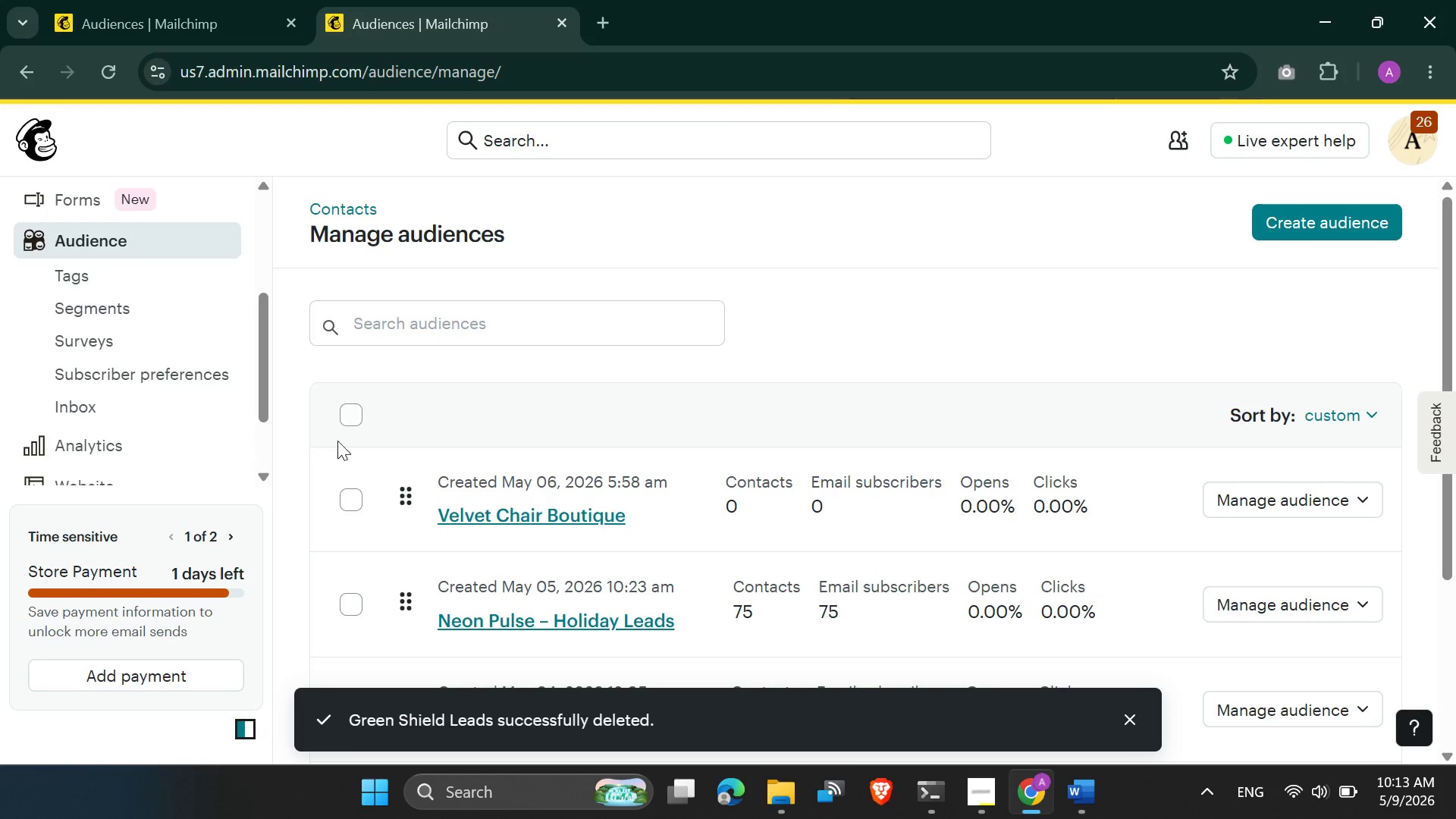 
left_click([354, 428])
 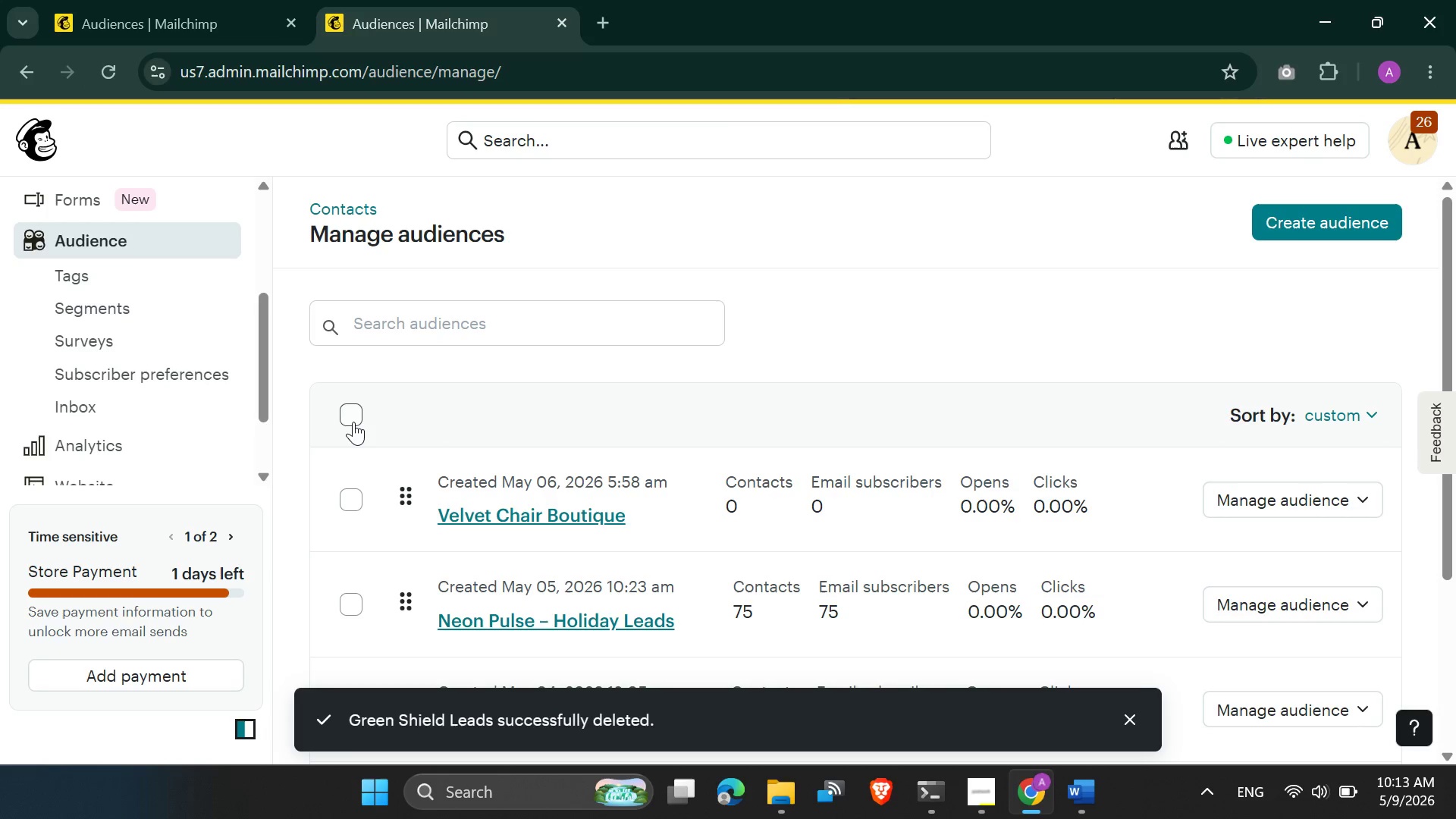 
left_click([353, 422])
 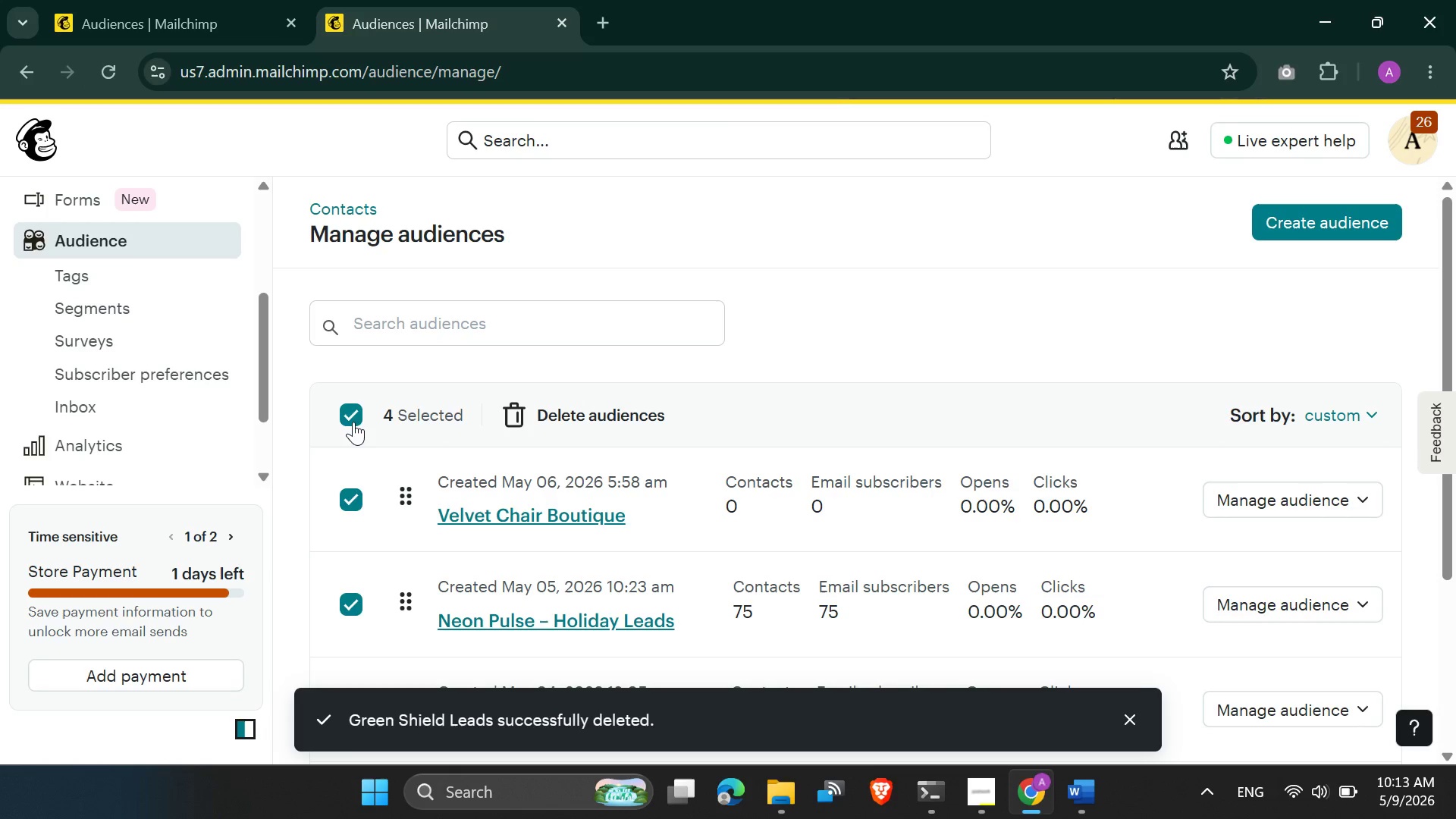 
left_click([353, 422])
 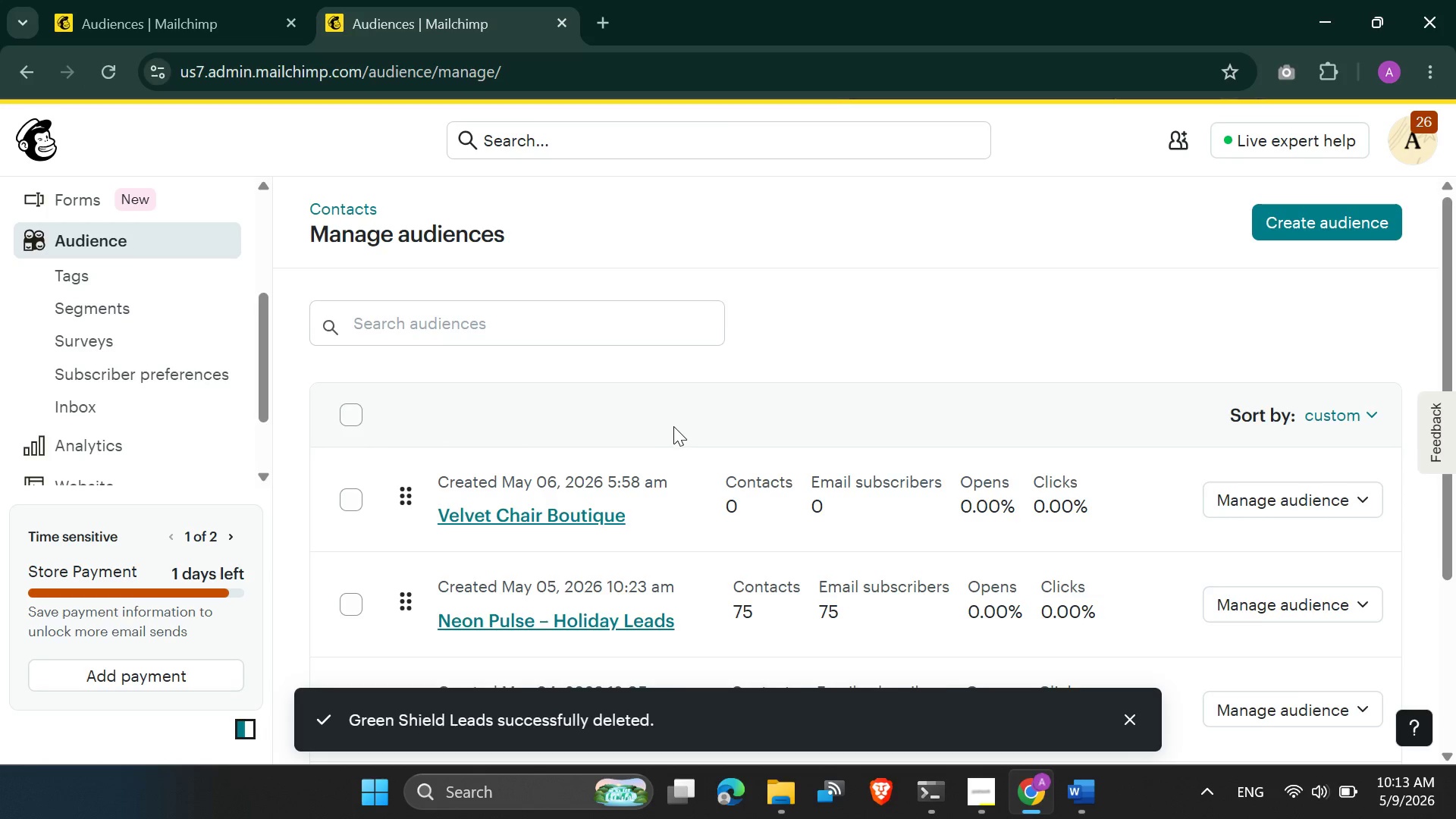 
scroll: coordinate [675, 428], scroll_direction: up, amount: 1.0
 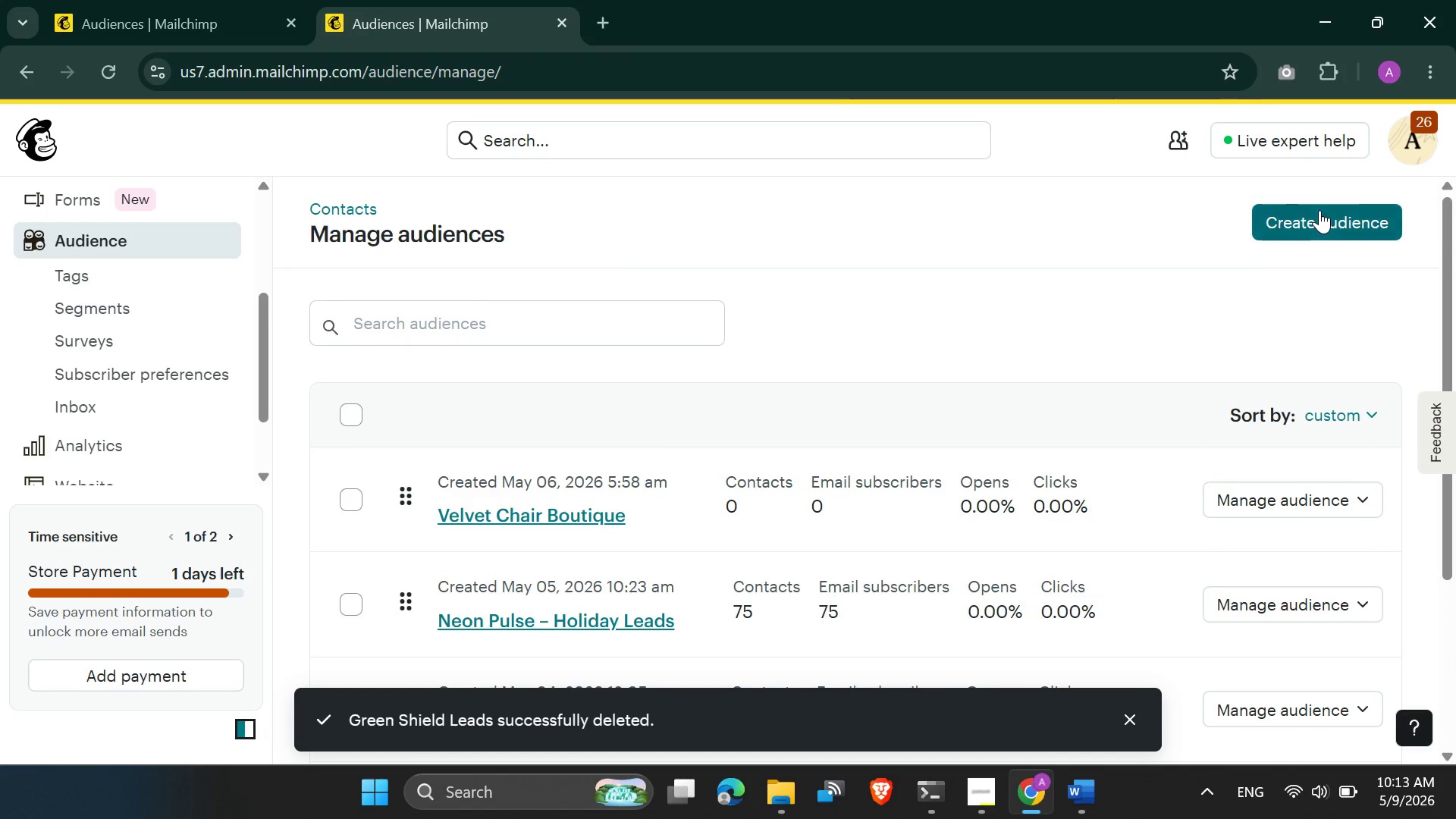 
left_click([1320, 210])
 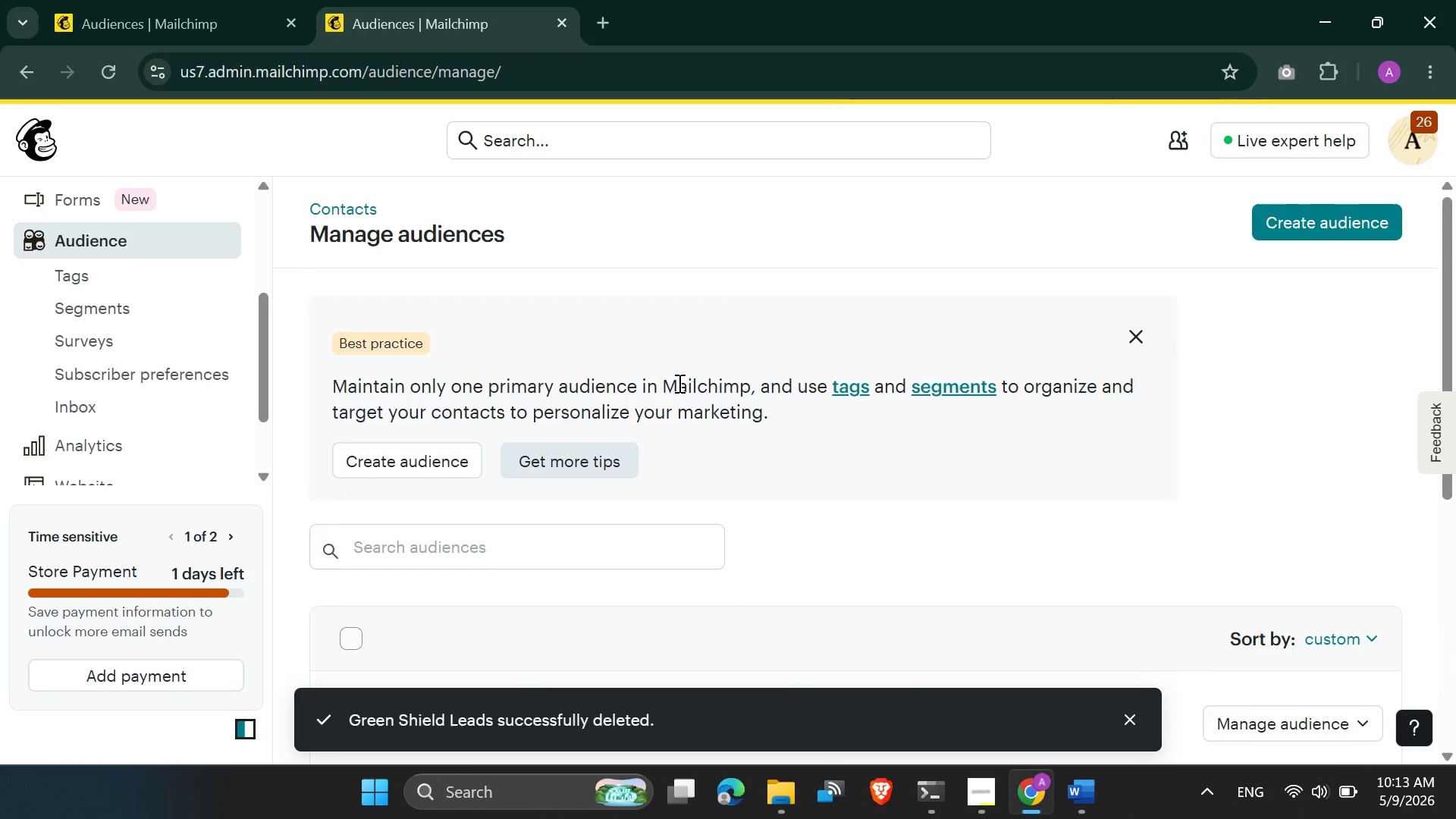 
scroll: coordinate [528, 508], scroll_direction: none, amount: 0.0
 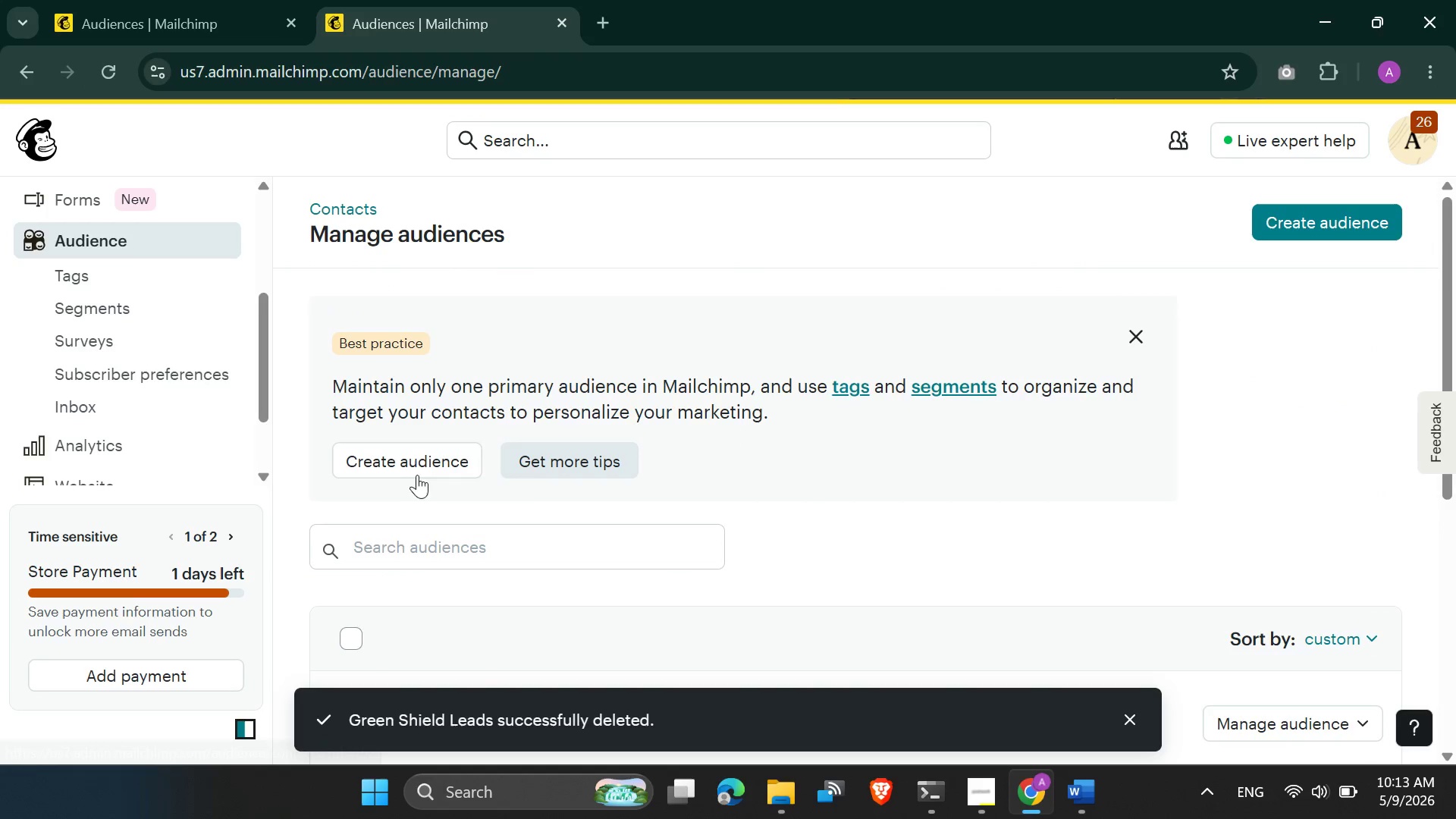 
left_click([417, 463])
 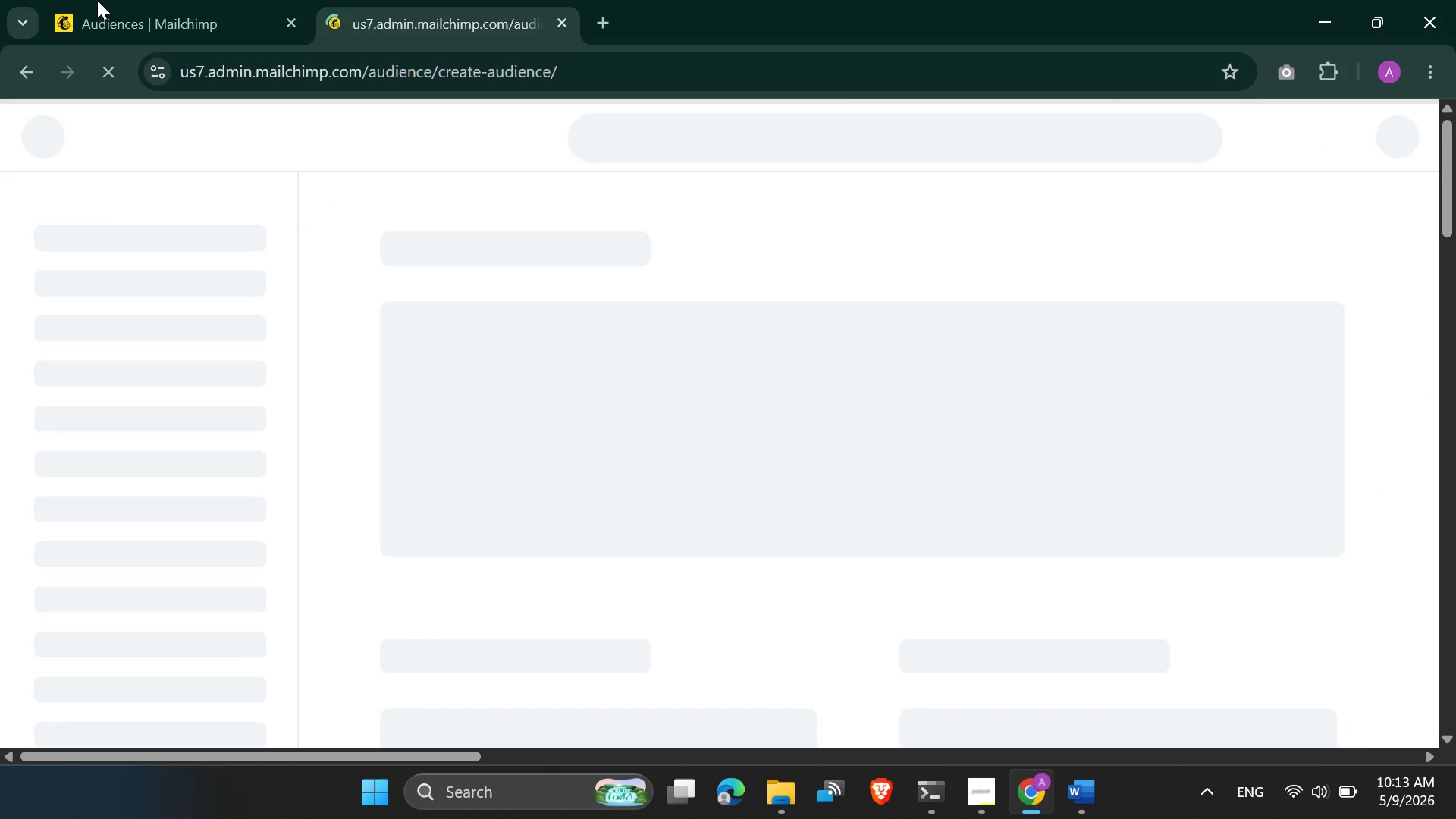 
left_click([84, 0])
 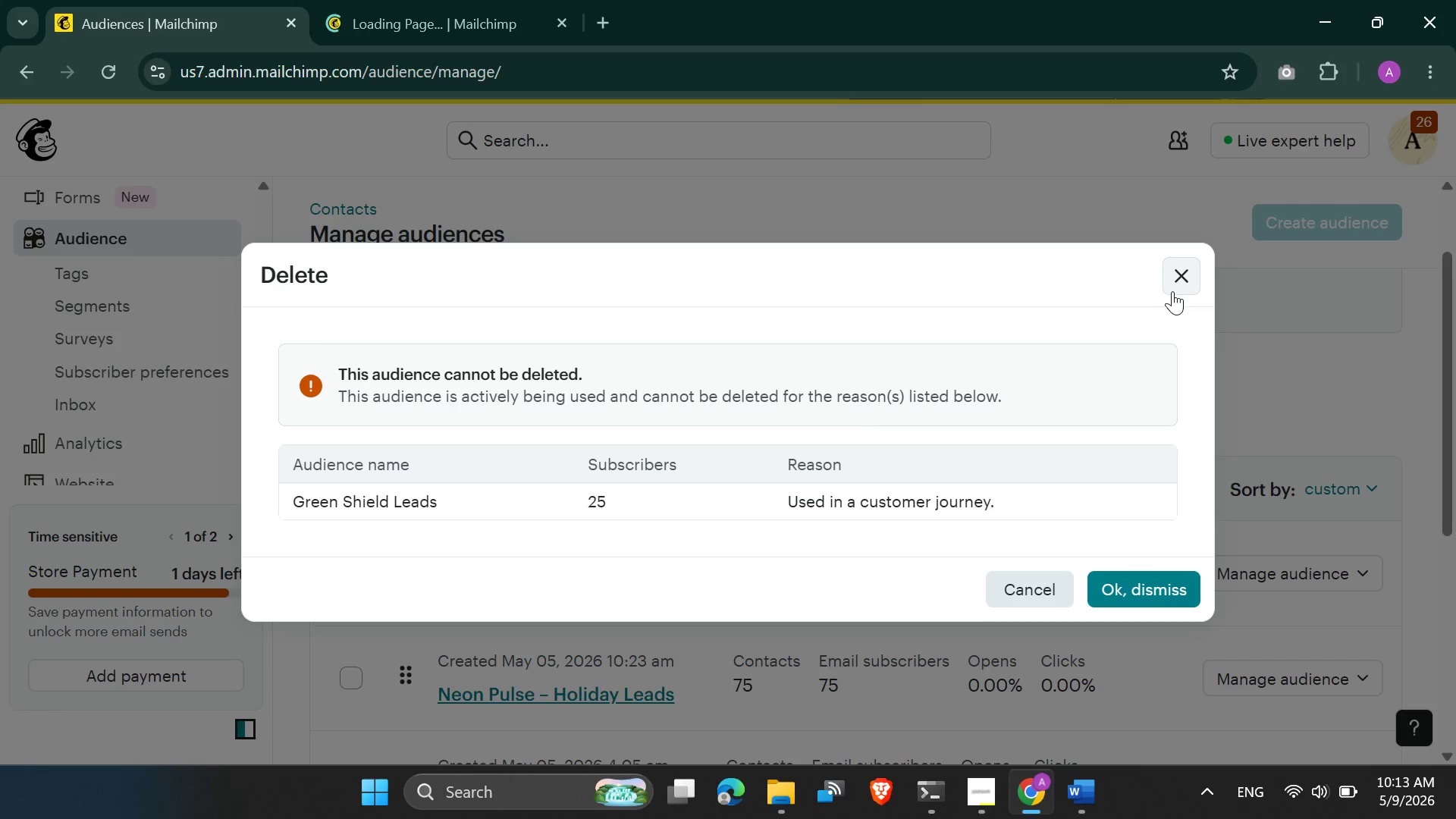 
left_click([1183, 275])
 